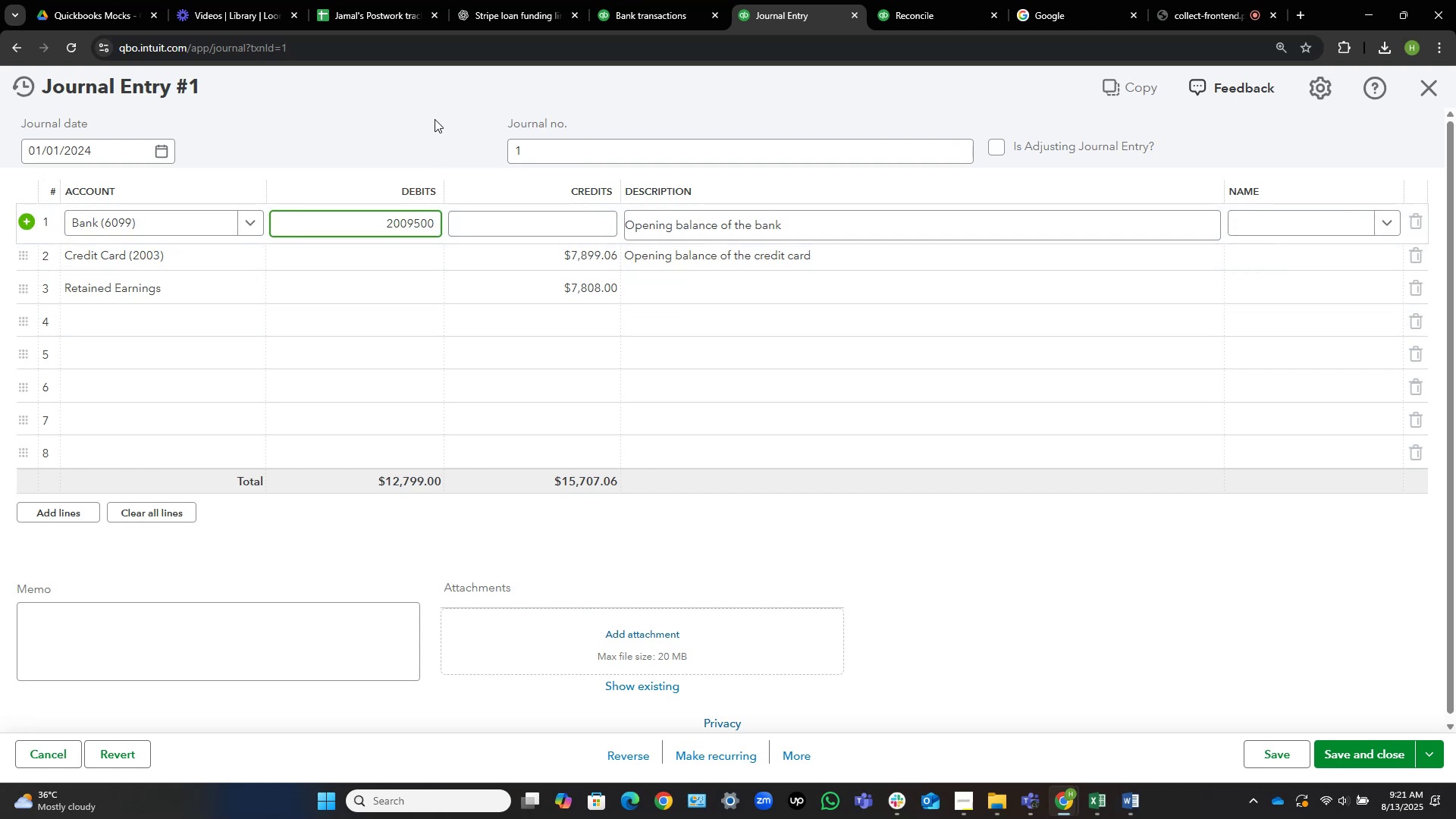 
left_click([429, 104])
 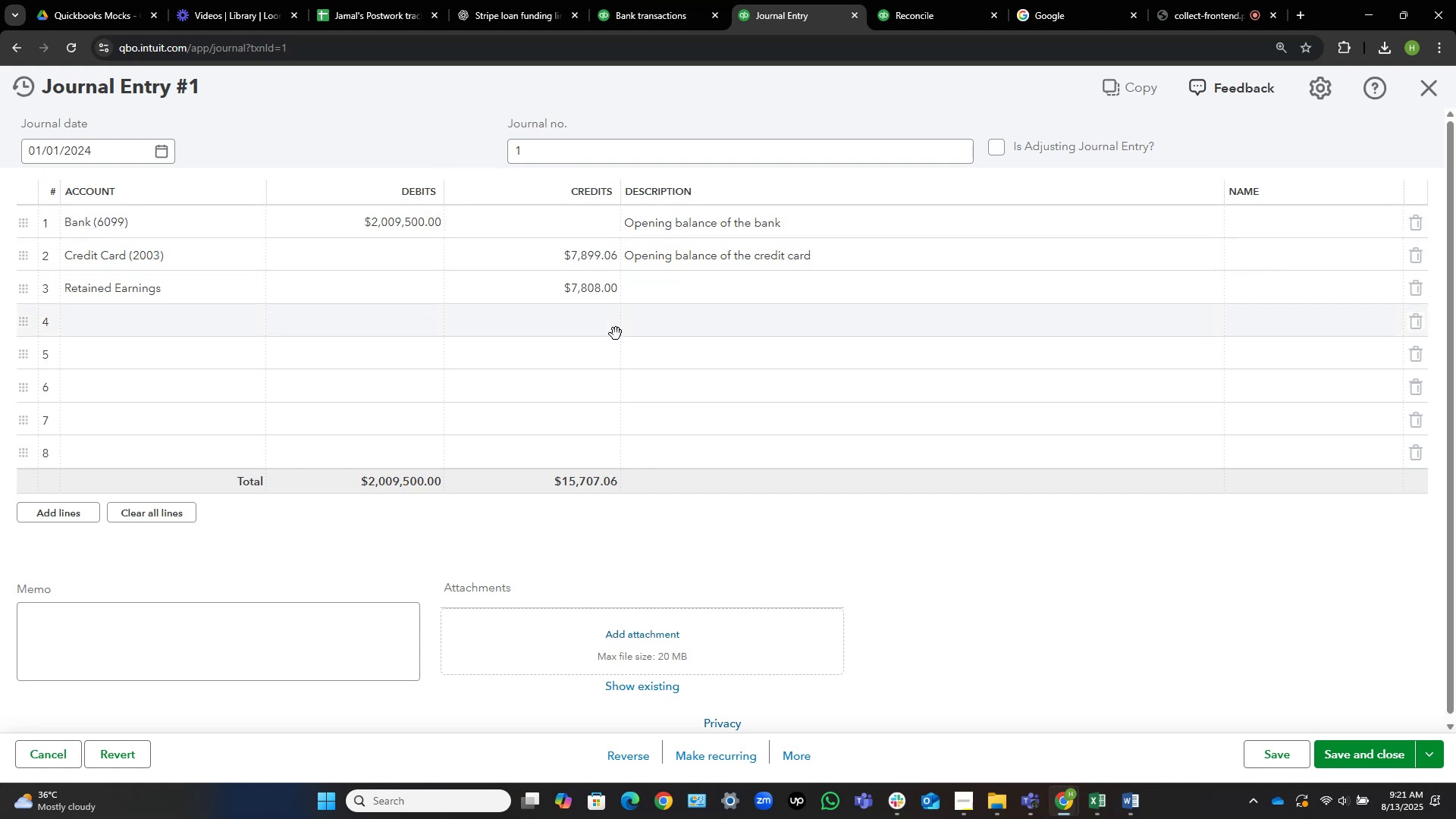 
left_click([558, 287])
 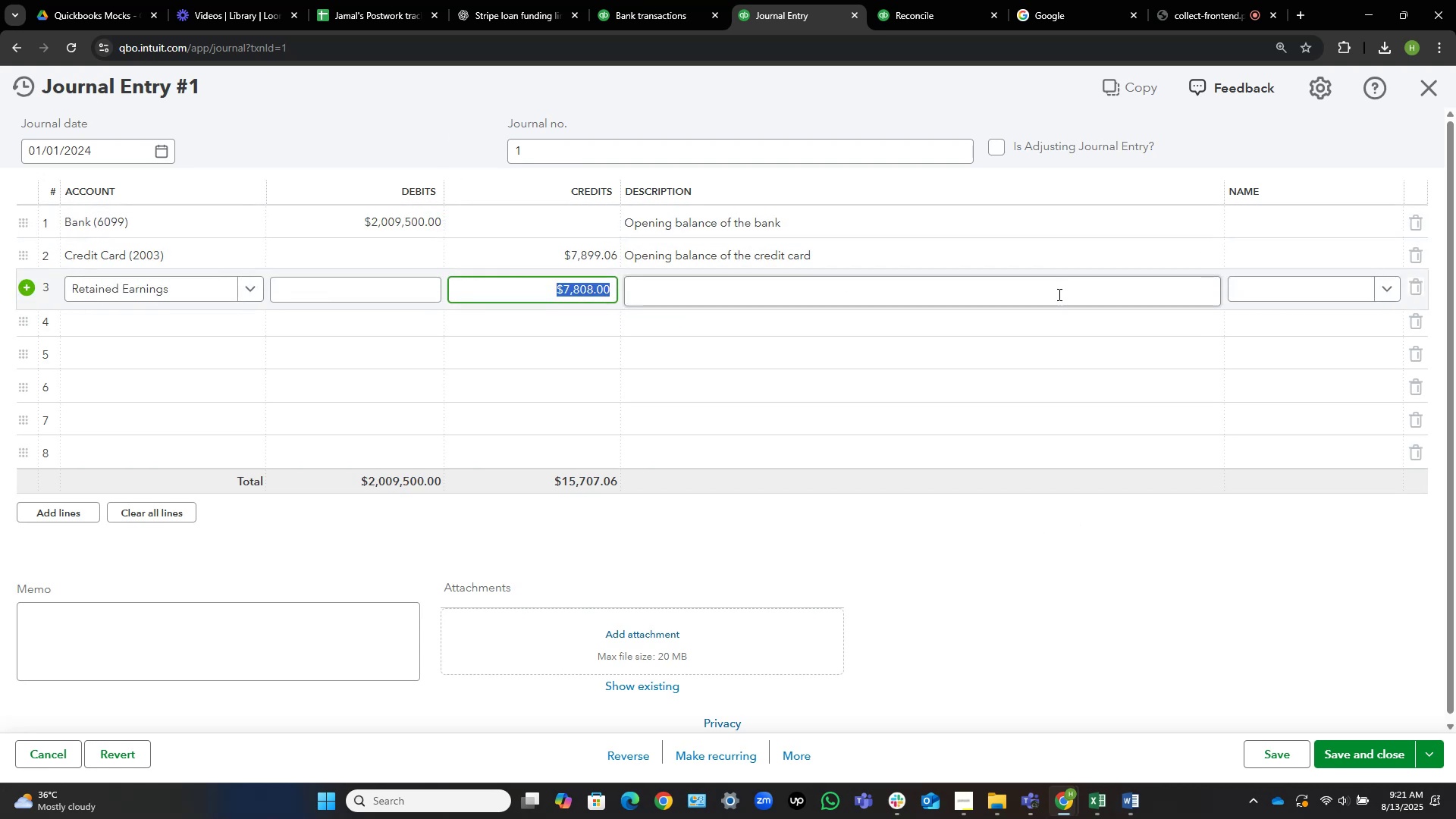 
key(Numpad2)
 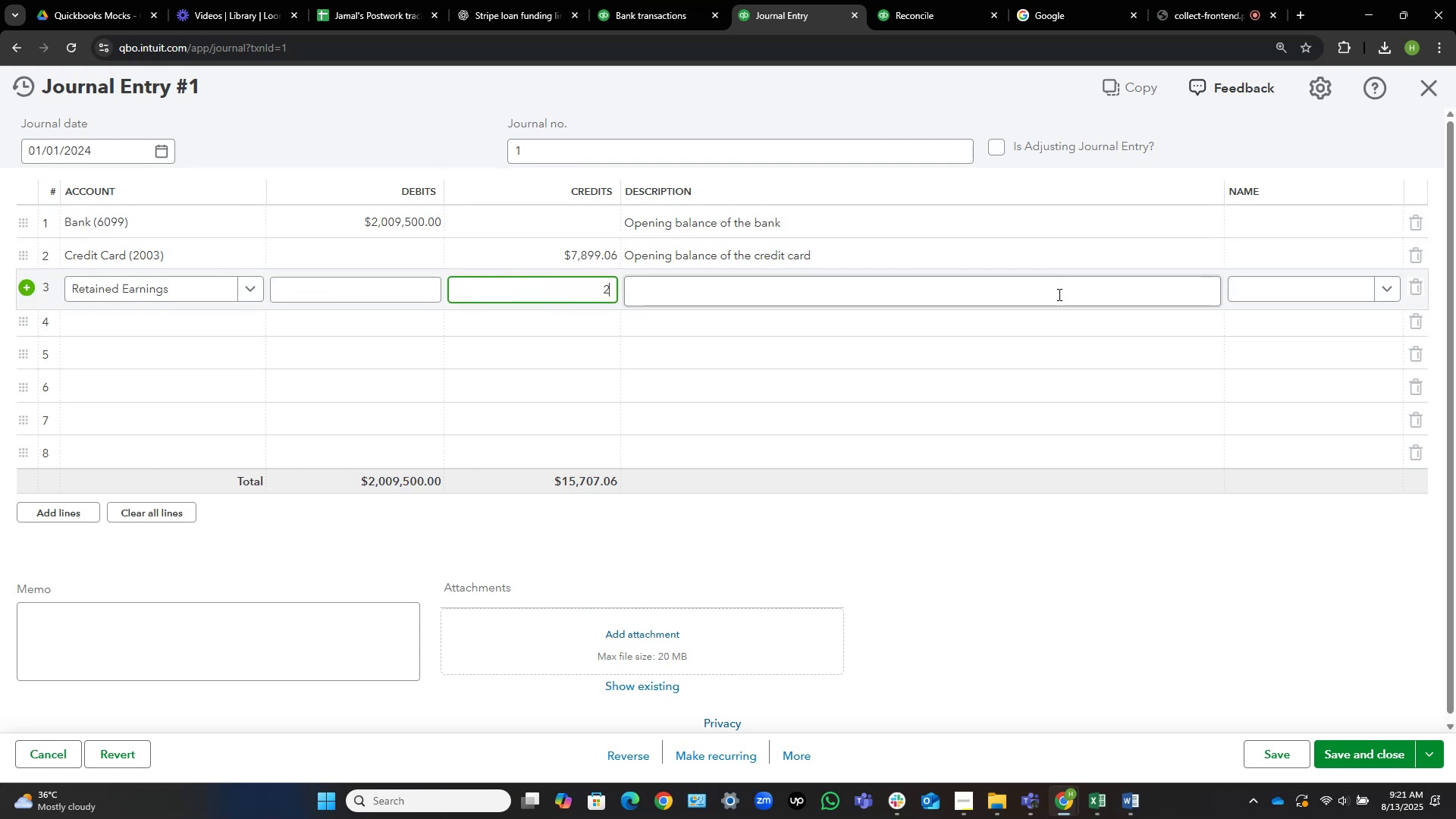 
key(Numpad0)
 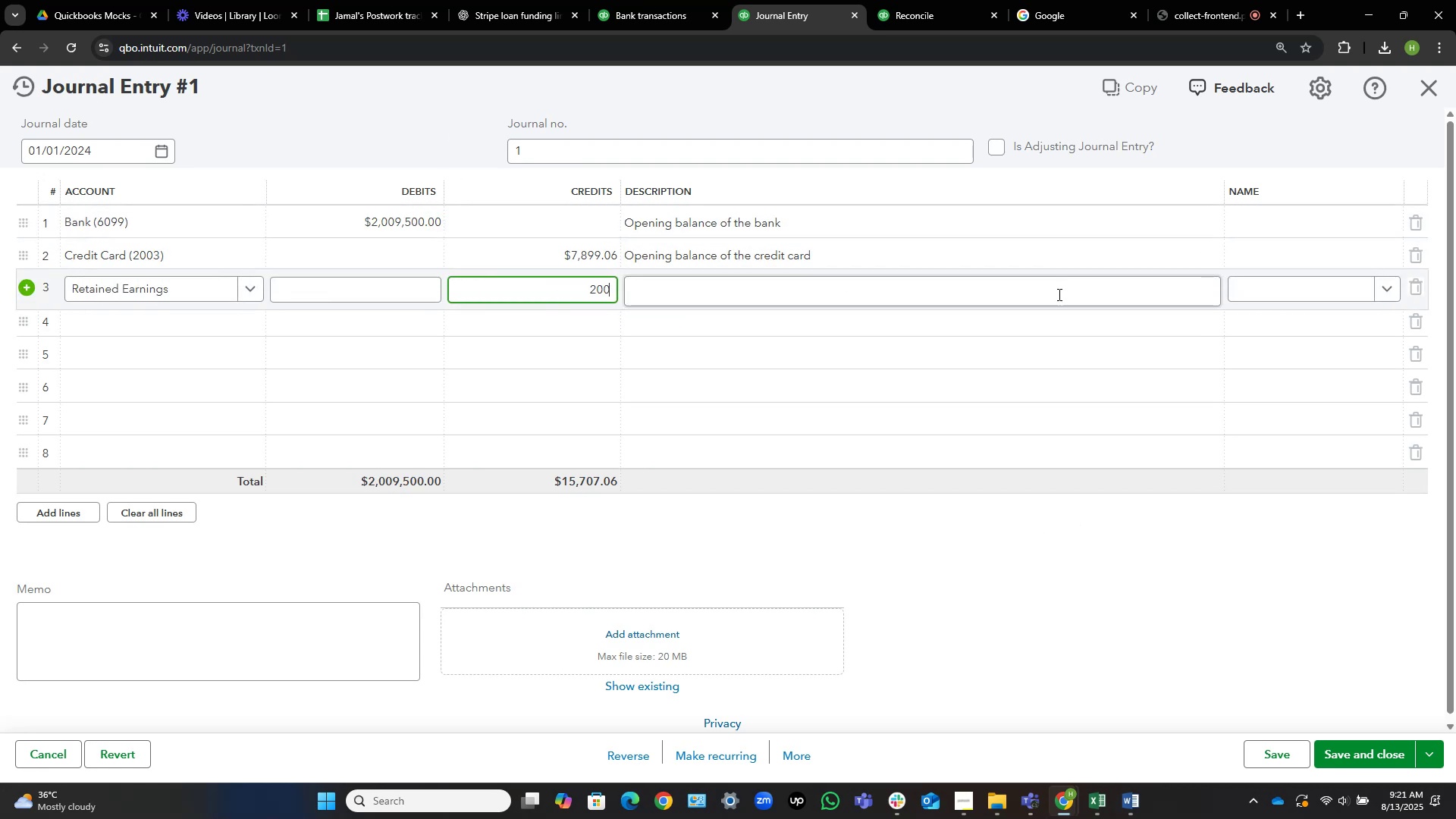 
key(Numpad0)
 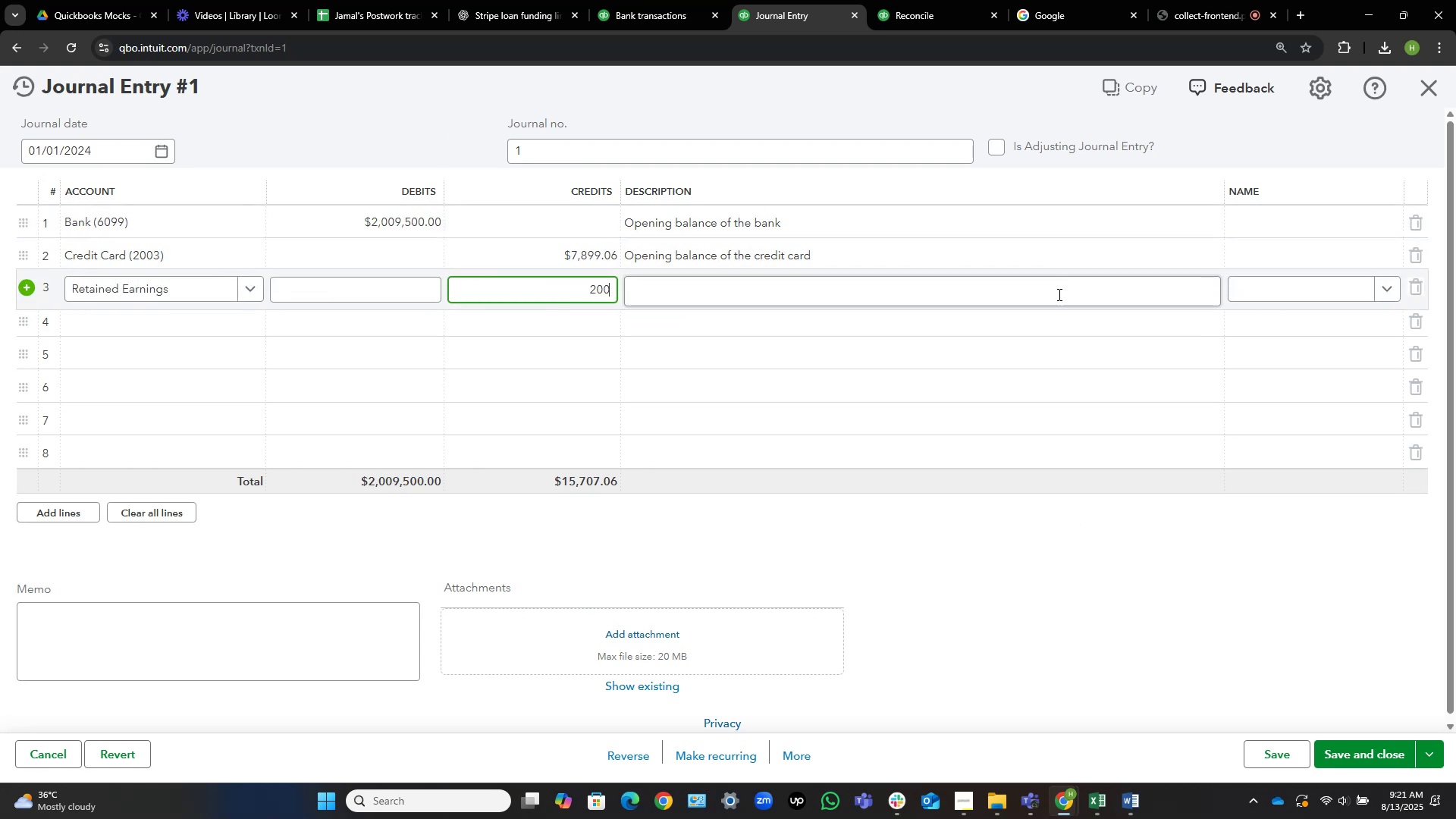 
key(Numpad9)
 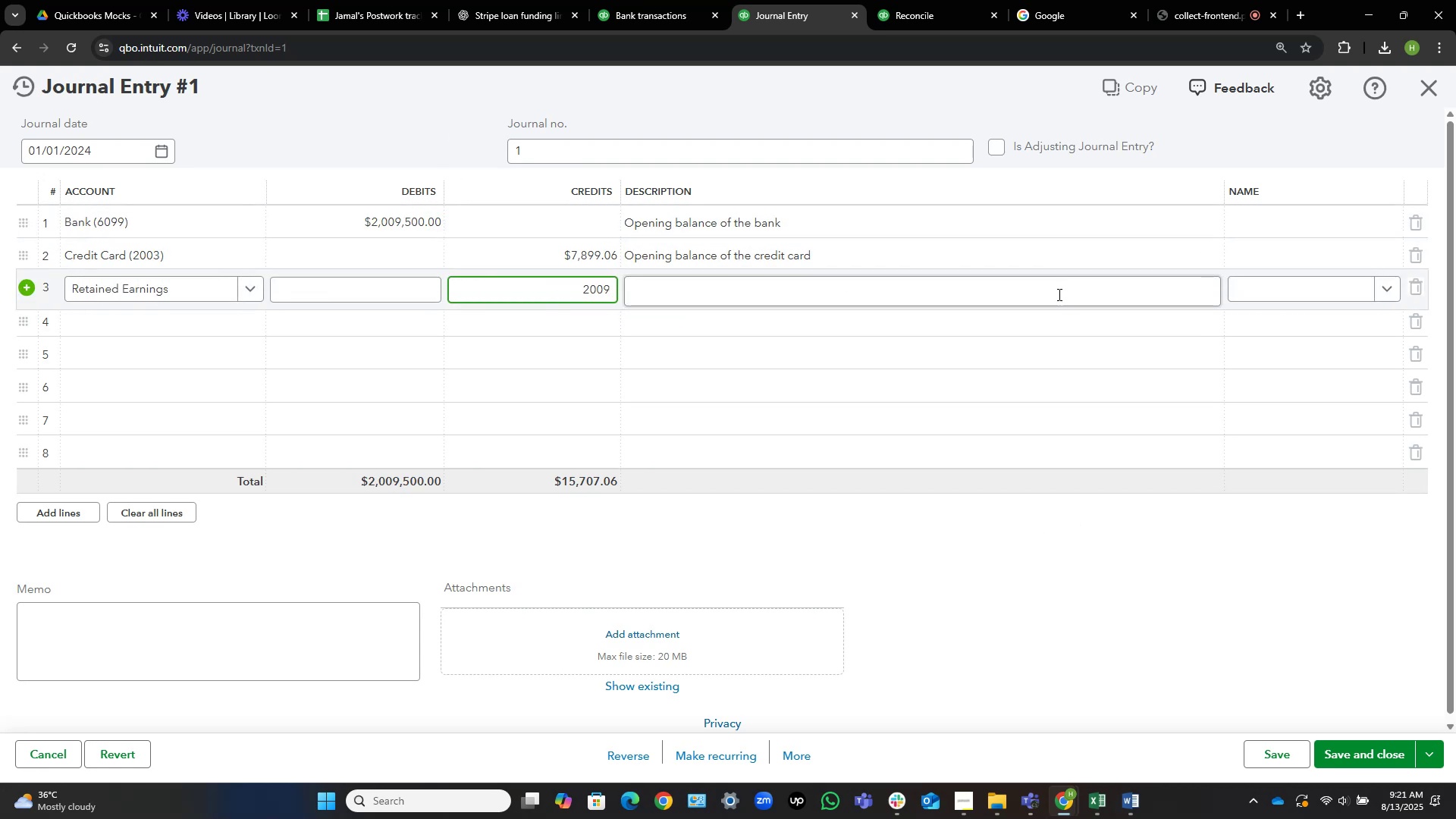 
key(Numpad5)
 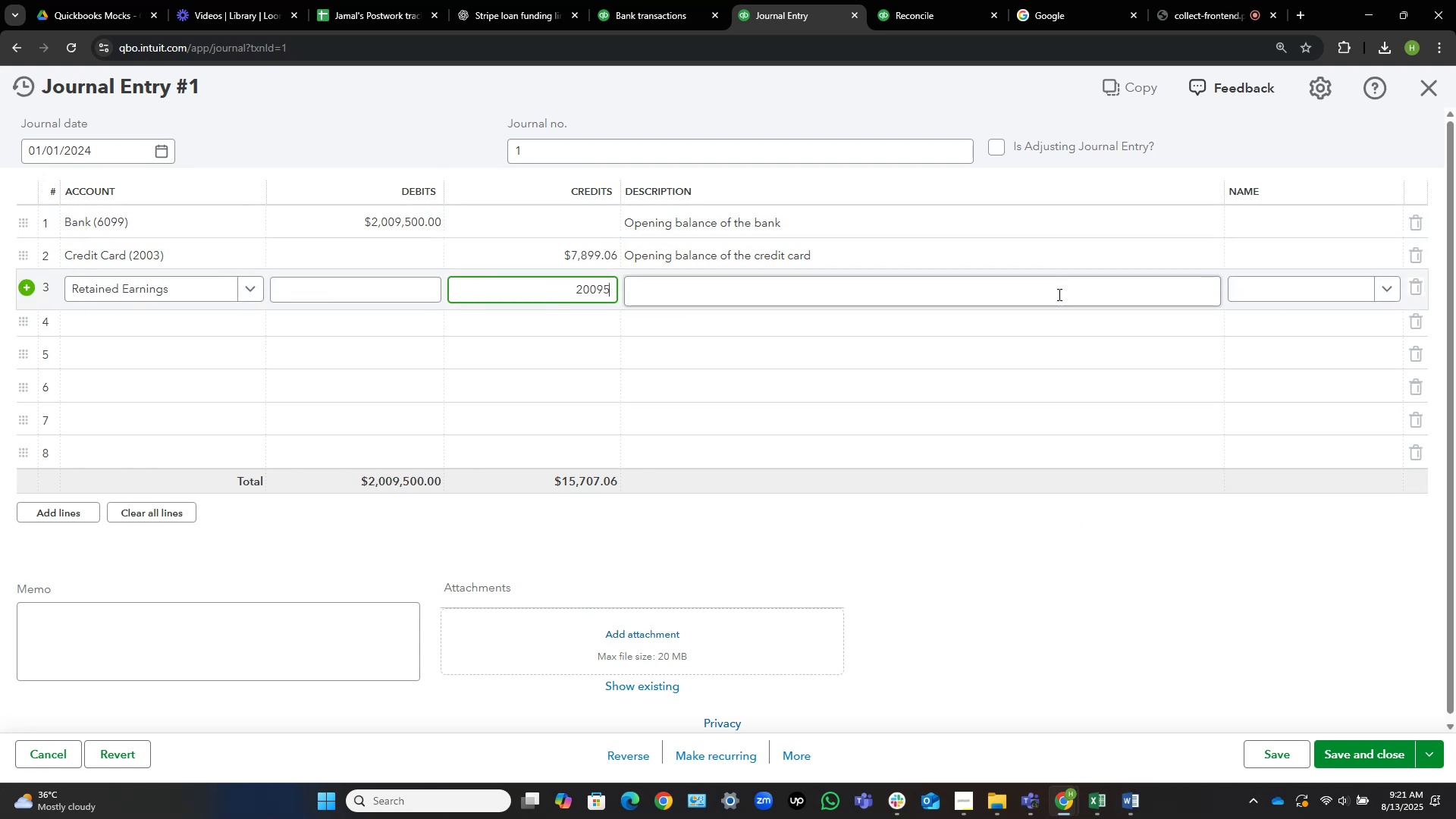 
key(Numpad0)
 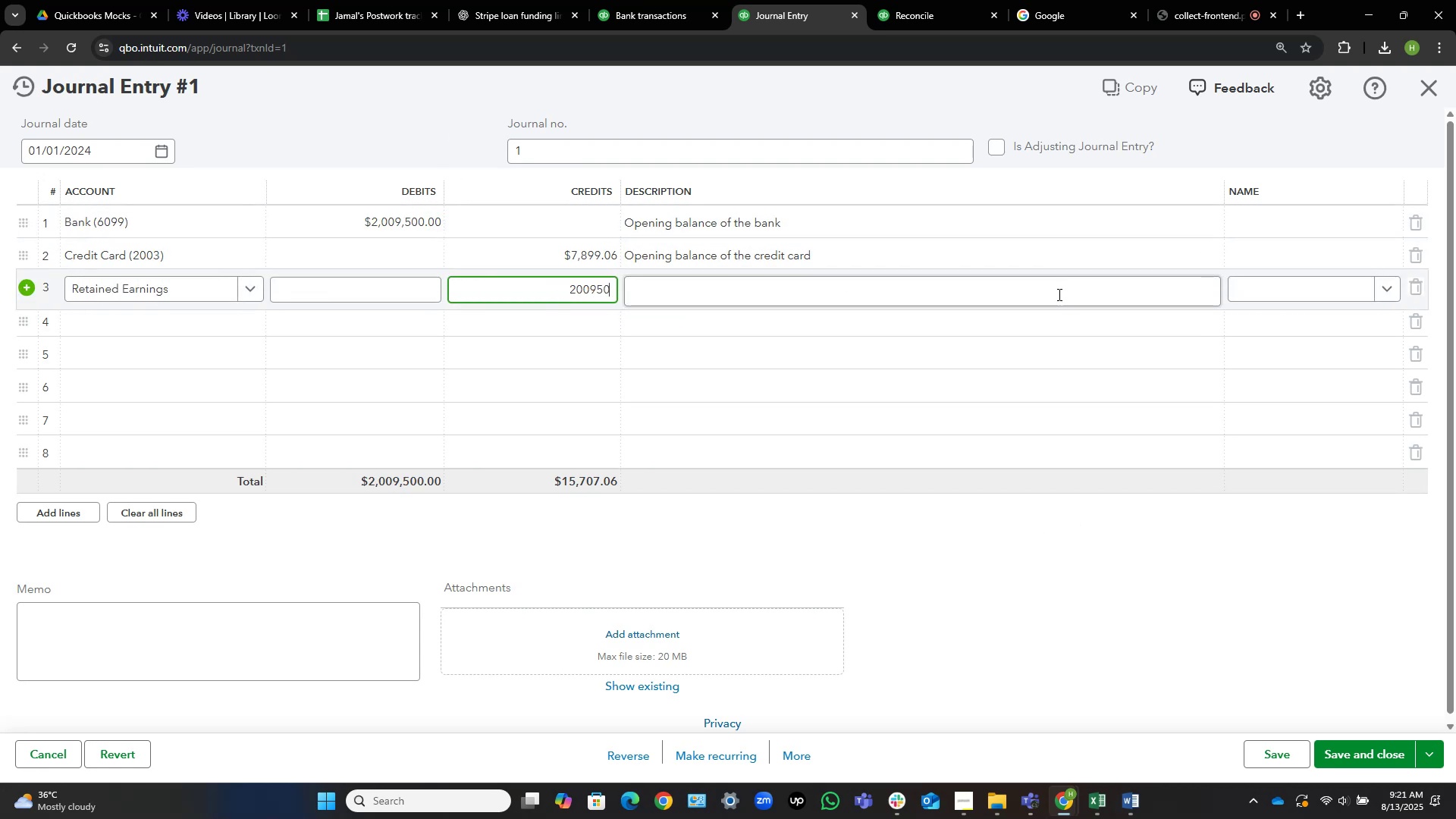 
key(Numpad0)
 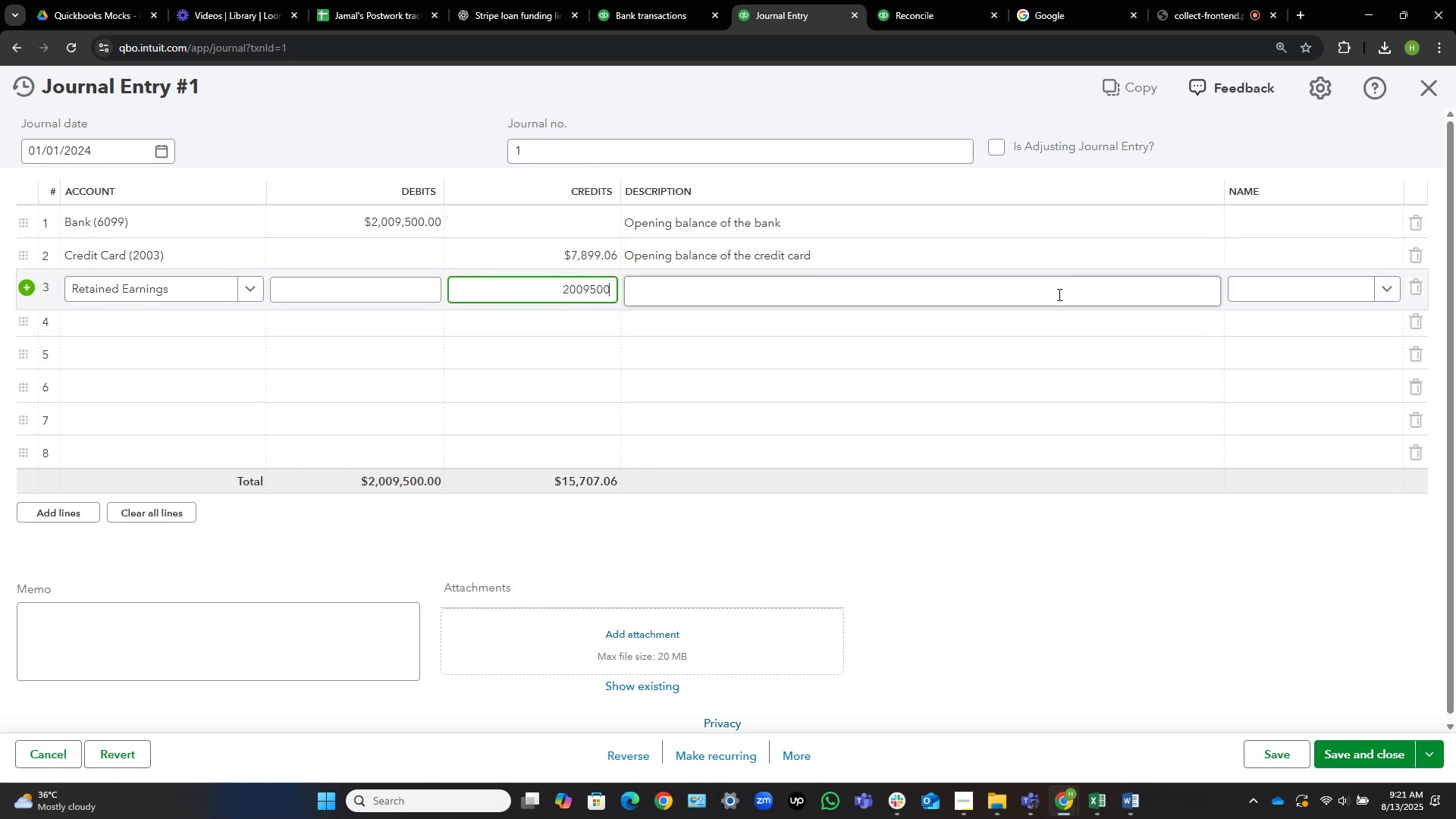 
key(NumpadSubtract)
 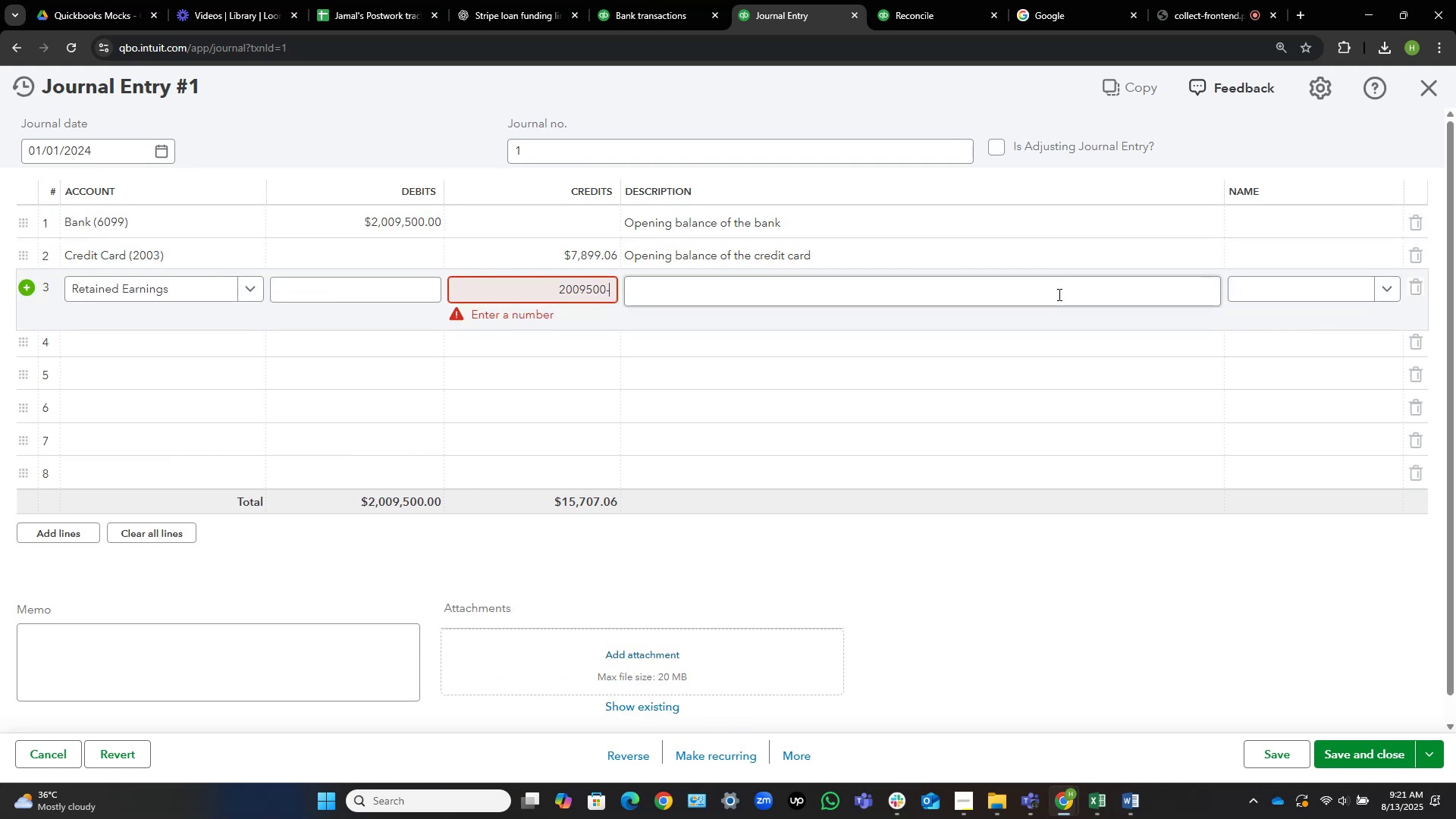 
key(Numpad7)
 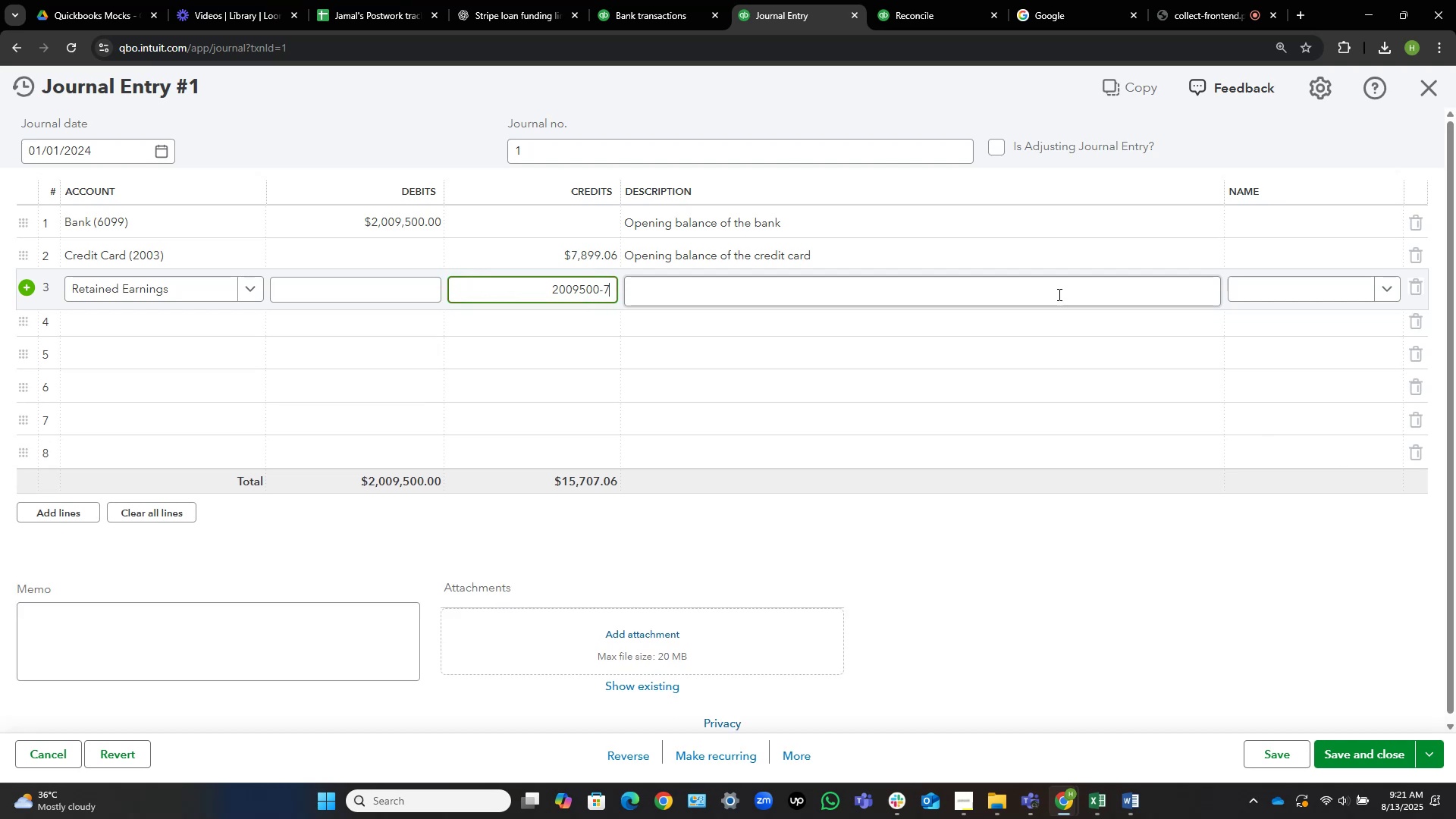 
key(Numpad8)
 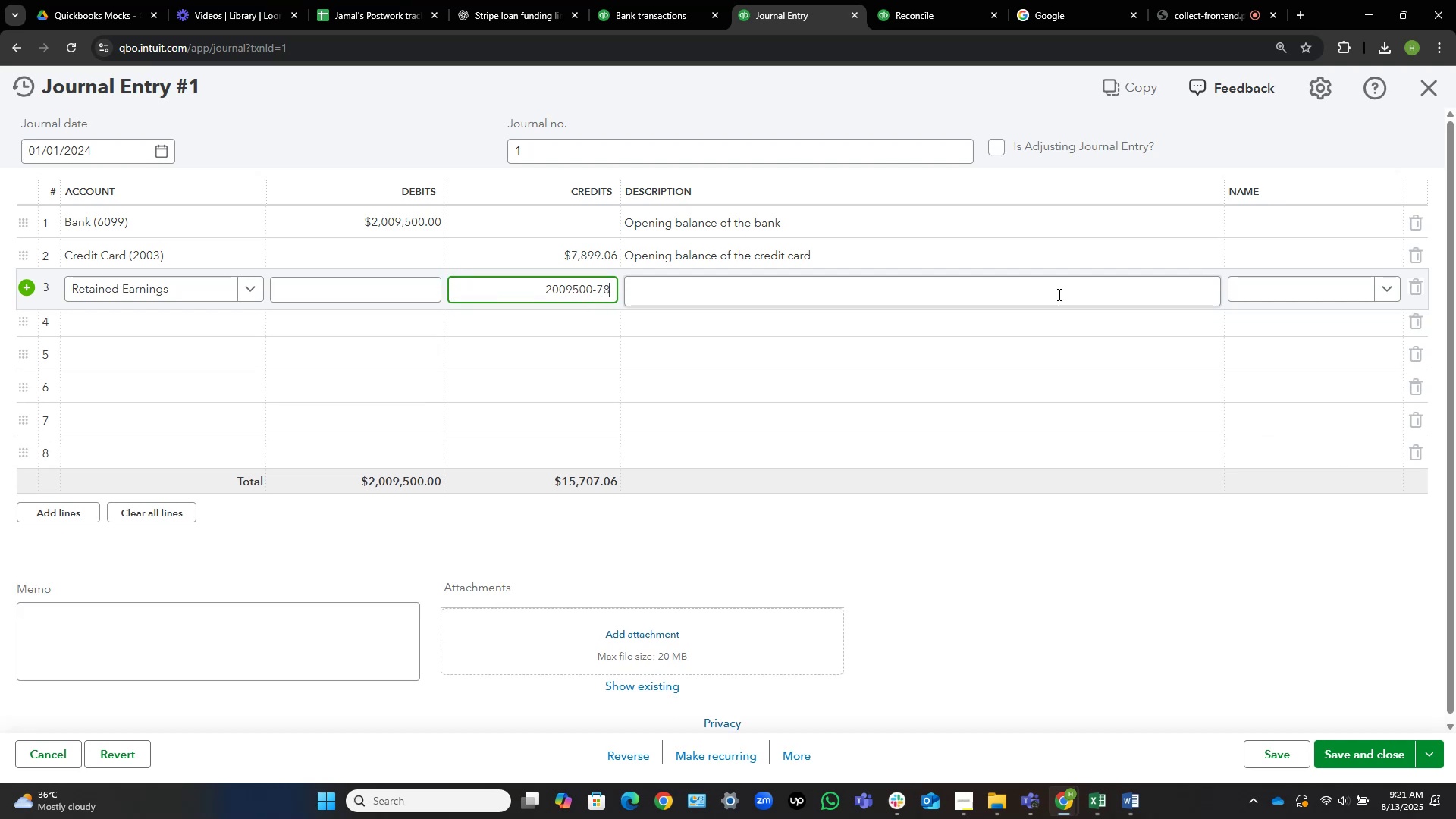 
key(Numpad9)
 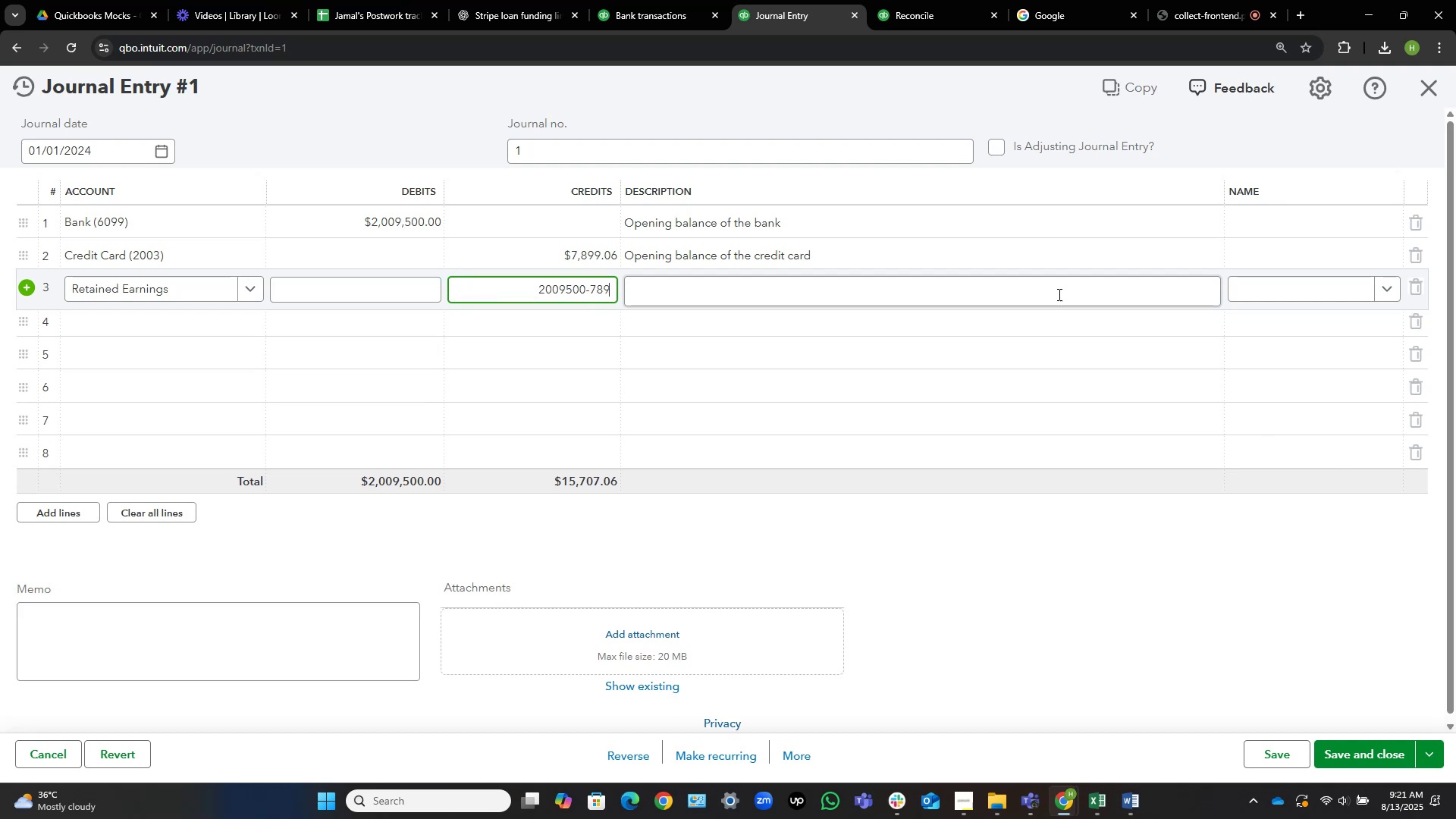 
key(Numpad9)
 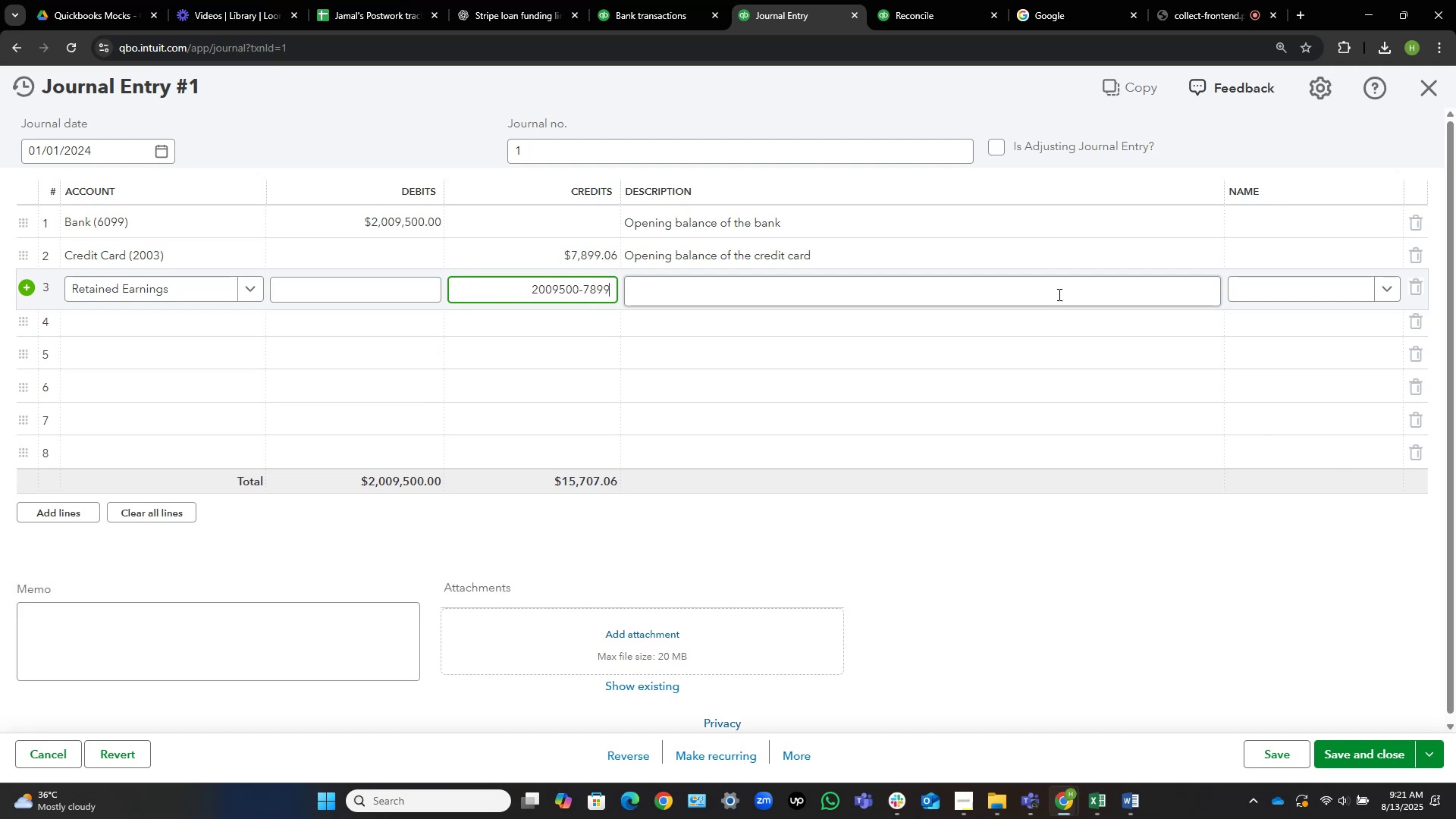 
key(NumpadDecimal)
 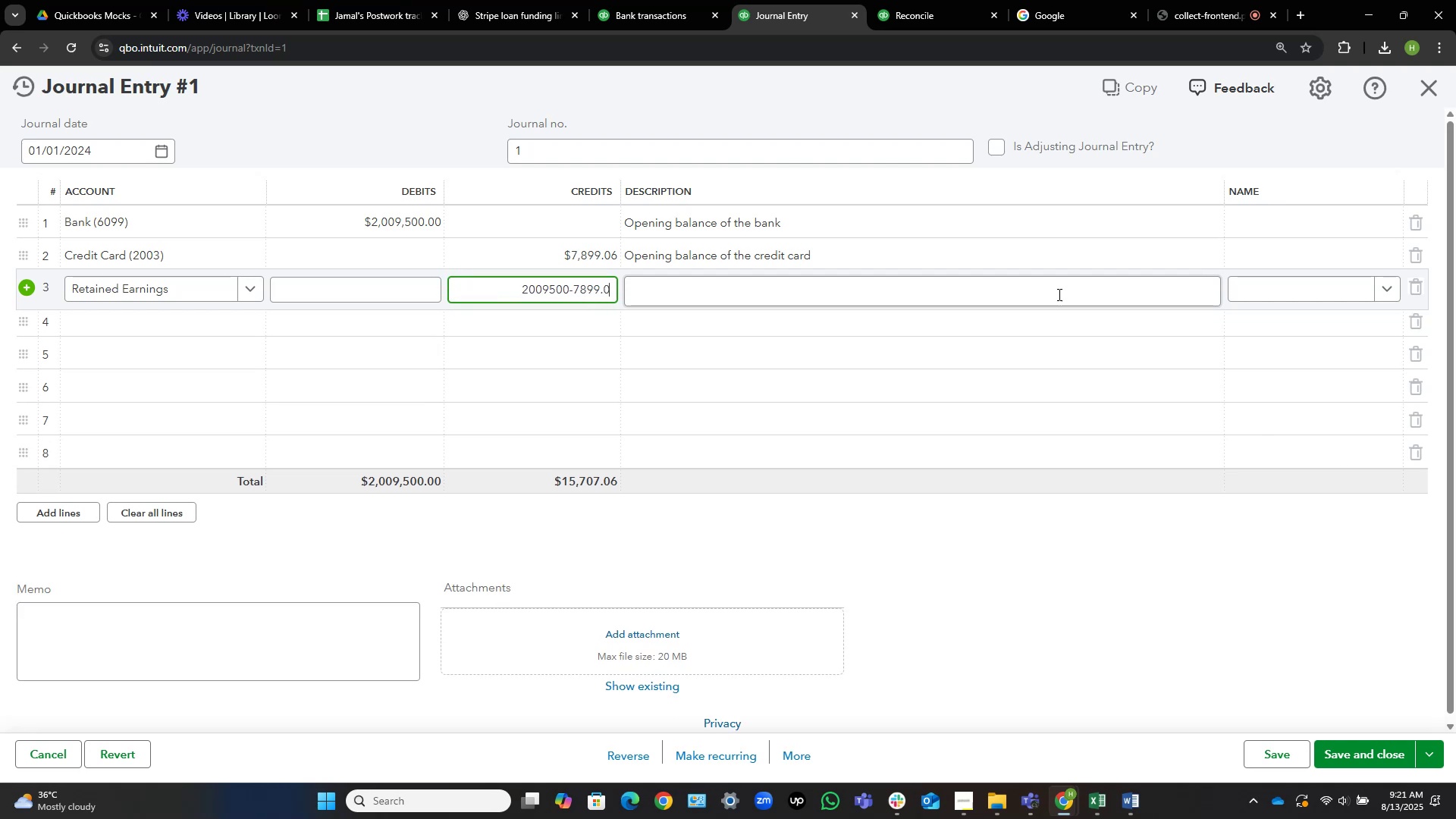 
key(Numpad0)
 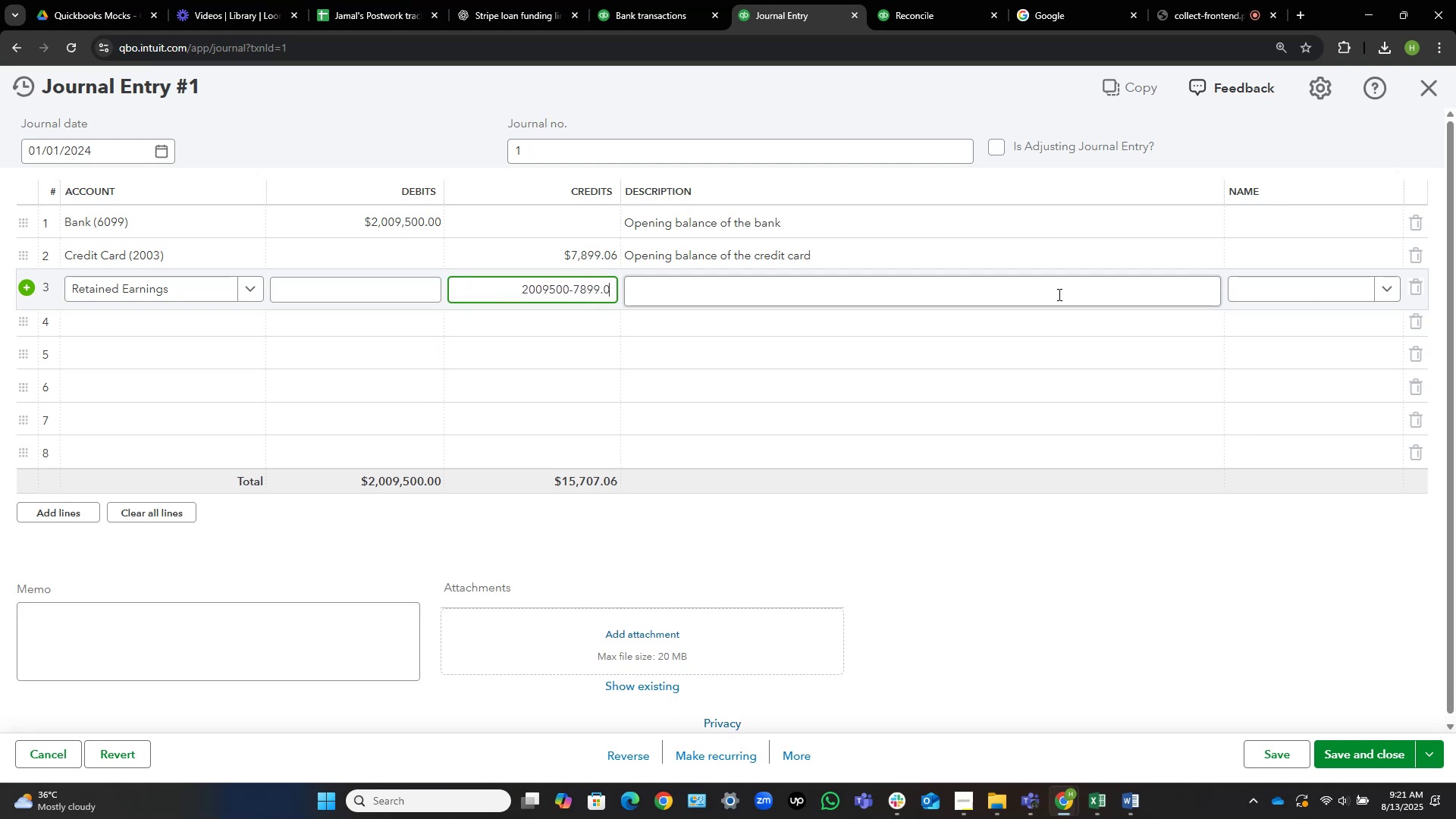 
key(Numpad6)
 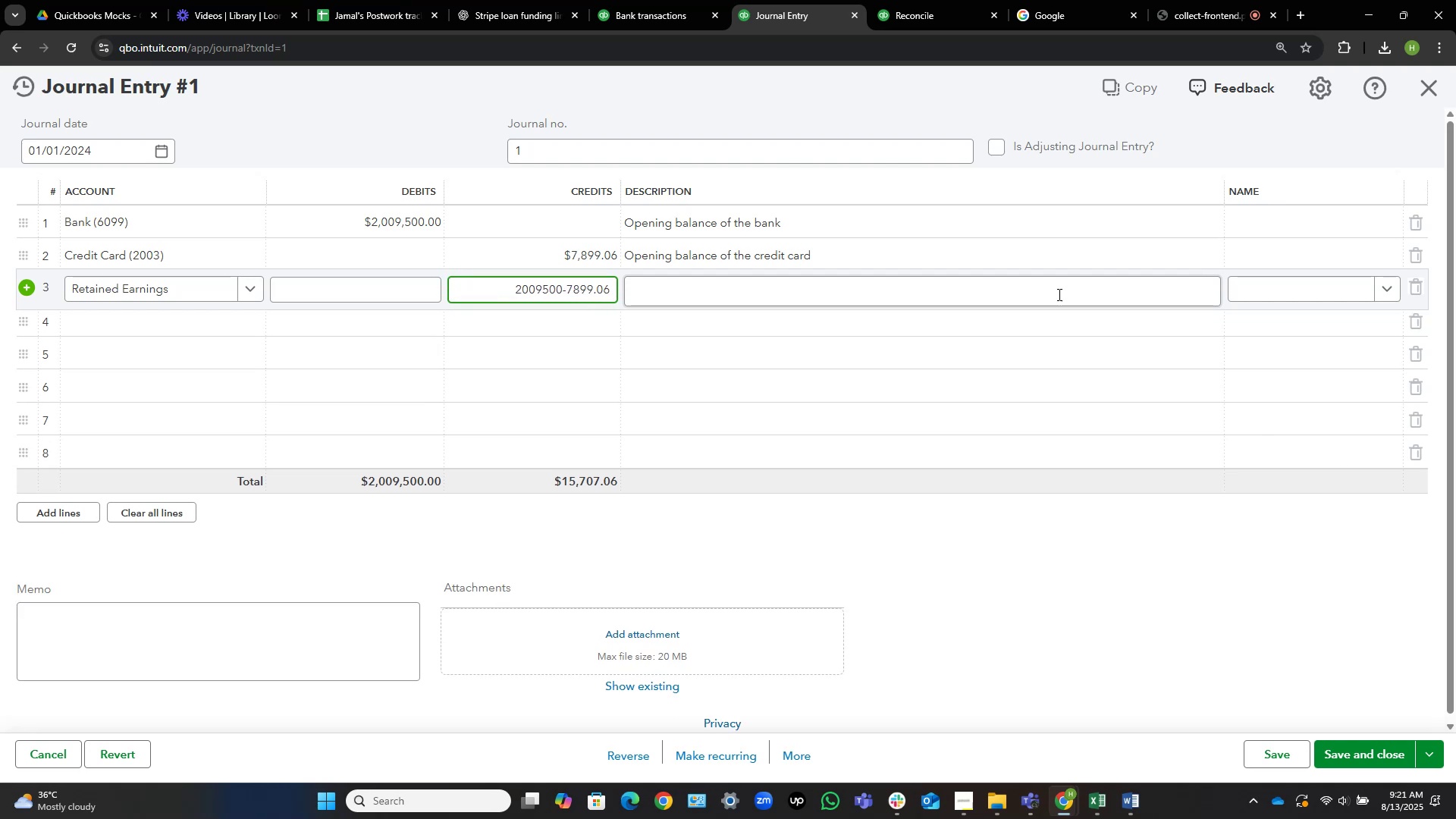 
key(Tab)
 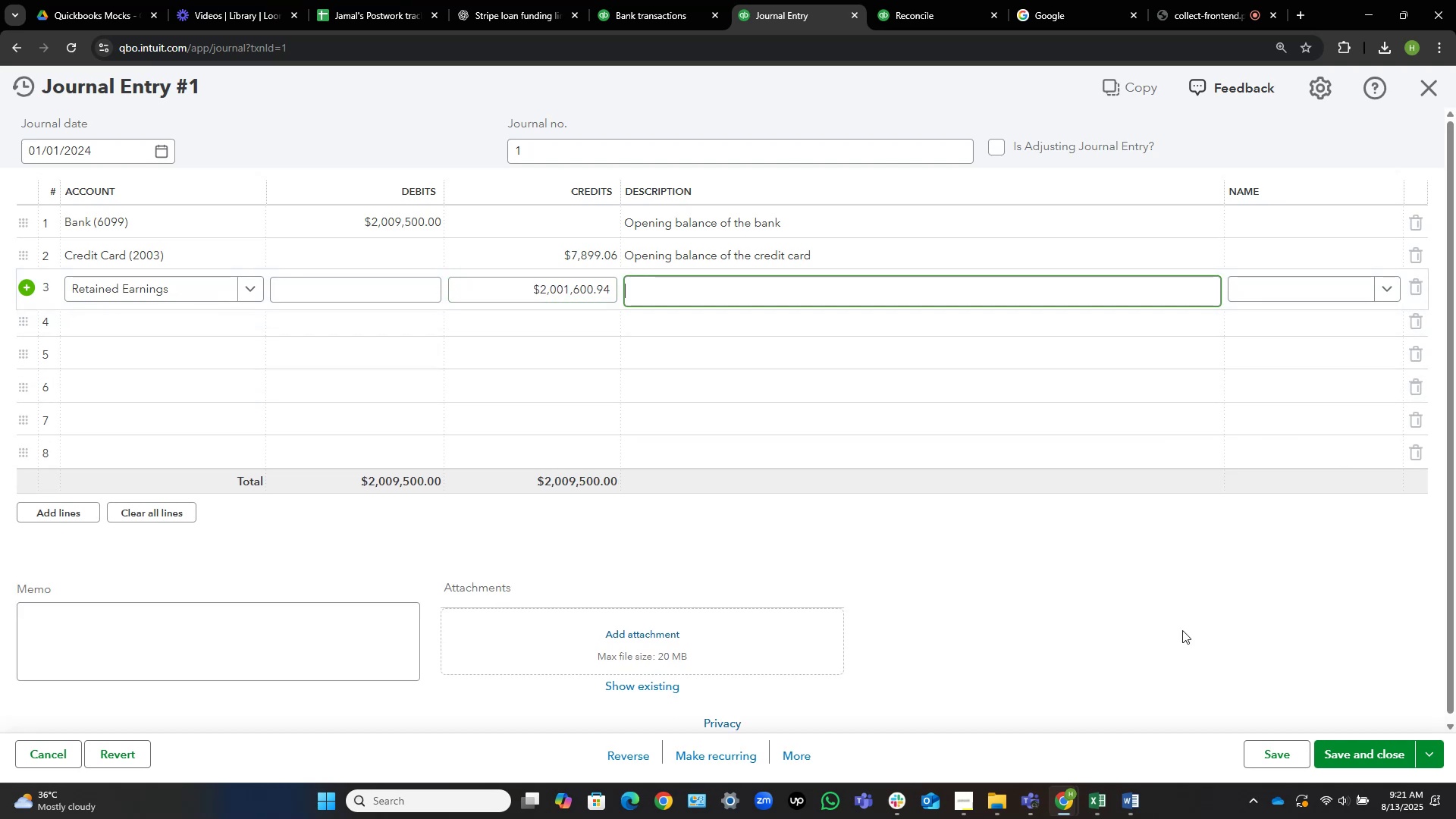 
left_click([1146, 632])
 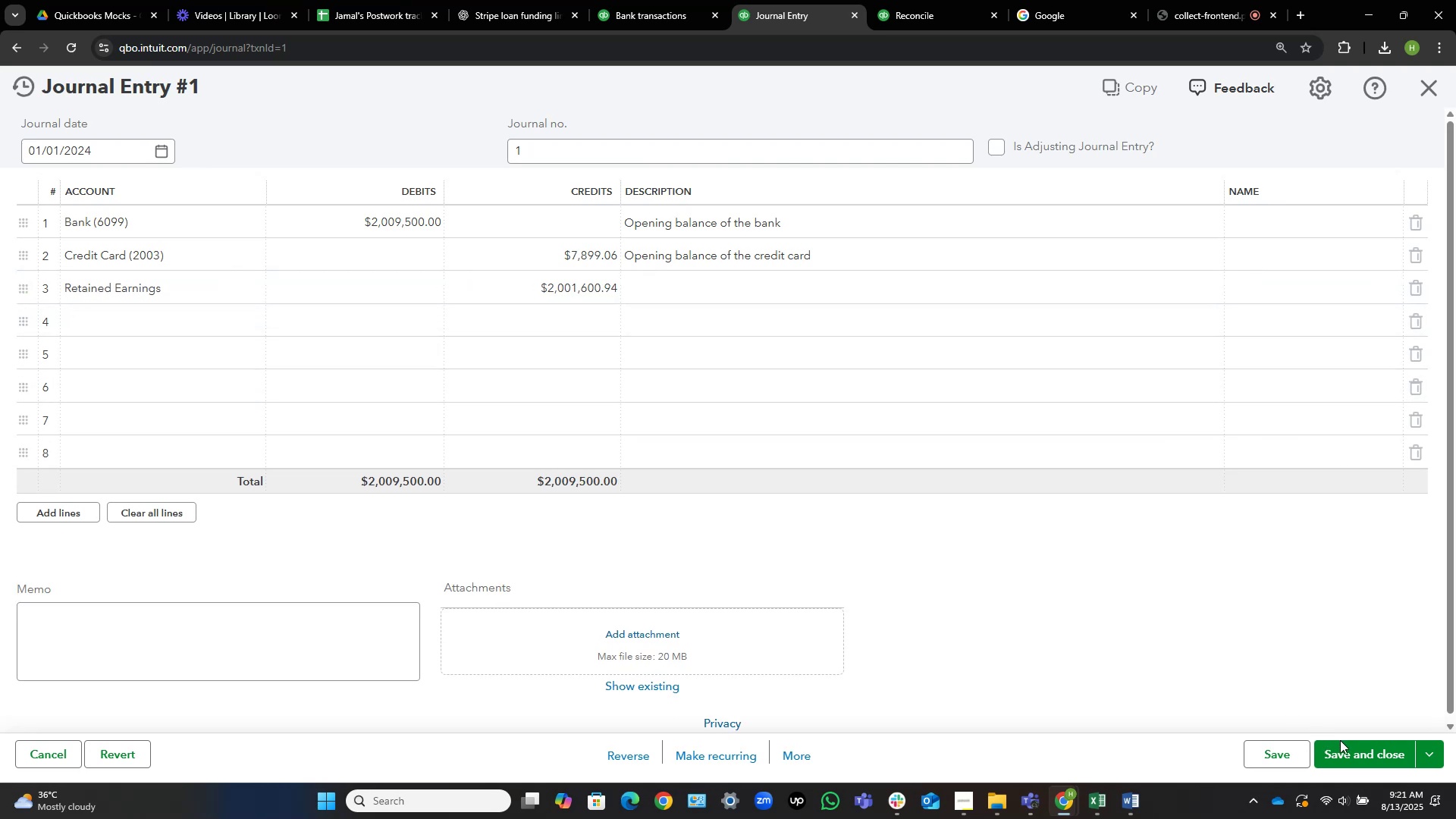 
left_click([1359, 752])
 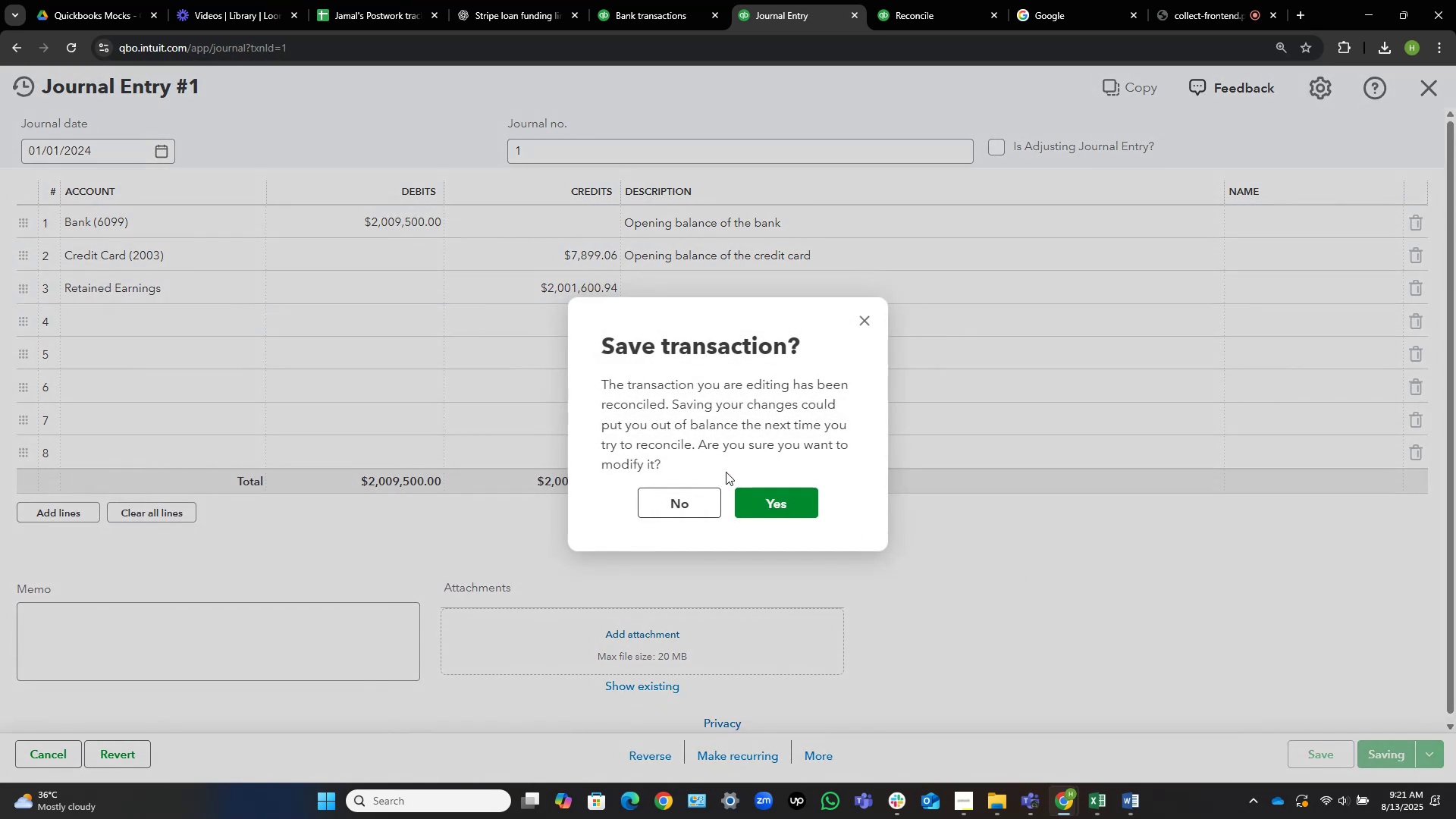 
mouse_move([760, 488])
 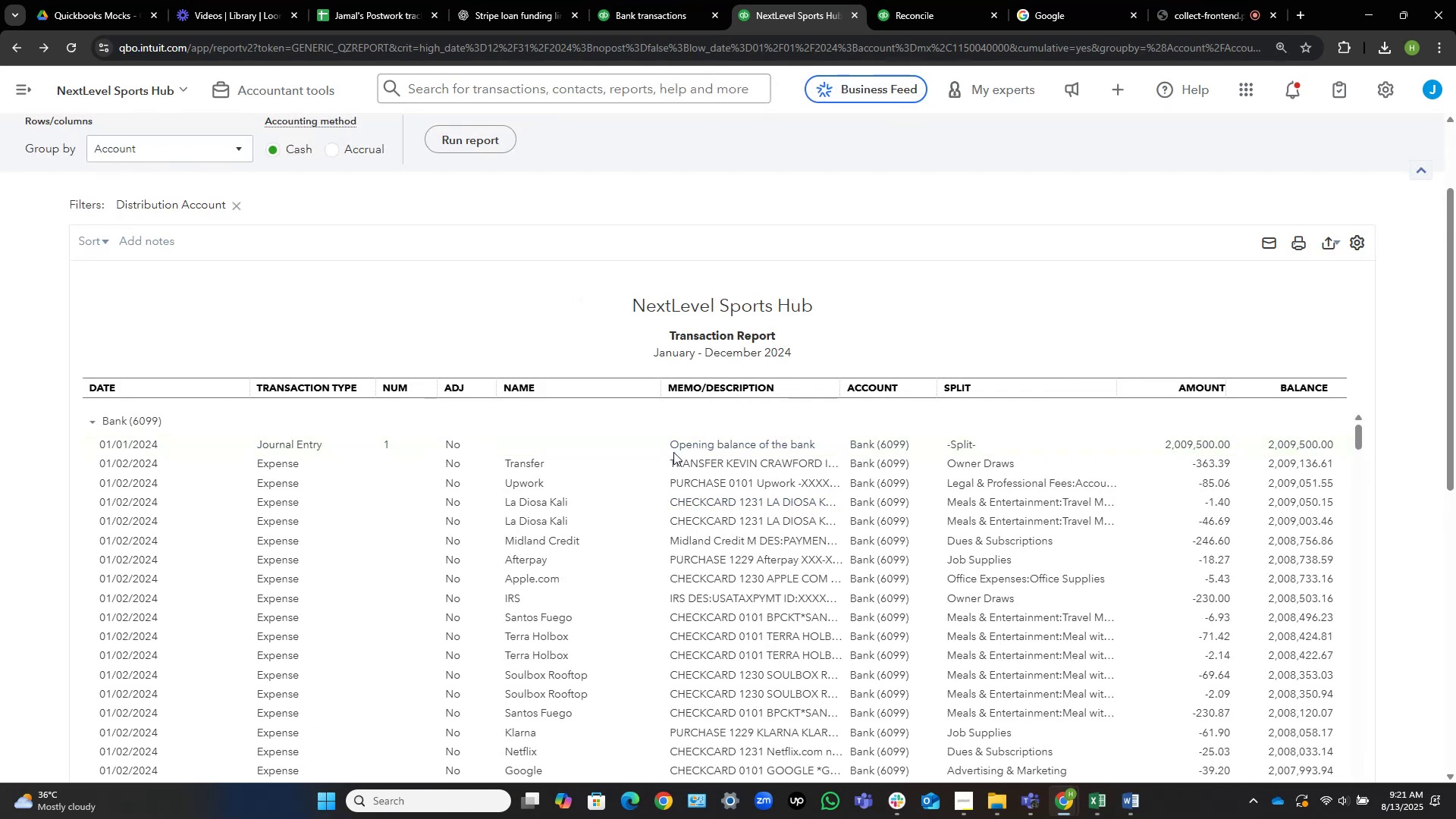 
scroll: coordinate [168, 275], scroll_direction: up, amount: 7.0
 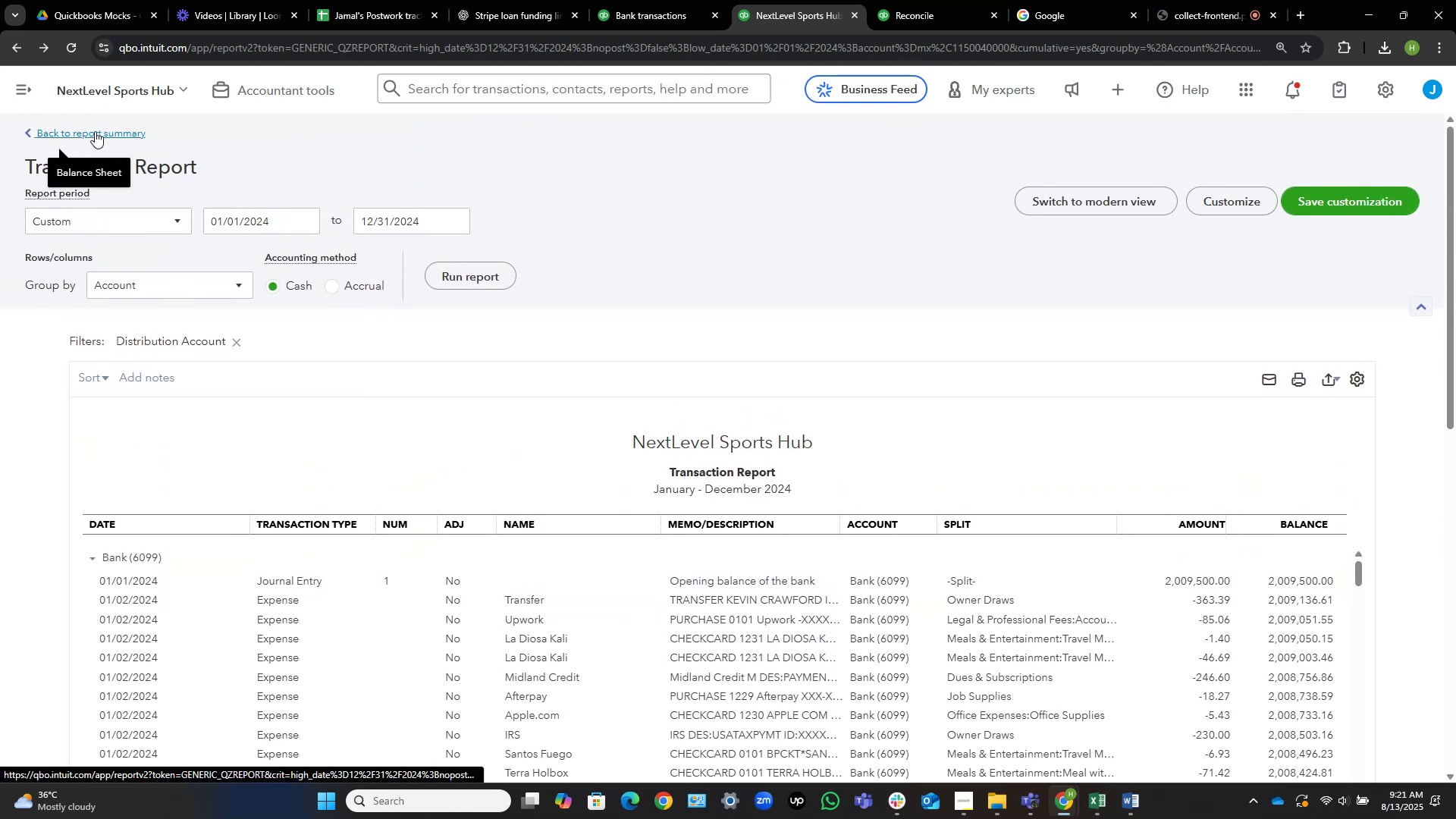 
left_click([95, 131])
 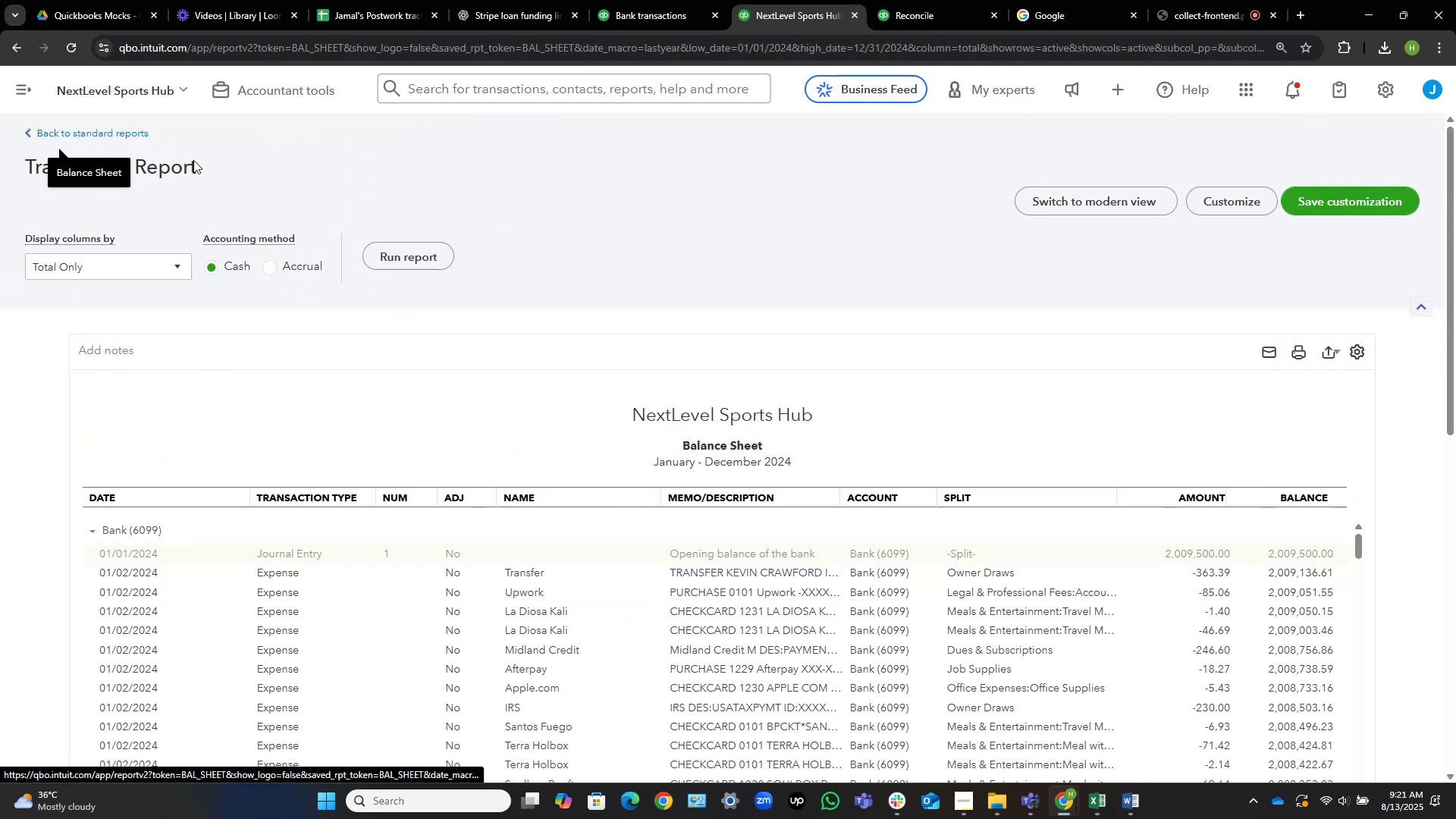 
mouse_move([344, 185])
 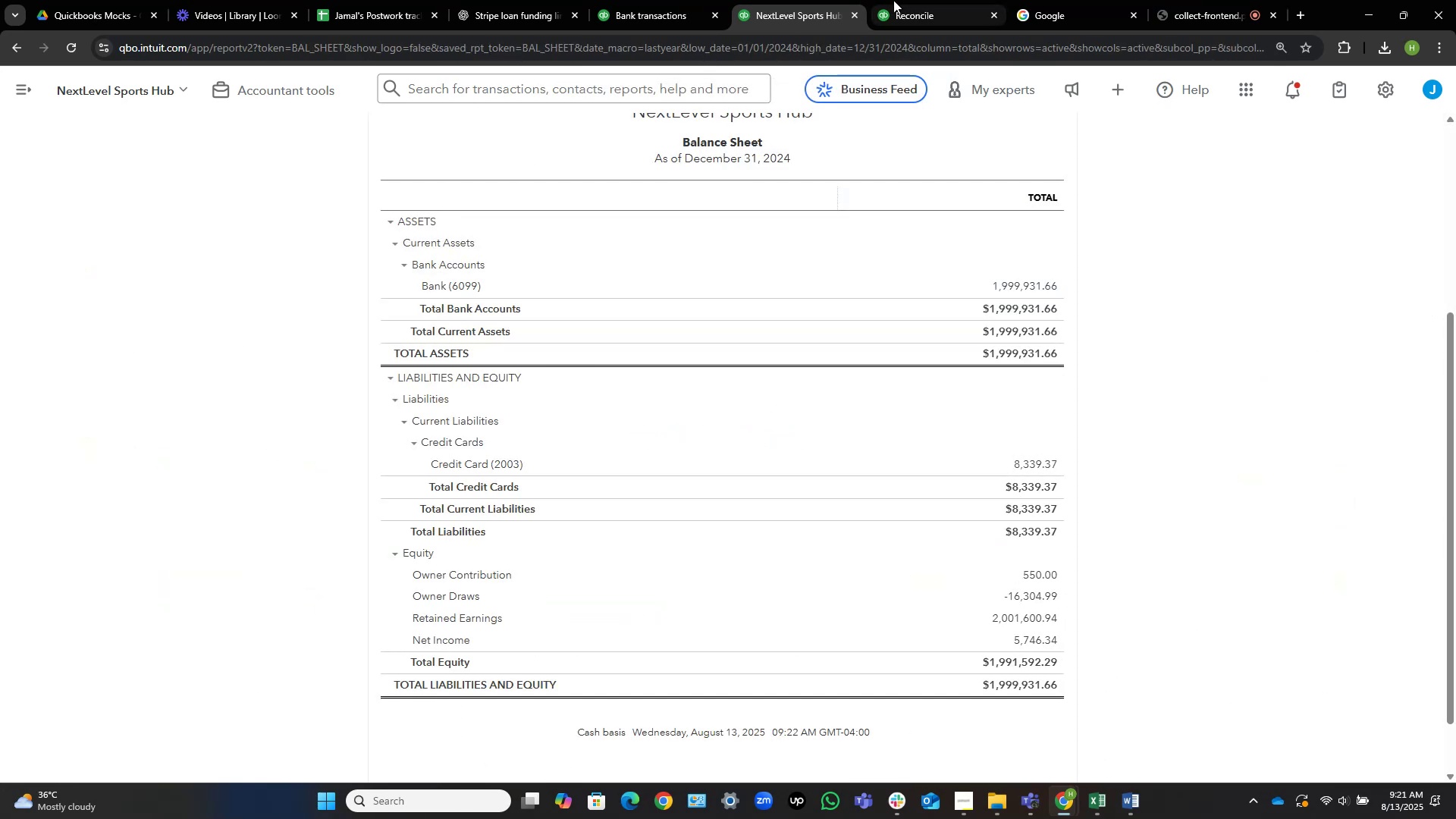 
left_click([896, 0])
 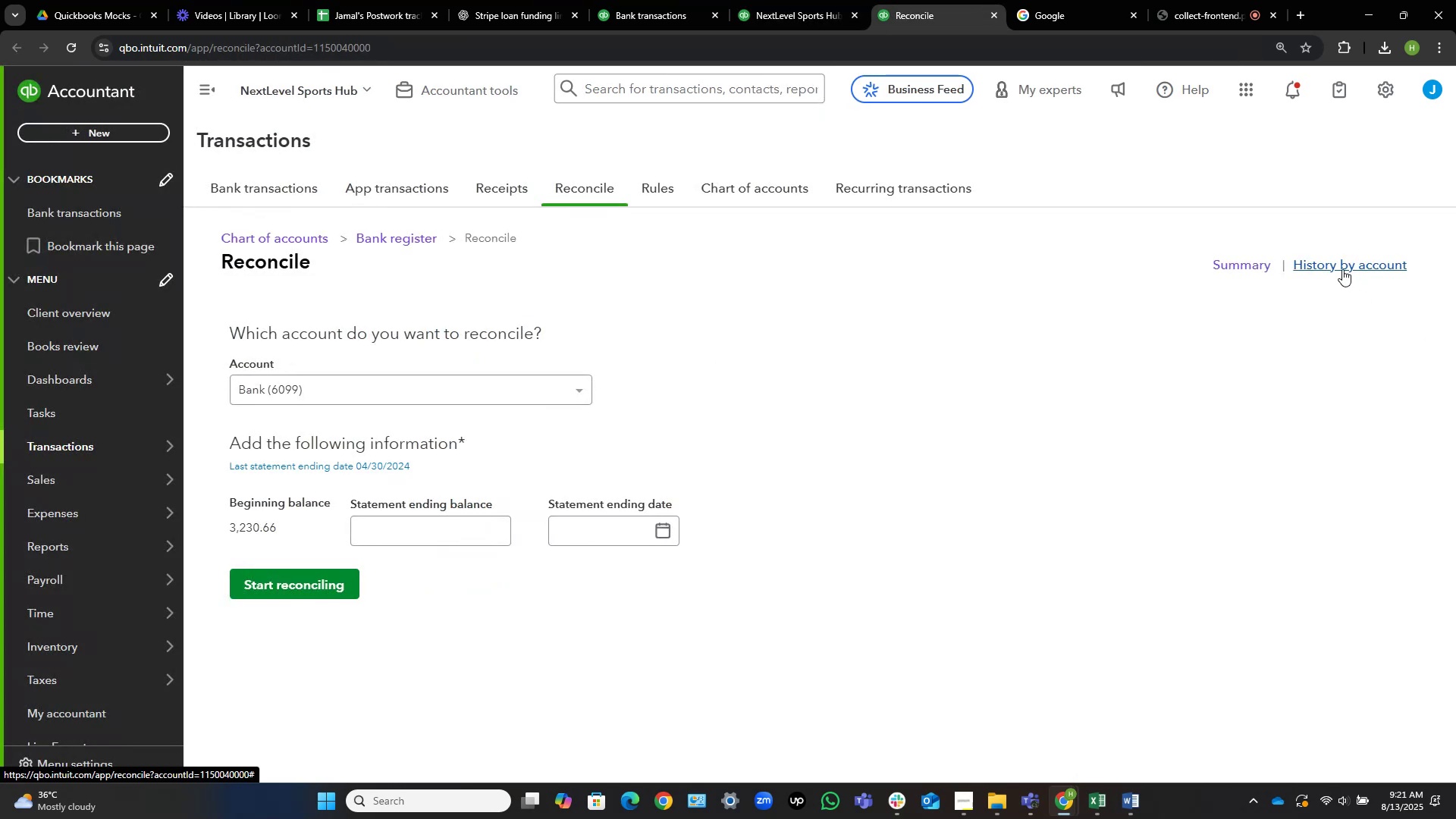 
wait(5.33)
 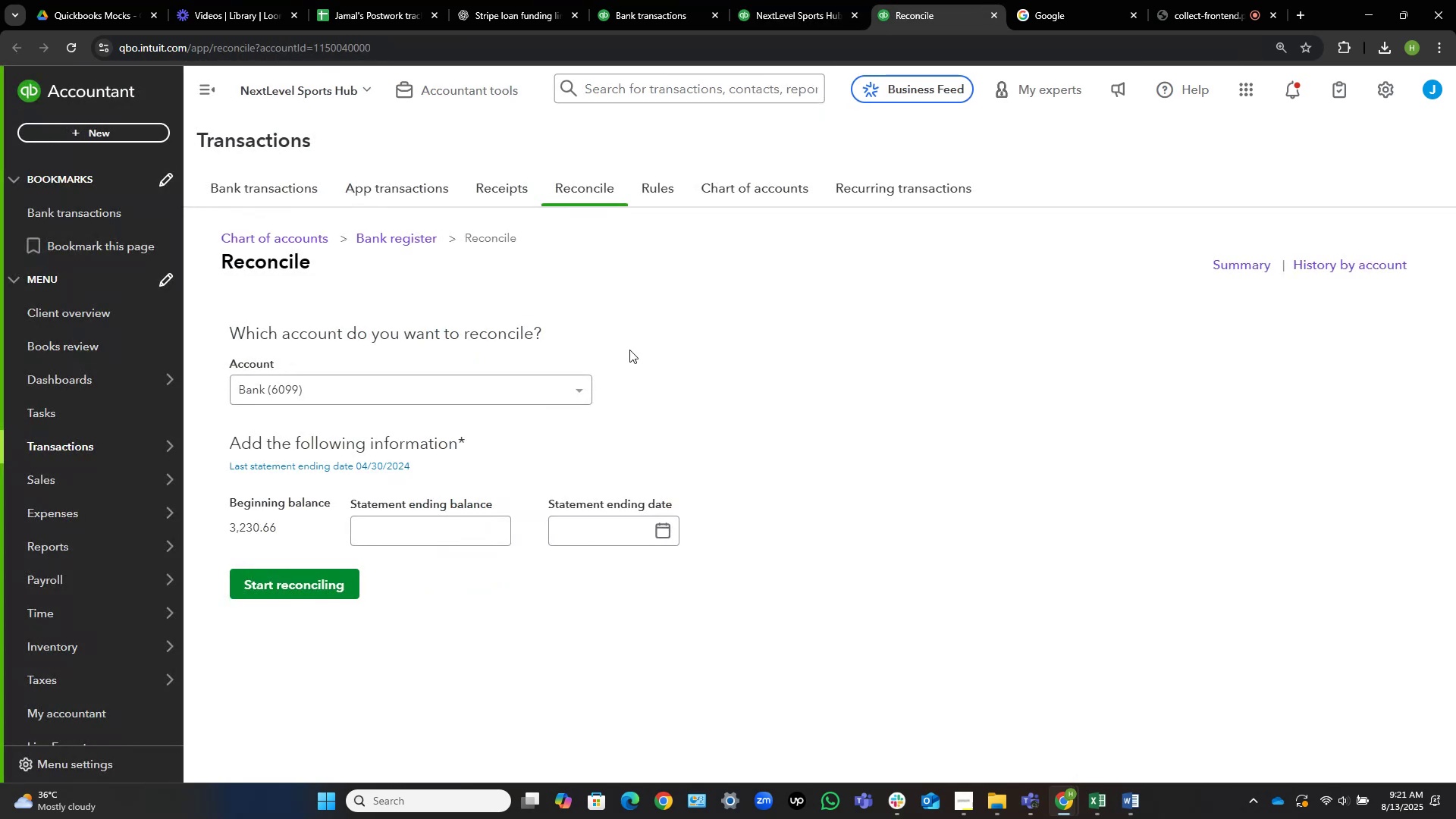 
left_click([1329, 265])
 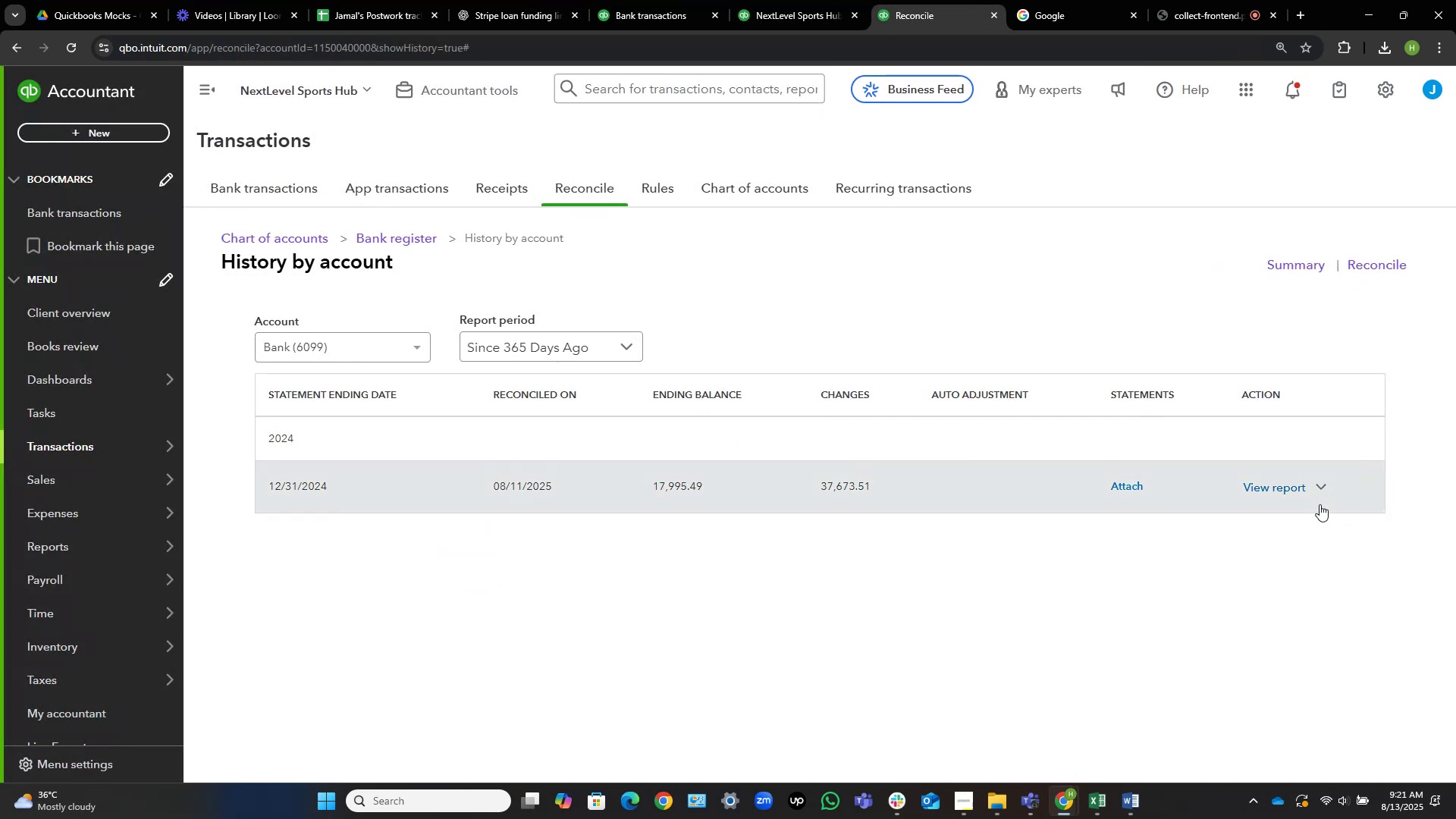 
left_click([1326, 490])
 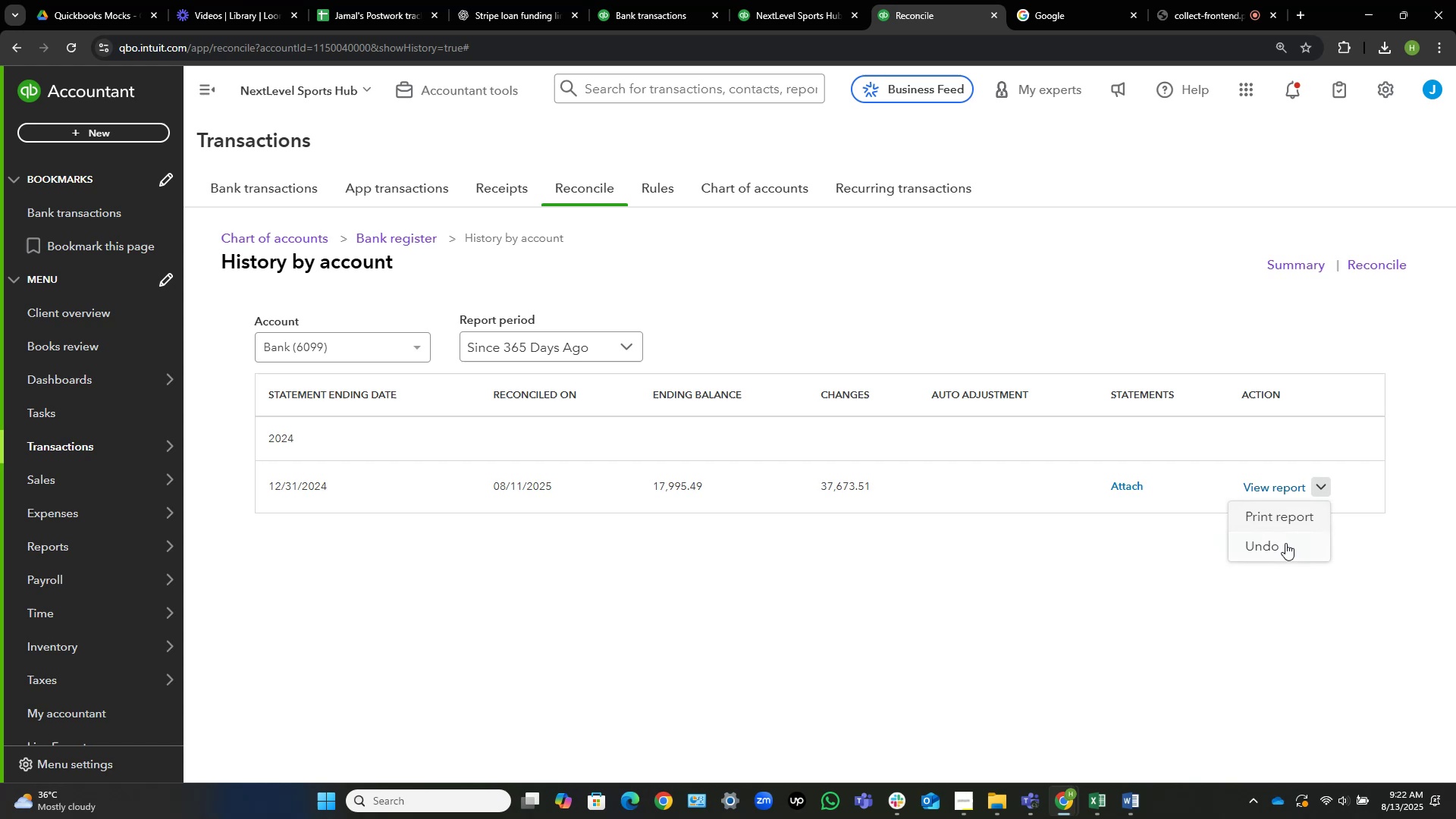 
left_click([1284, 543])
 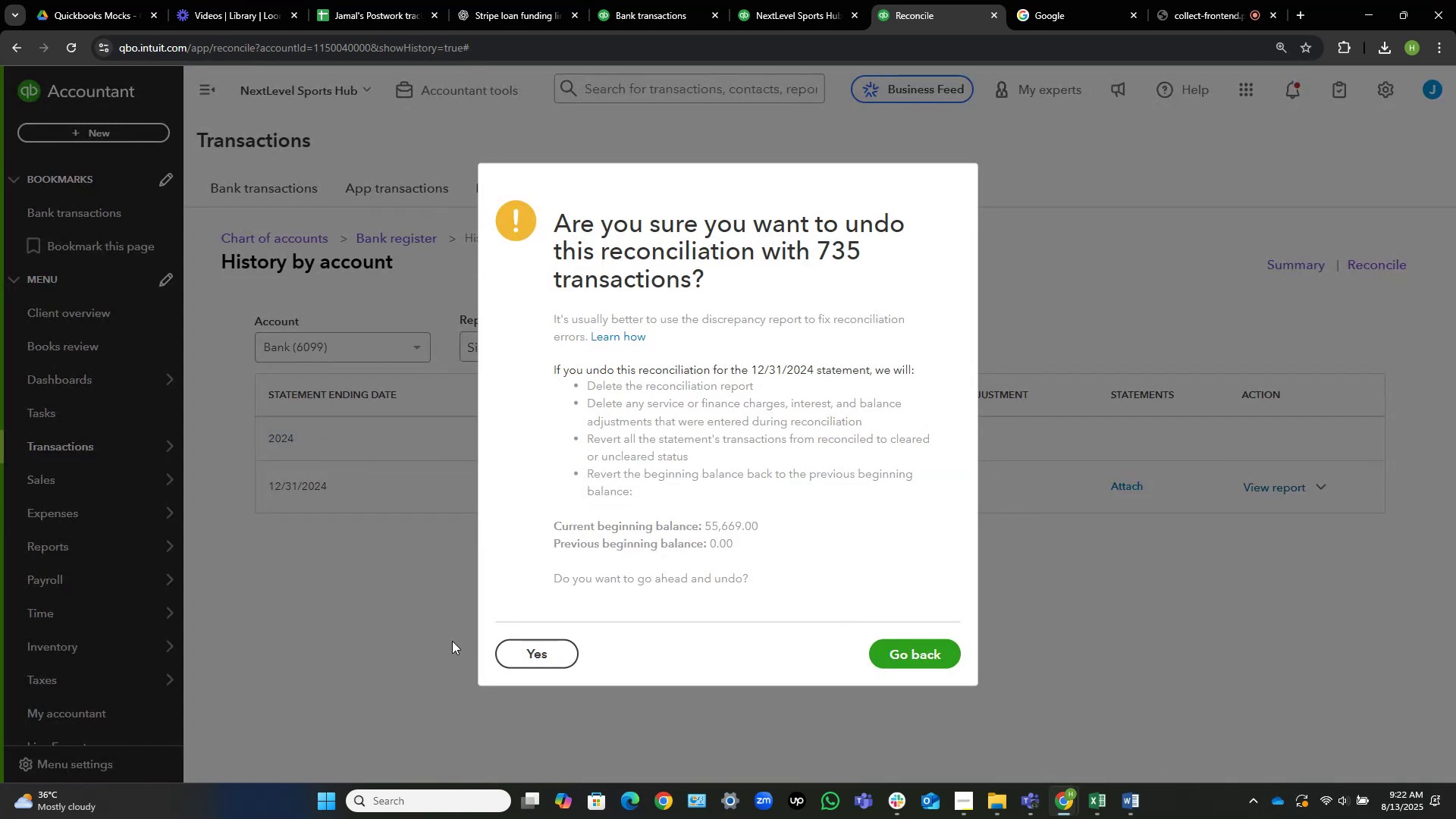 
left_click([511, 648])
 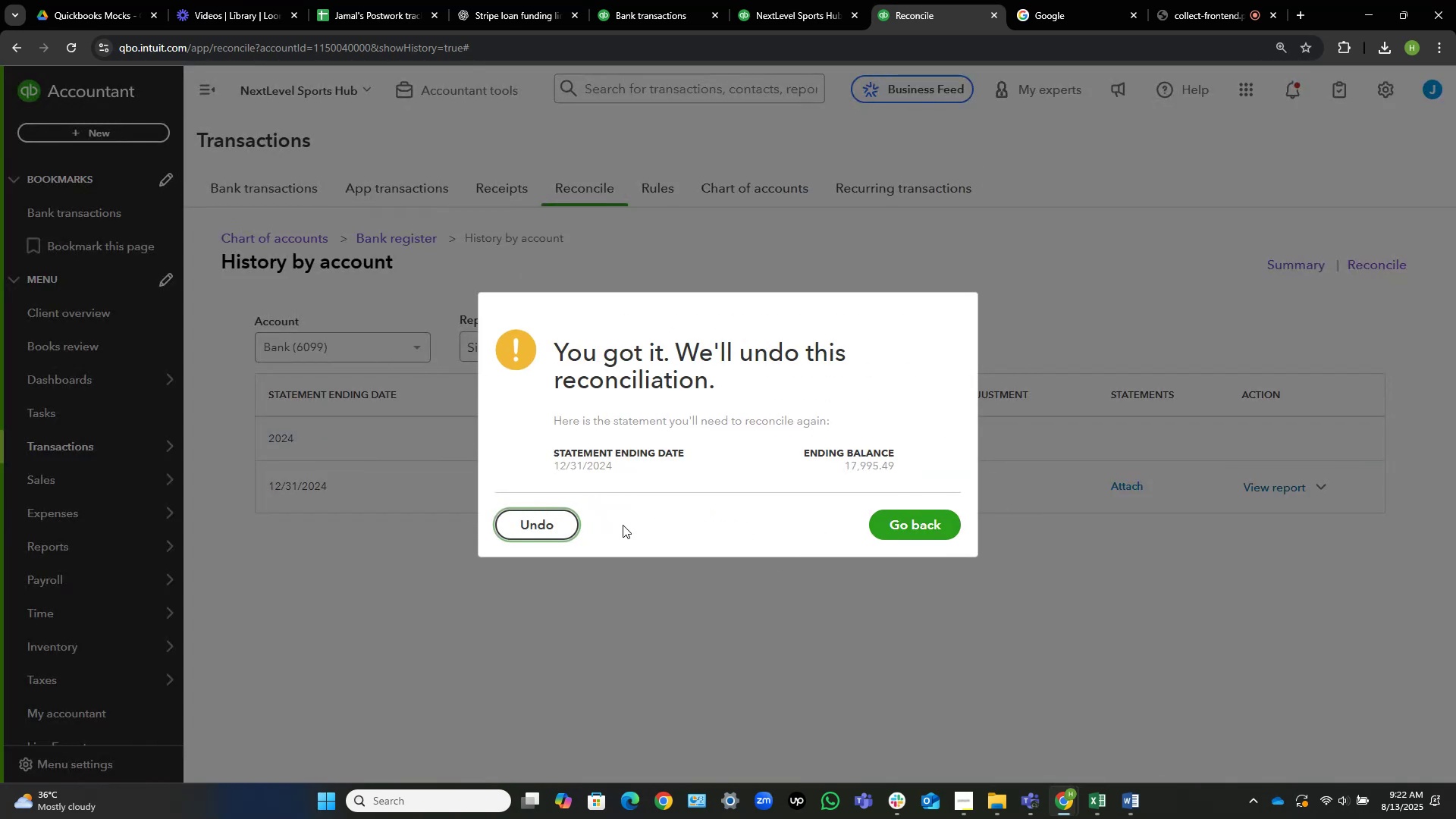 
left_click([518, 527])
 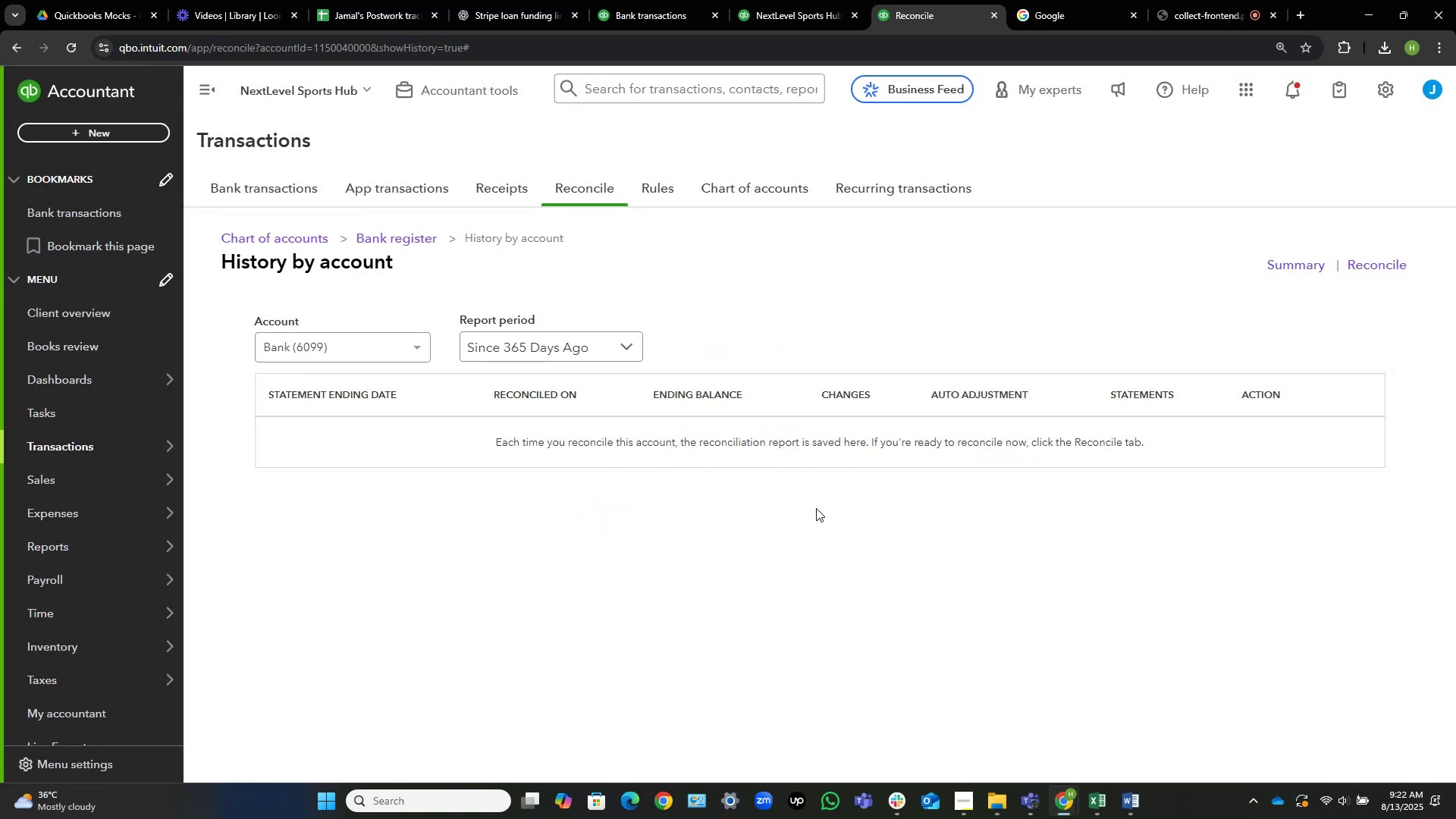 
left_click([366, 347])
 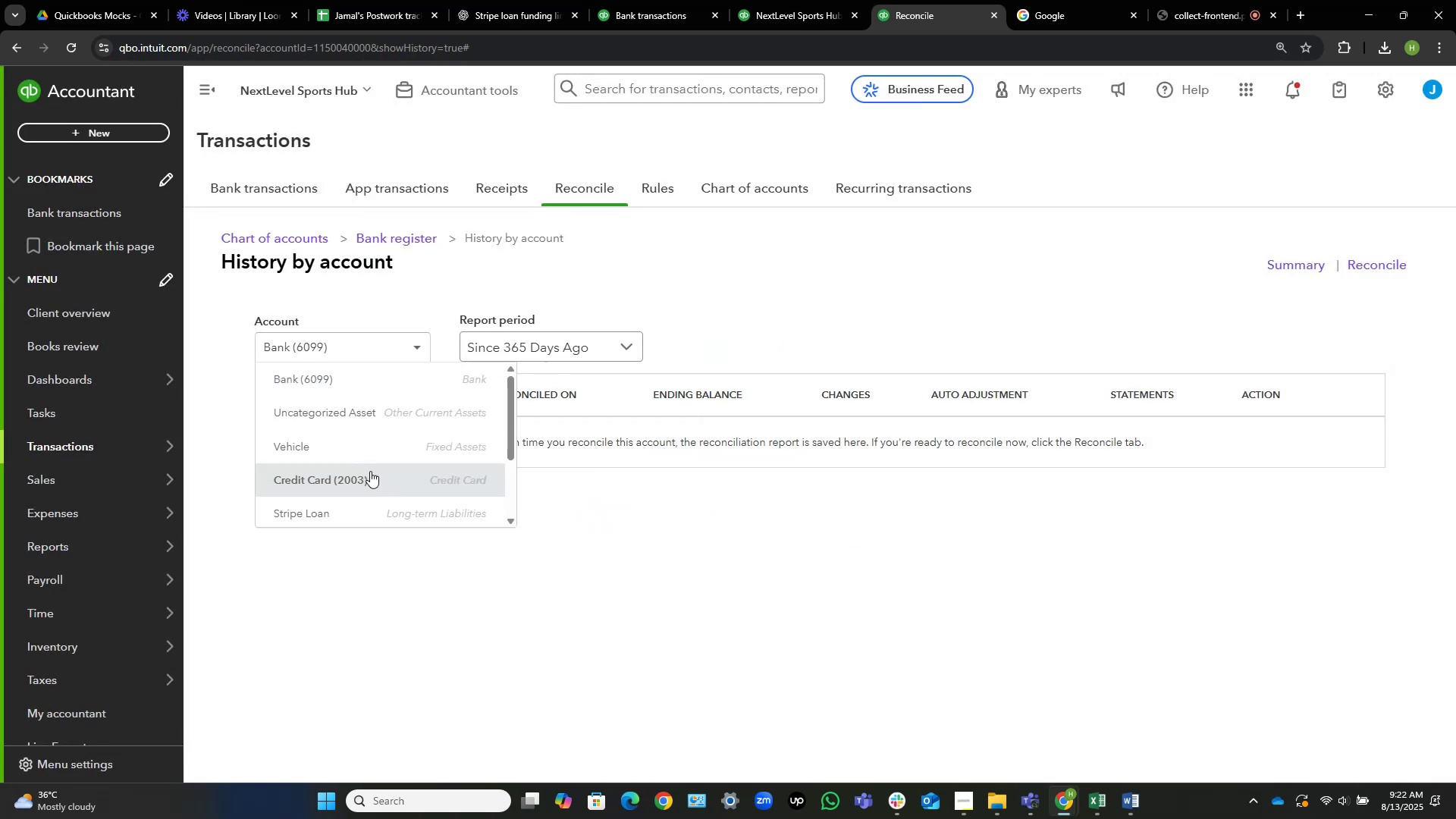 
left_click([371, 471])
 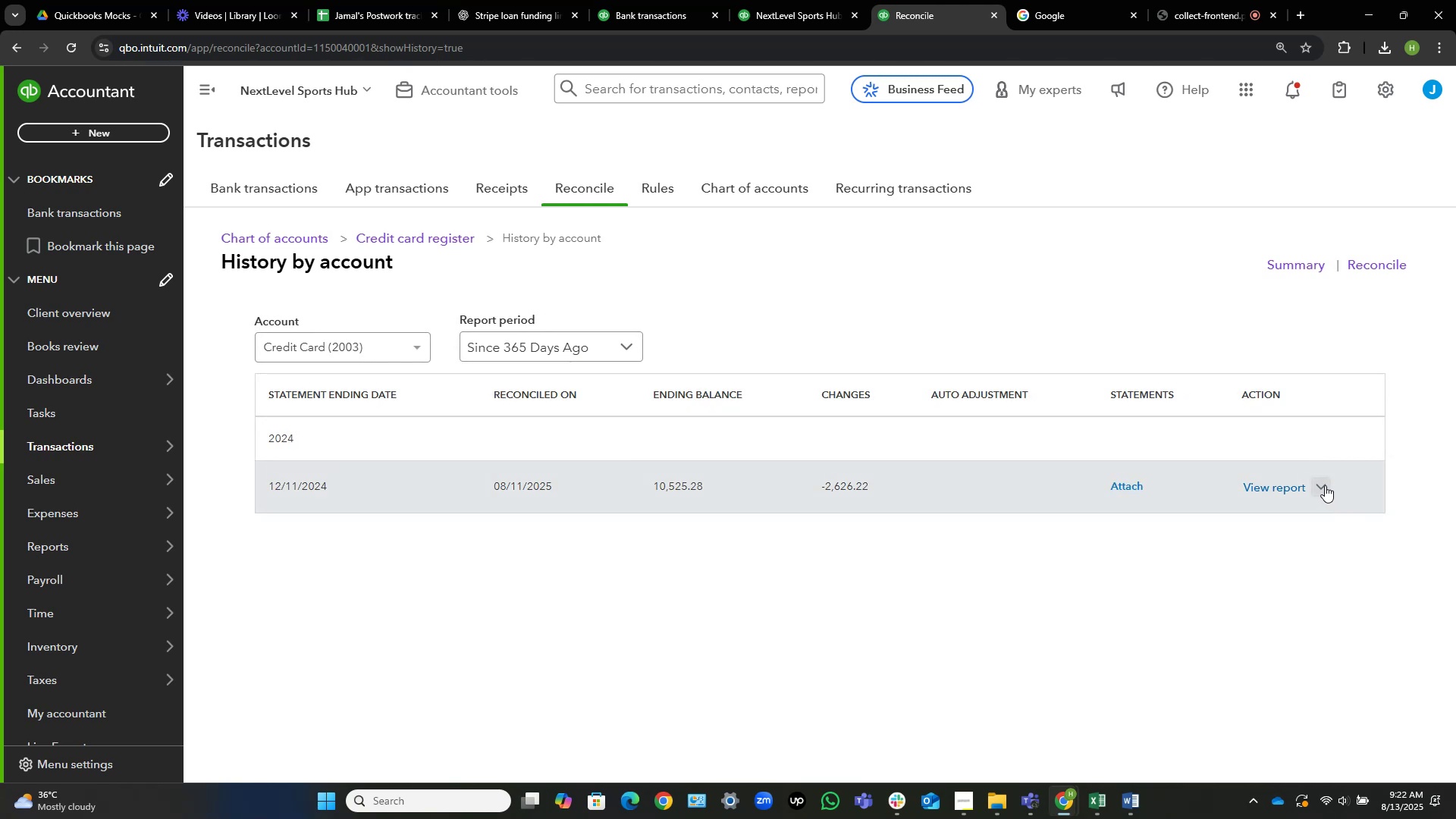 
left_click([1325, 485])
 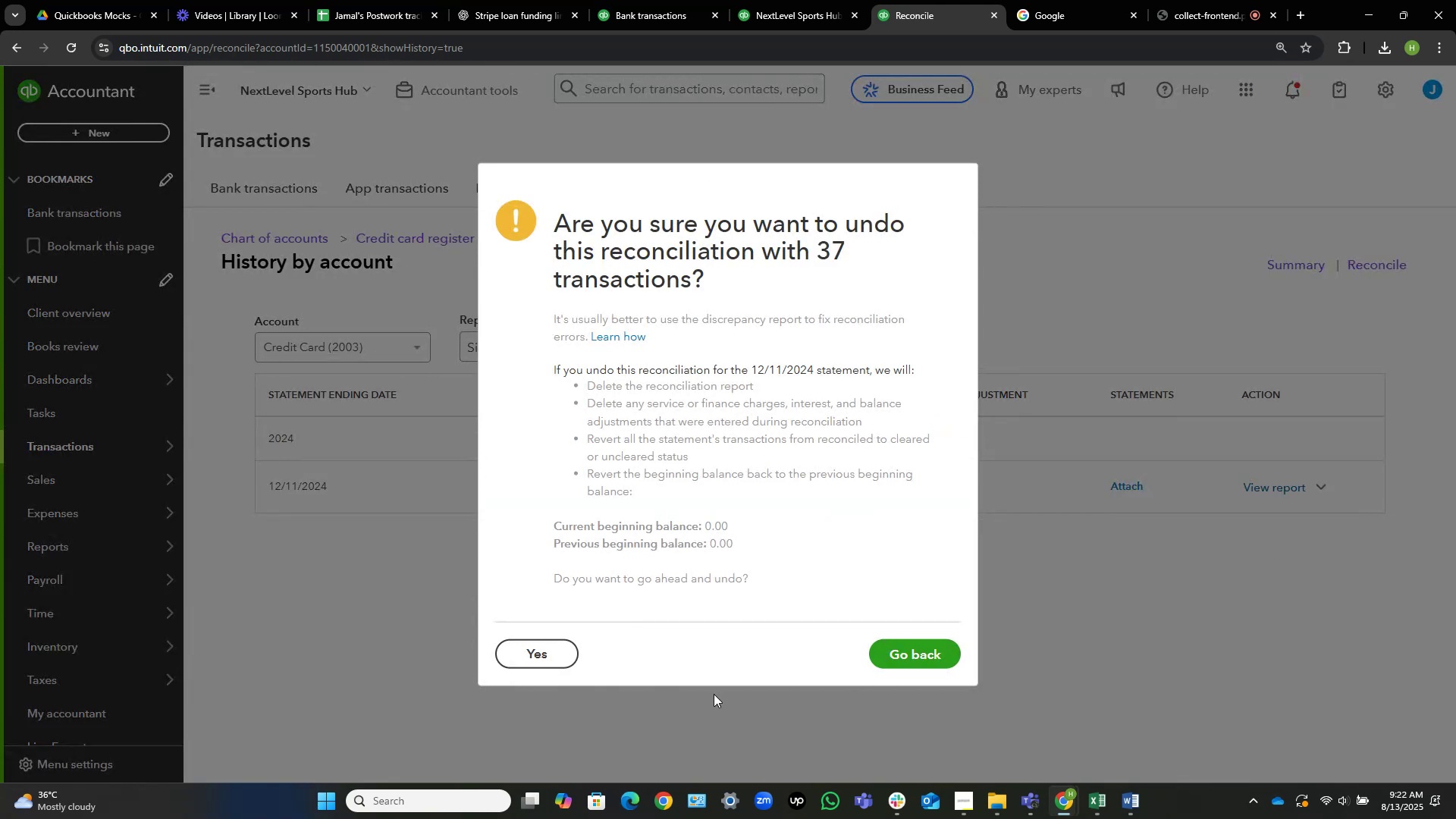 
left_click([553, 657])
 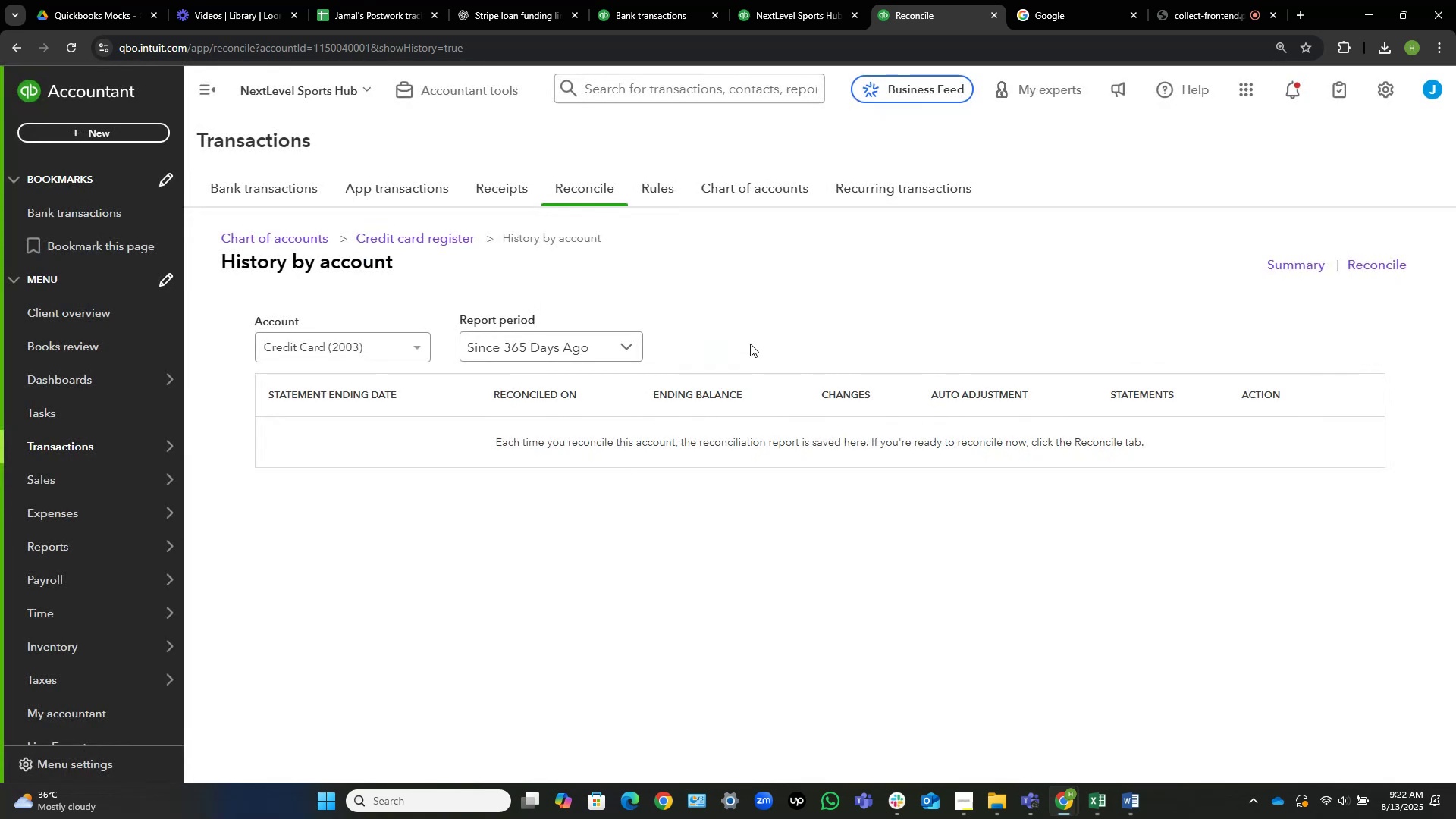 
left_click([351, 350])
 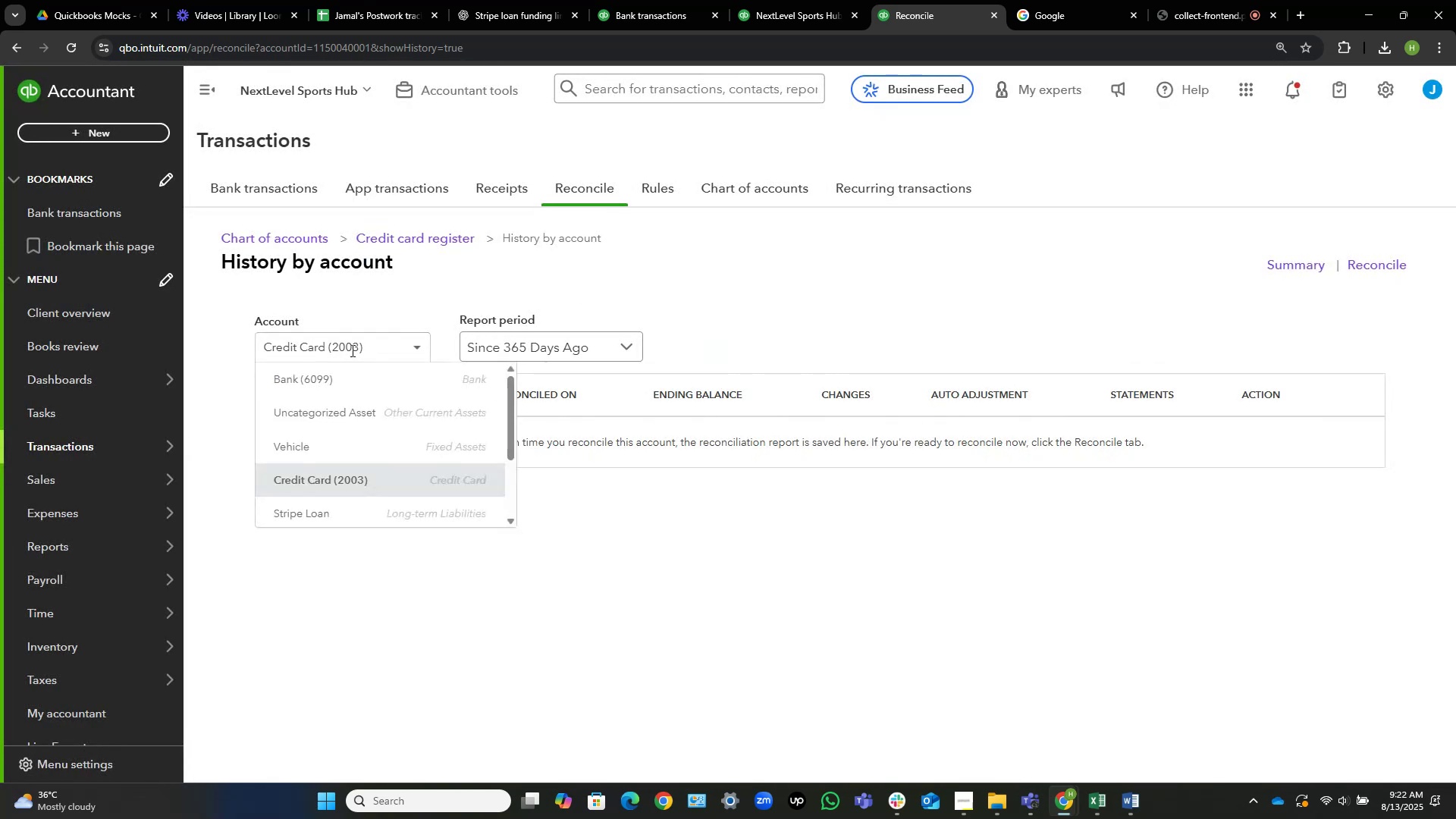 
left_click([351, 350])
 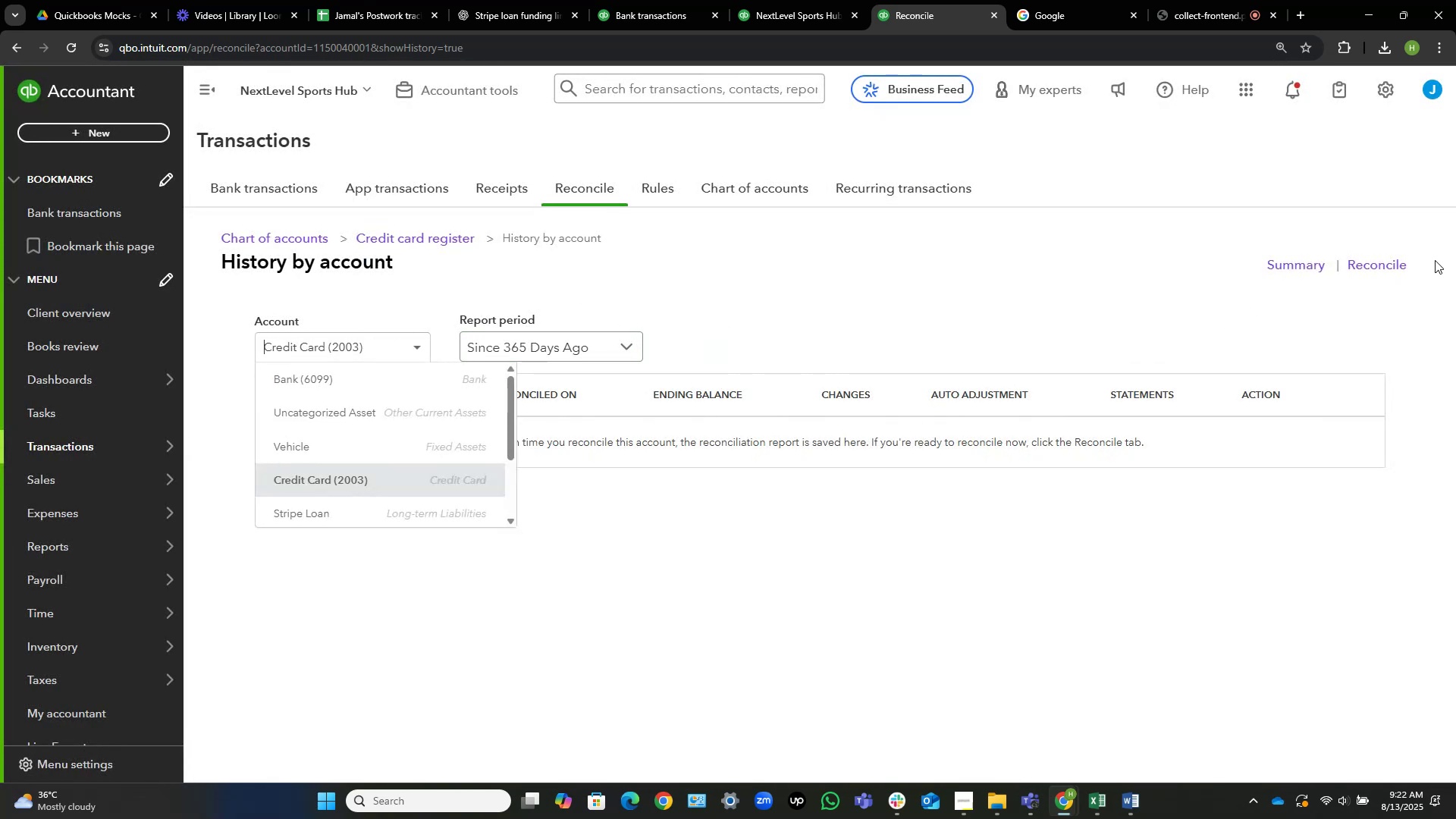 
left_click([1392, 259])
 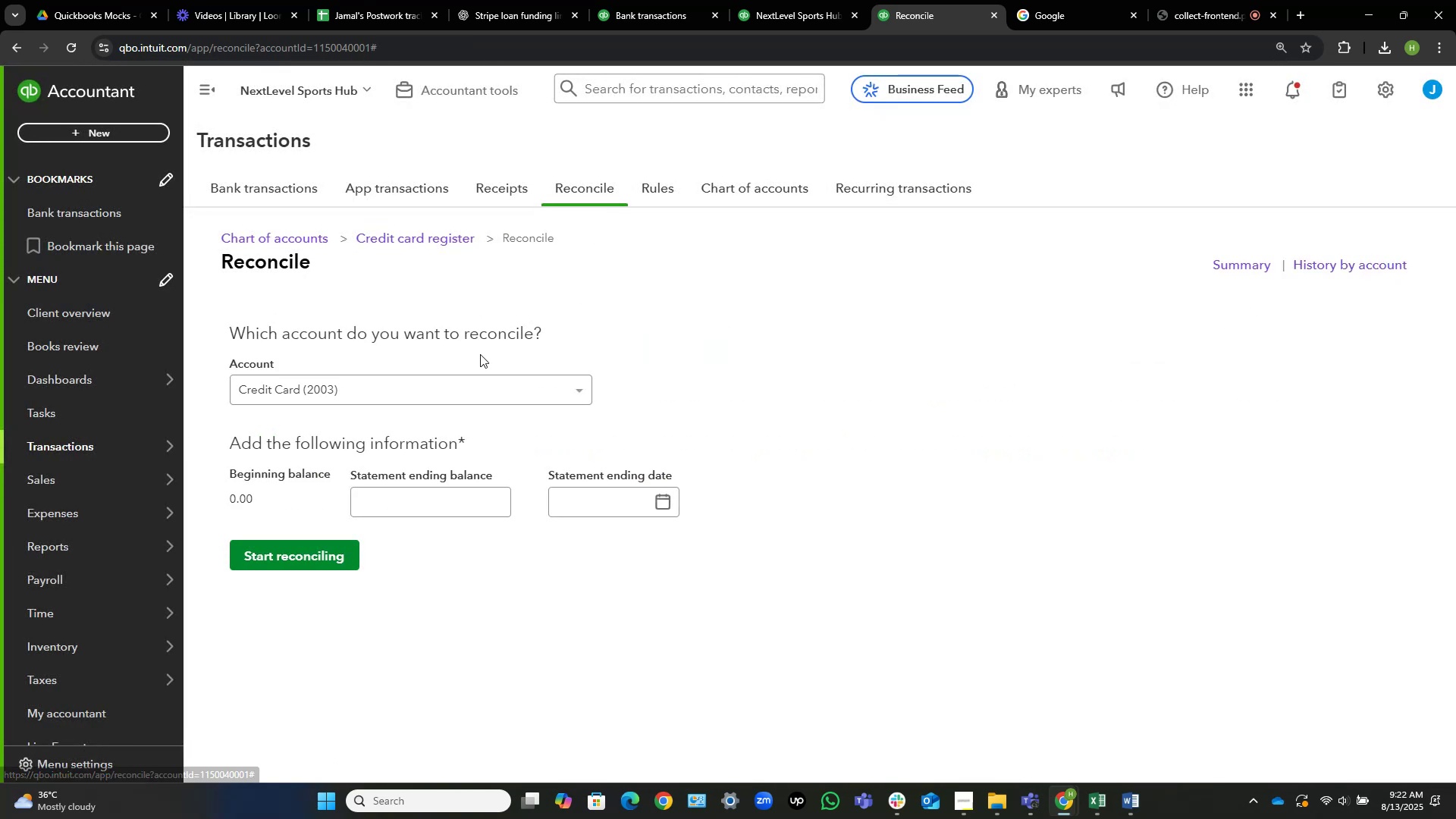 
left_click([461, 388])
 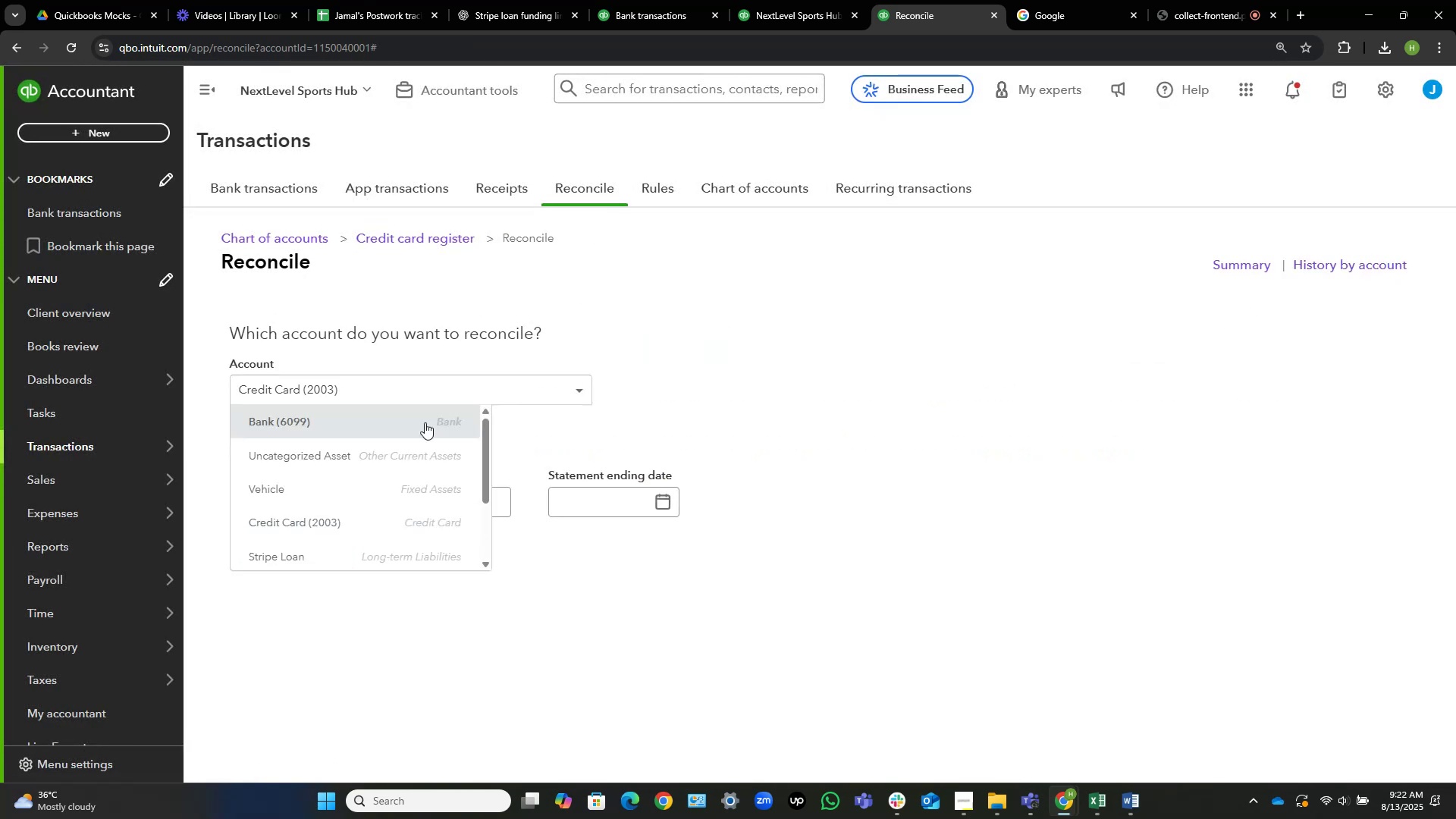 
scroll: coordinate [409, 442], scroll_direction: up, amount: 4.0
 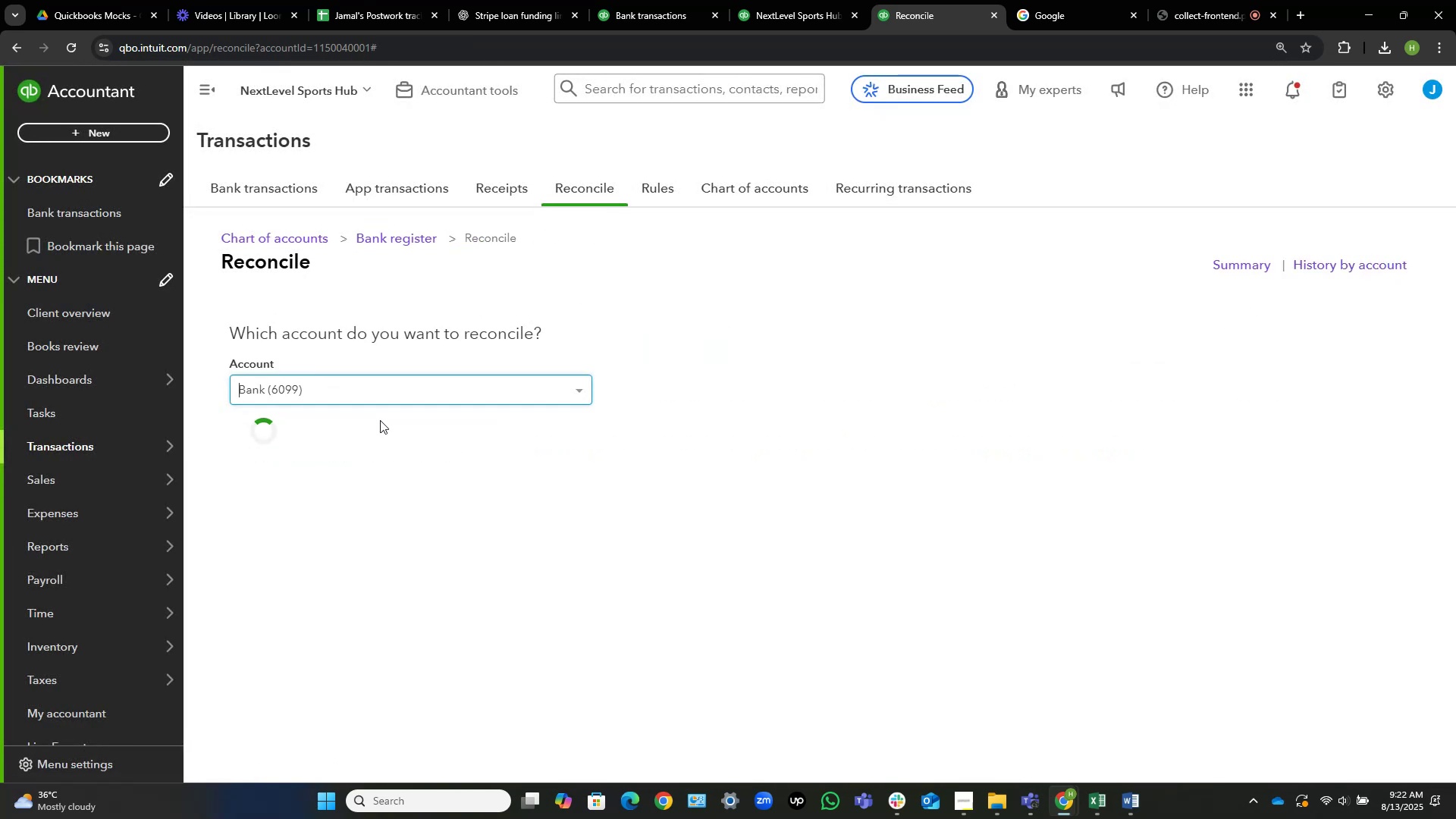 
left_click([380, 420])
 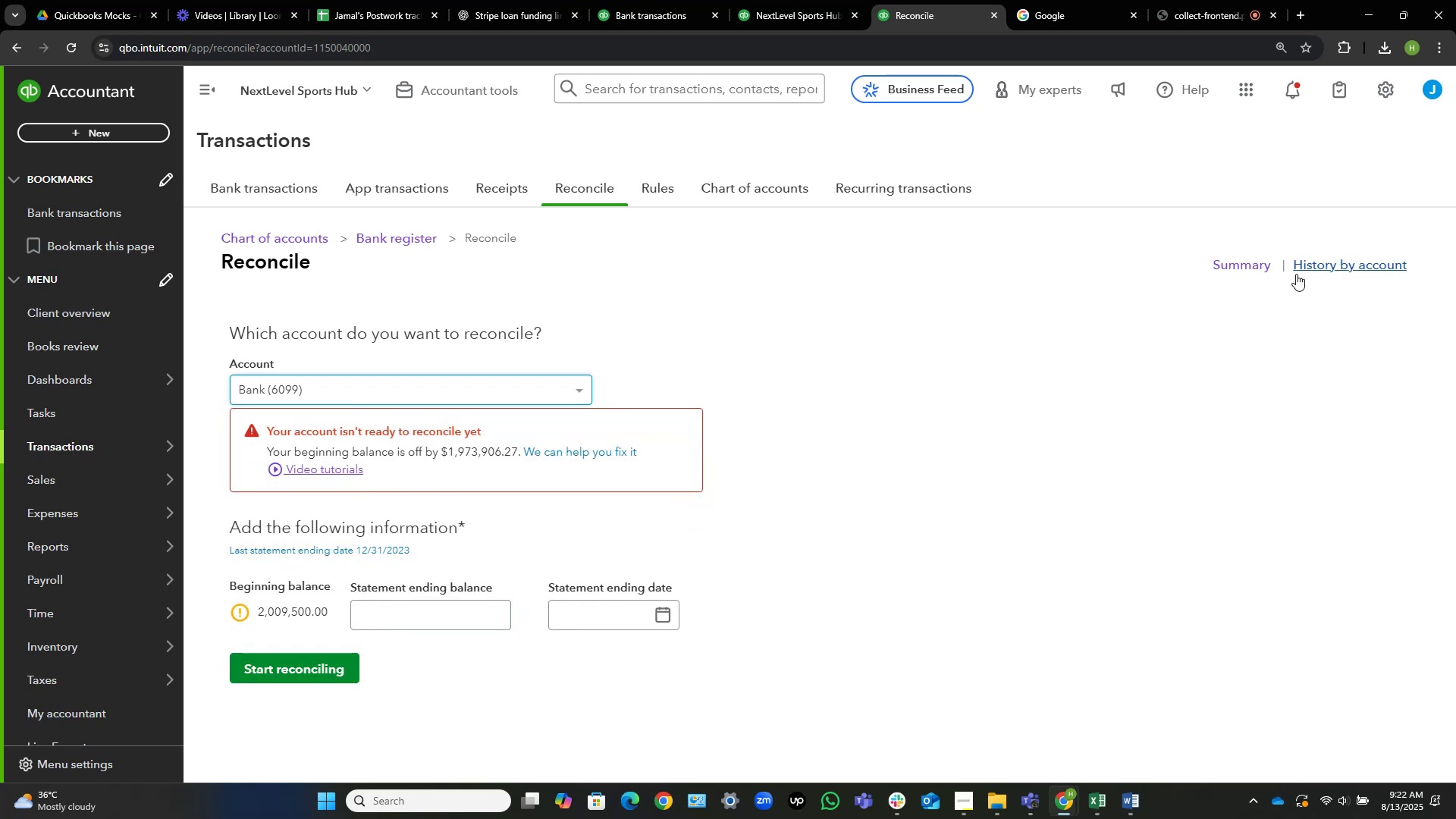 
wait(5.19)
 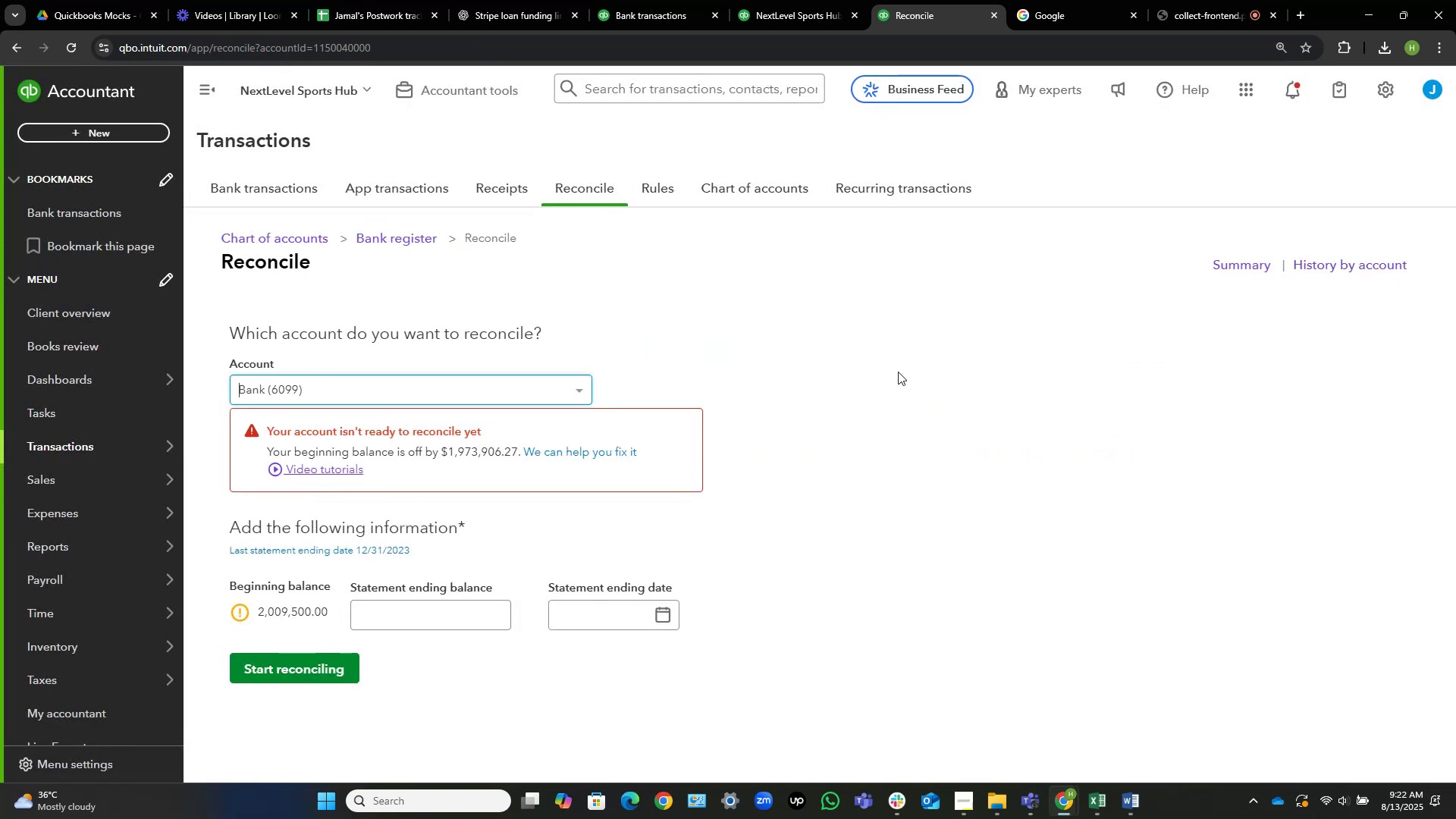 
left_click([1319, 263])
 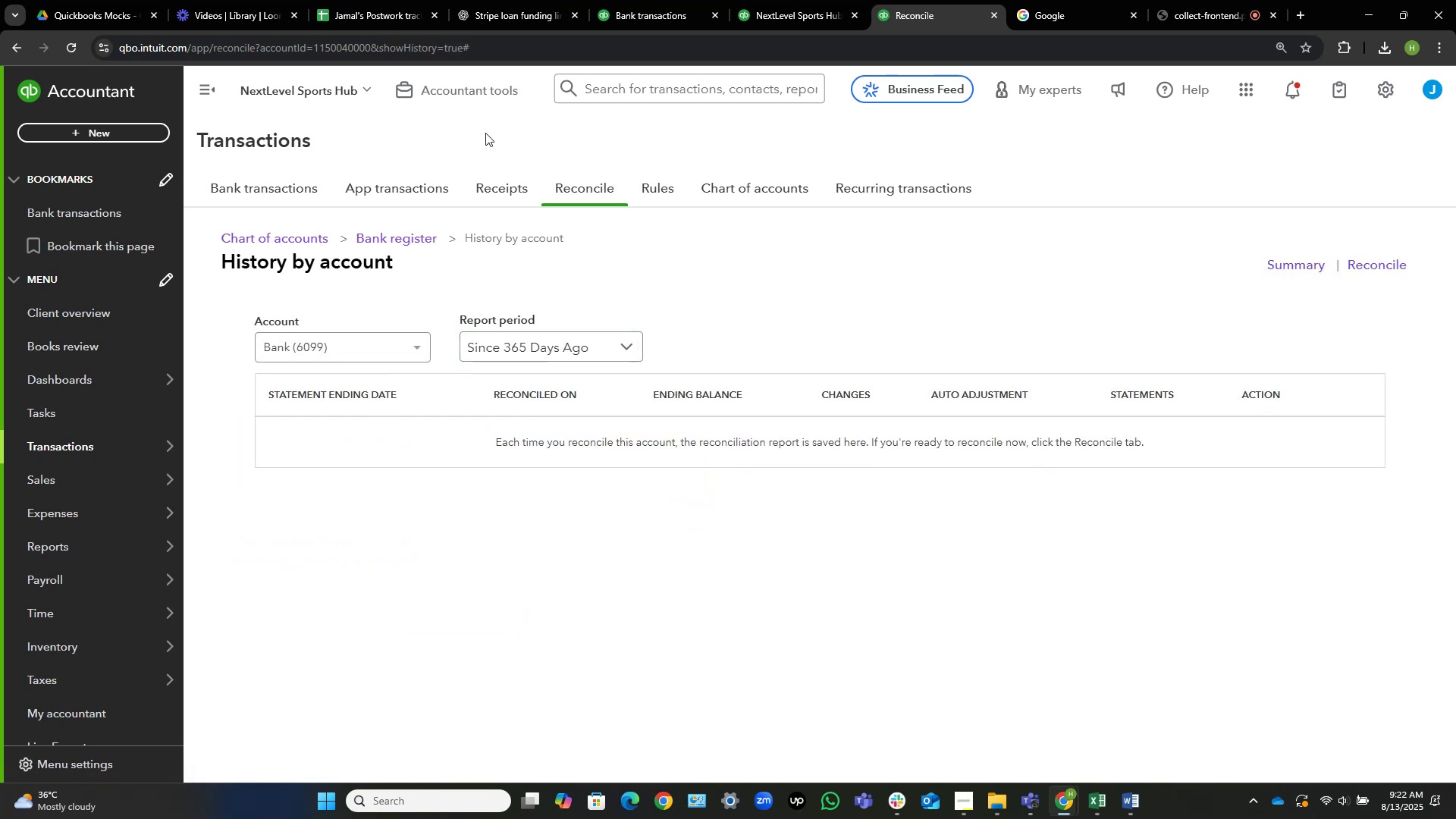 
left_click([437, 77])
 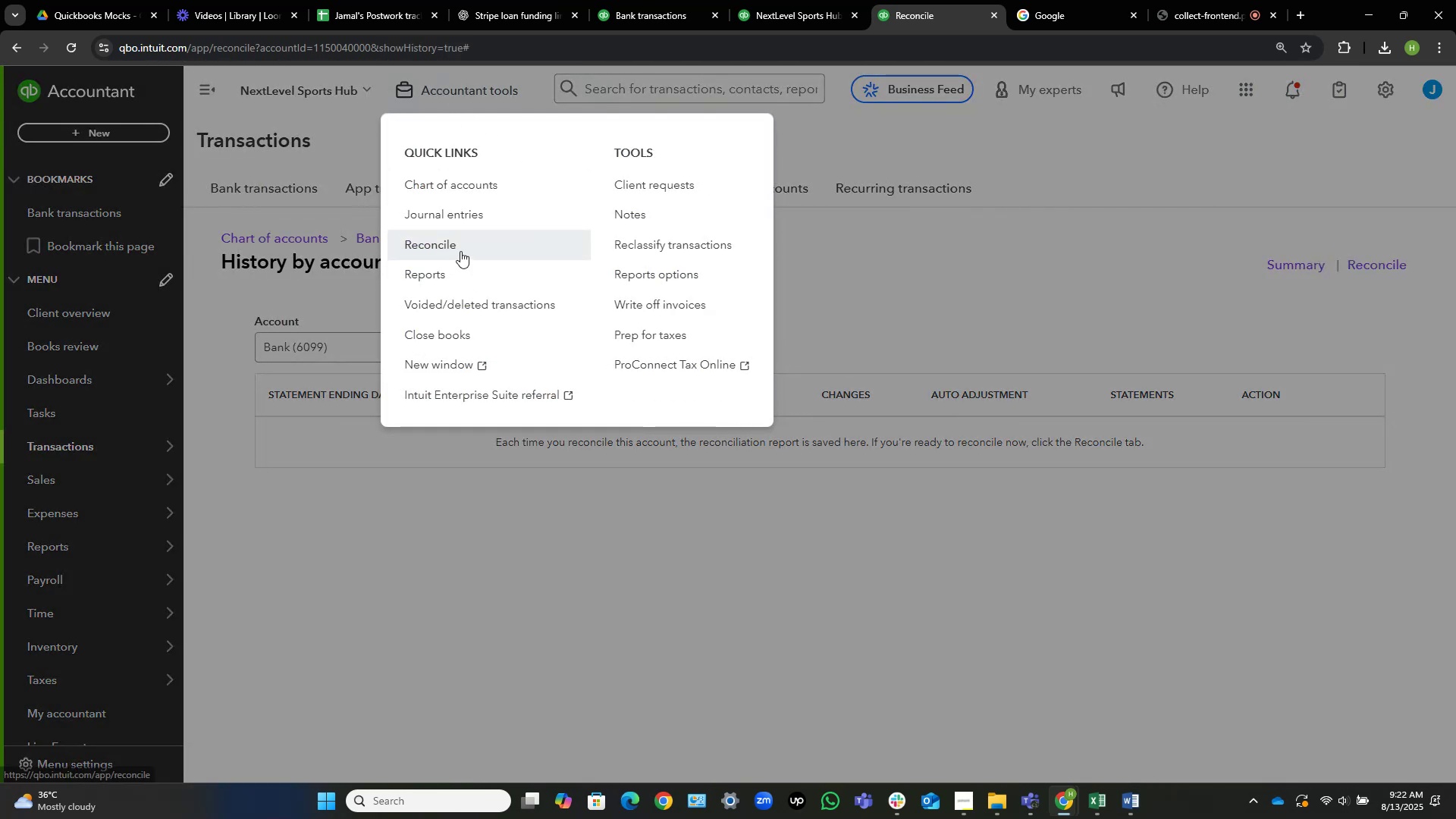 
left_click([462, 249])
 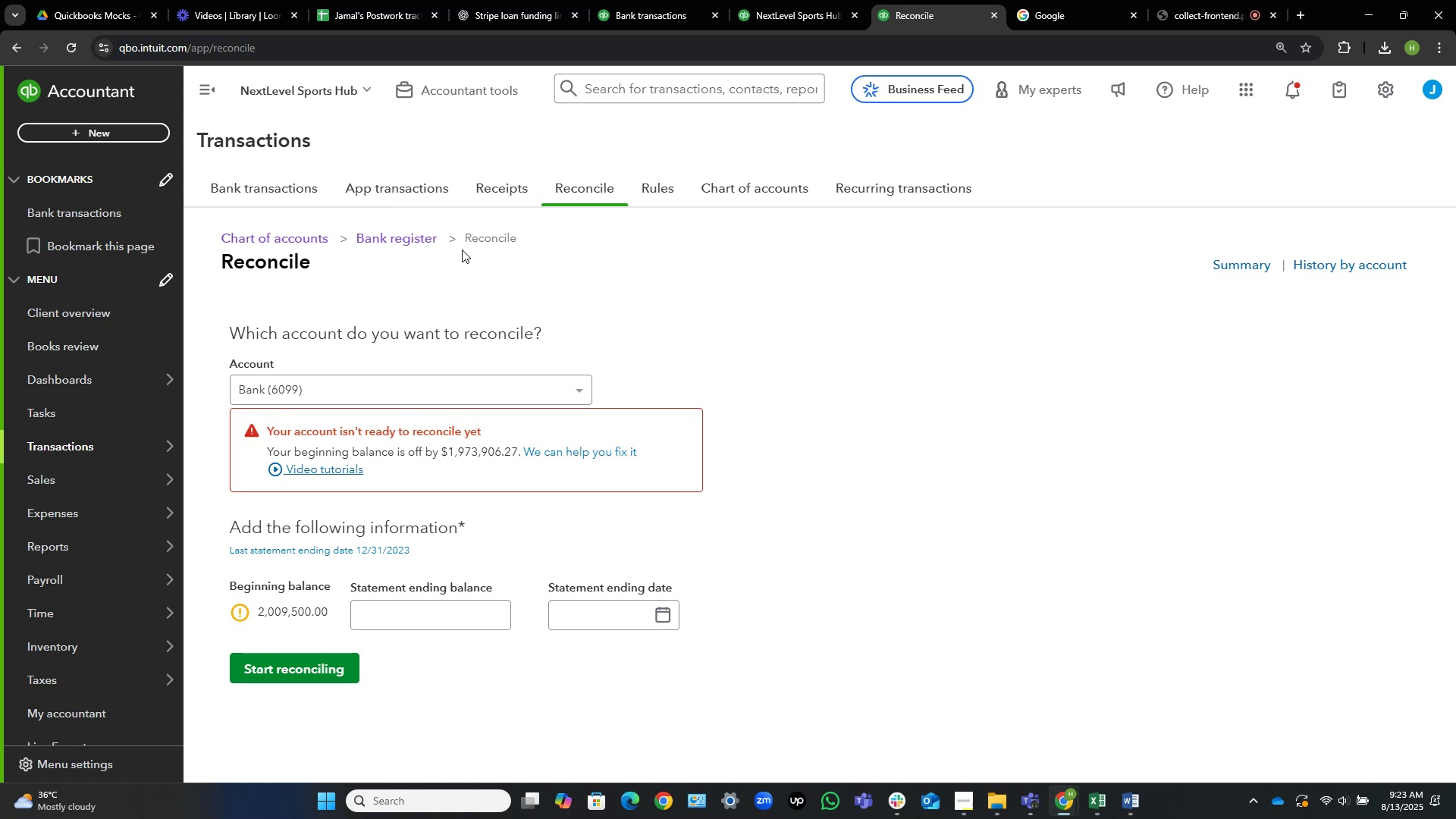 
wait(39.18)
 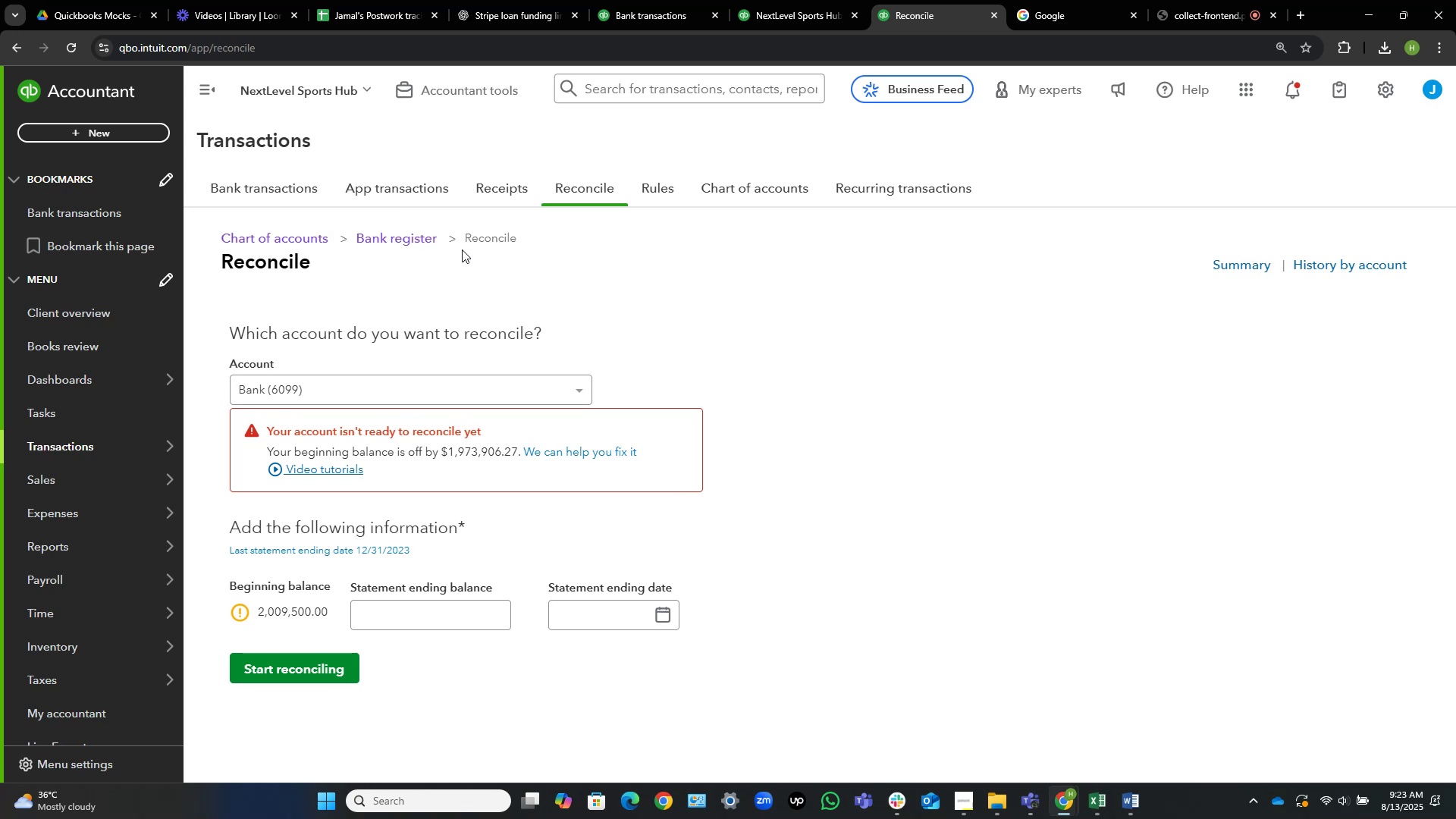 
left_click([991, 15])
 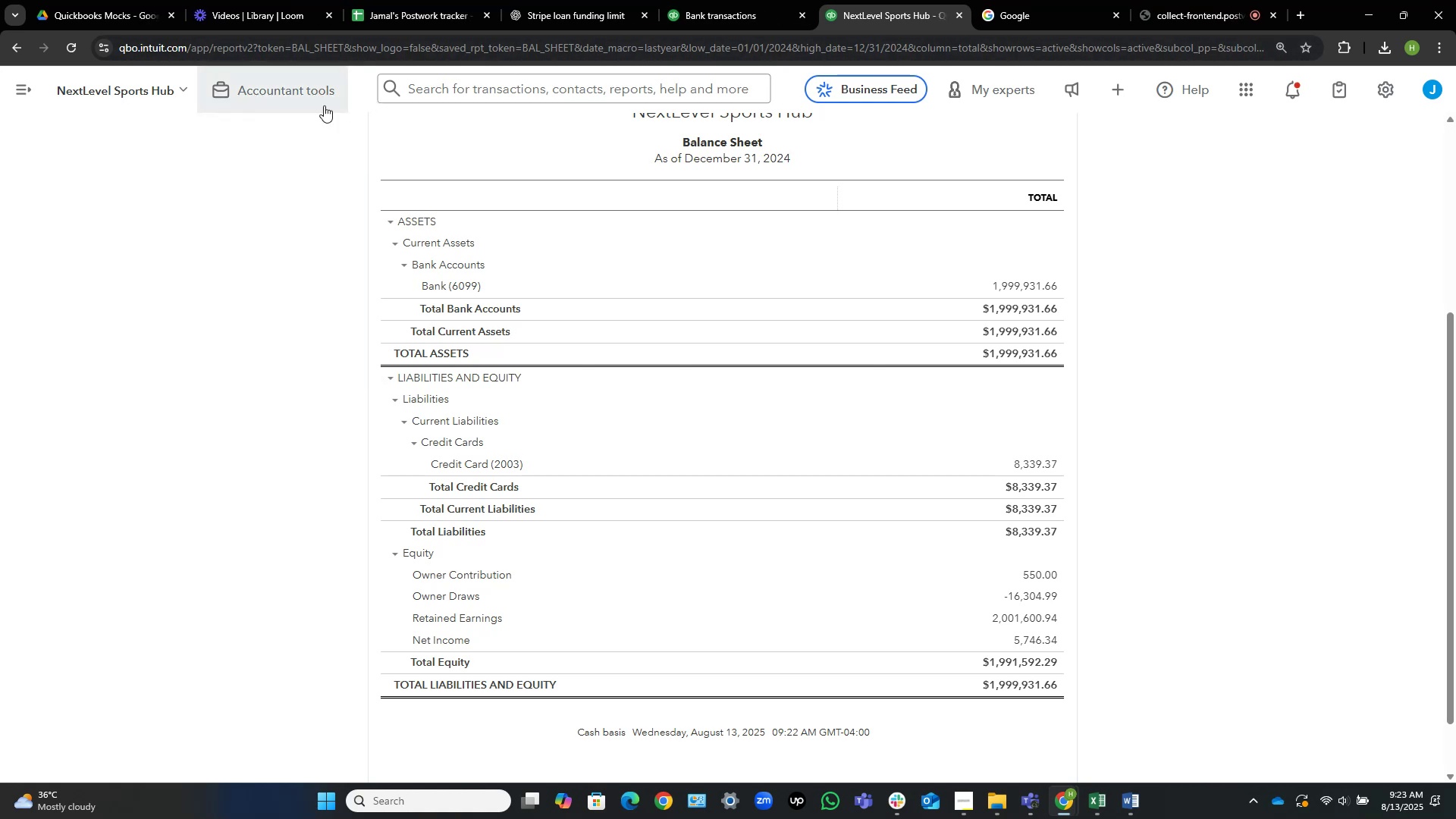 
wait(5.98)
 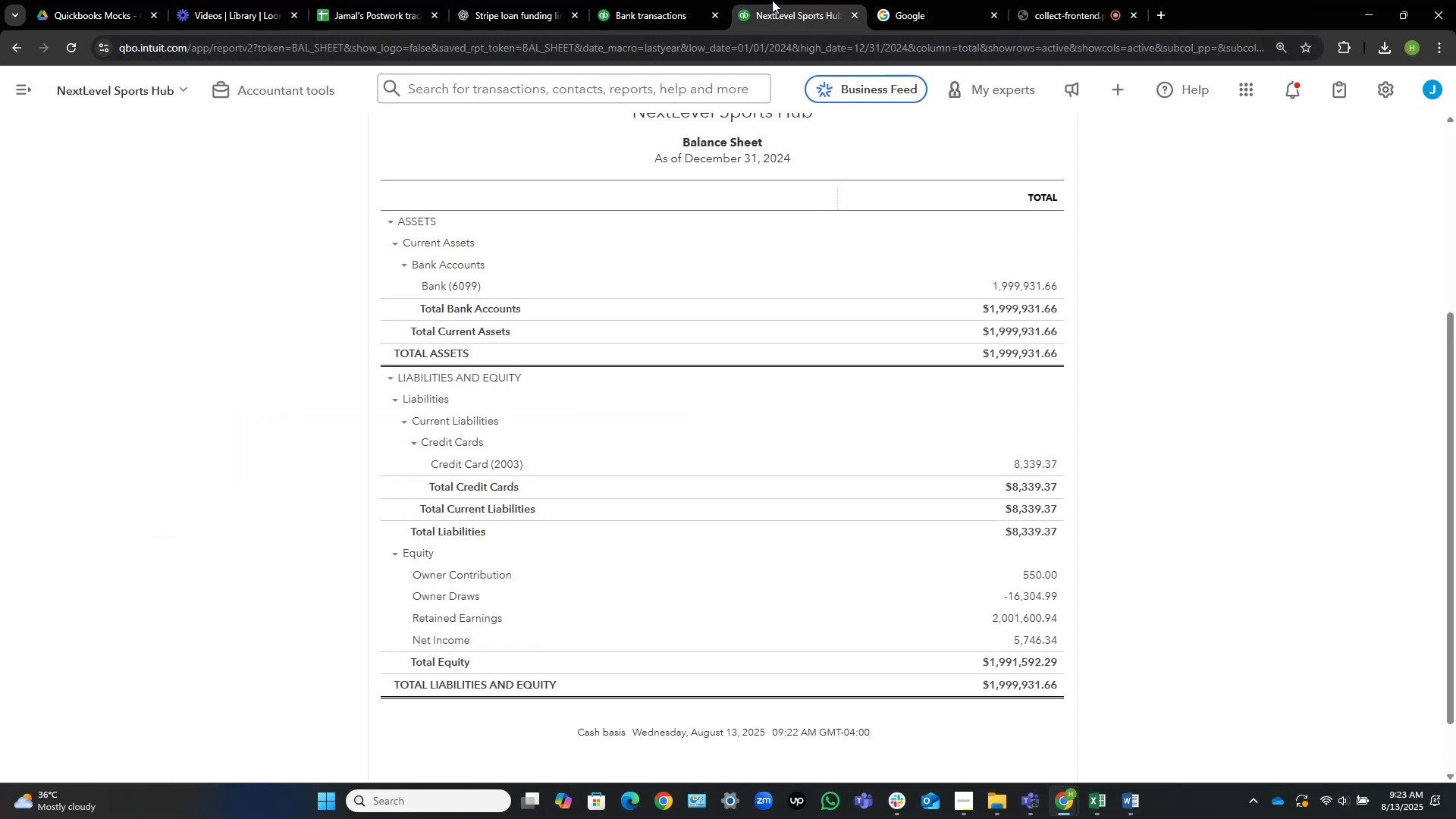 
left_click([303, 185])
 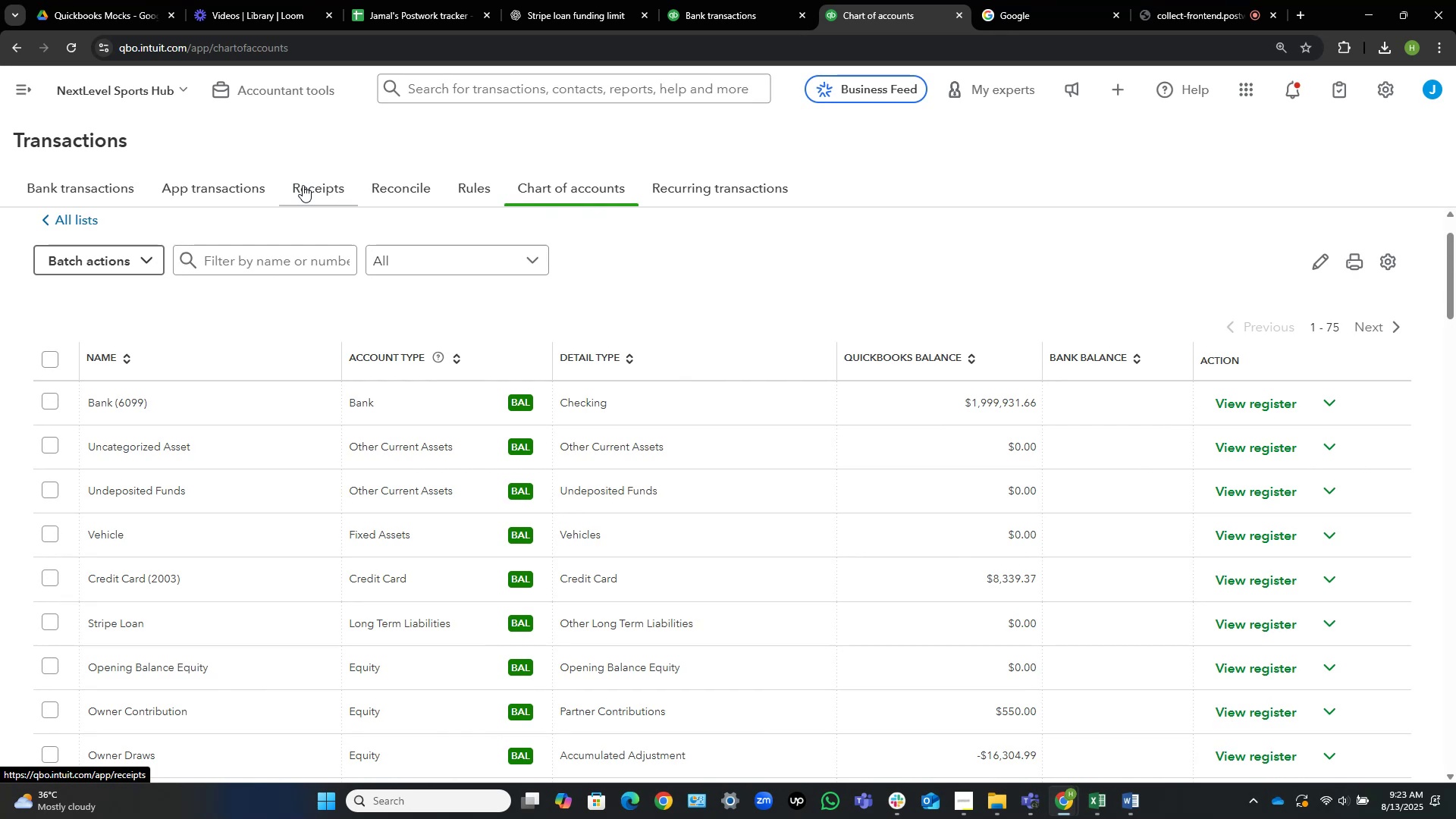 
wait(26.74)
 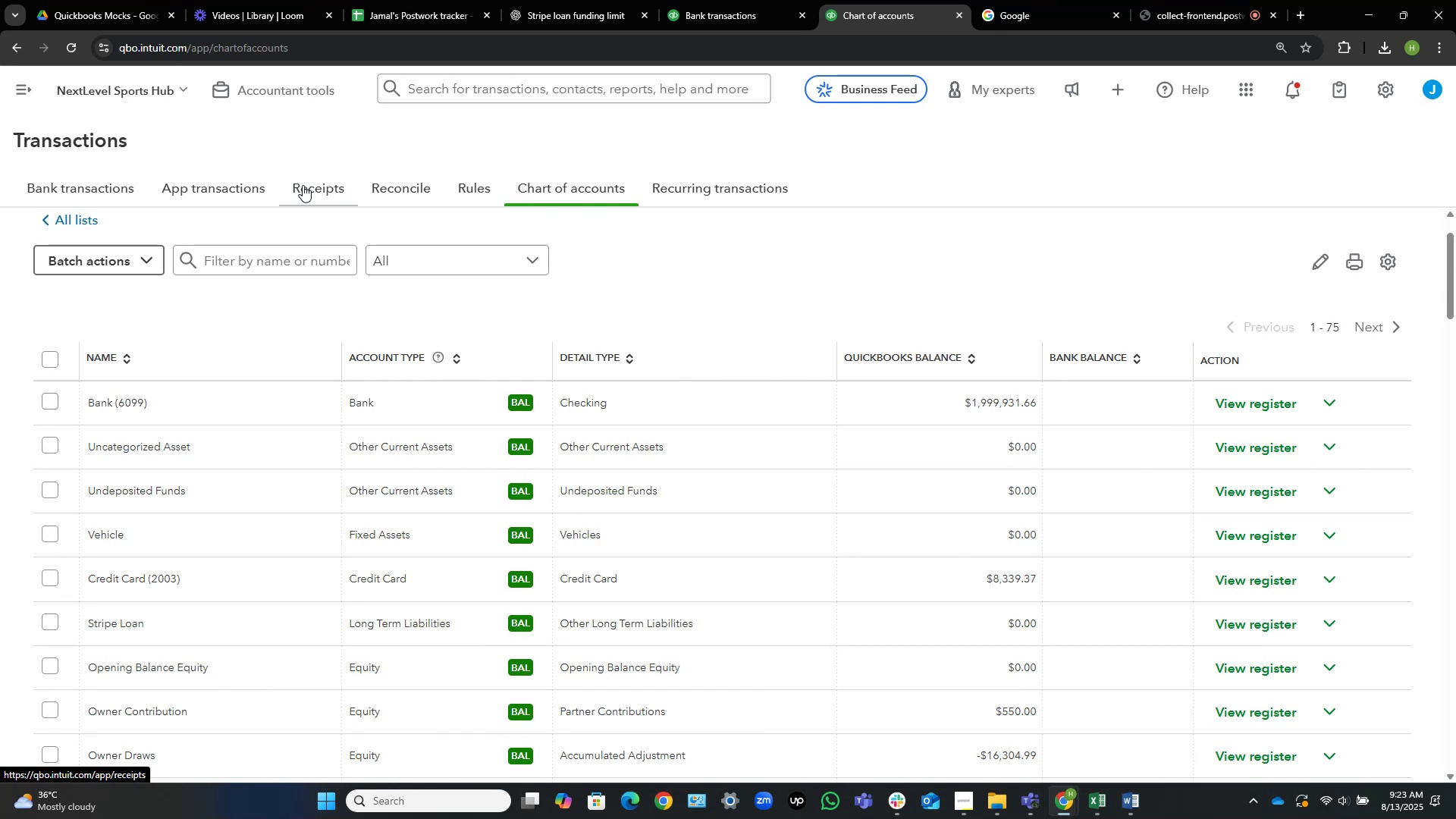 
scroll: coordinate [649, 225], scroll_direction: down, amount: 2.0
 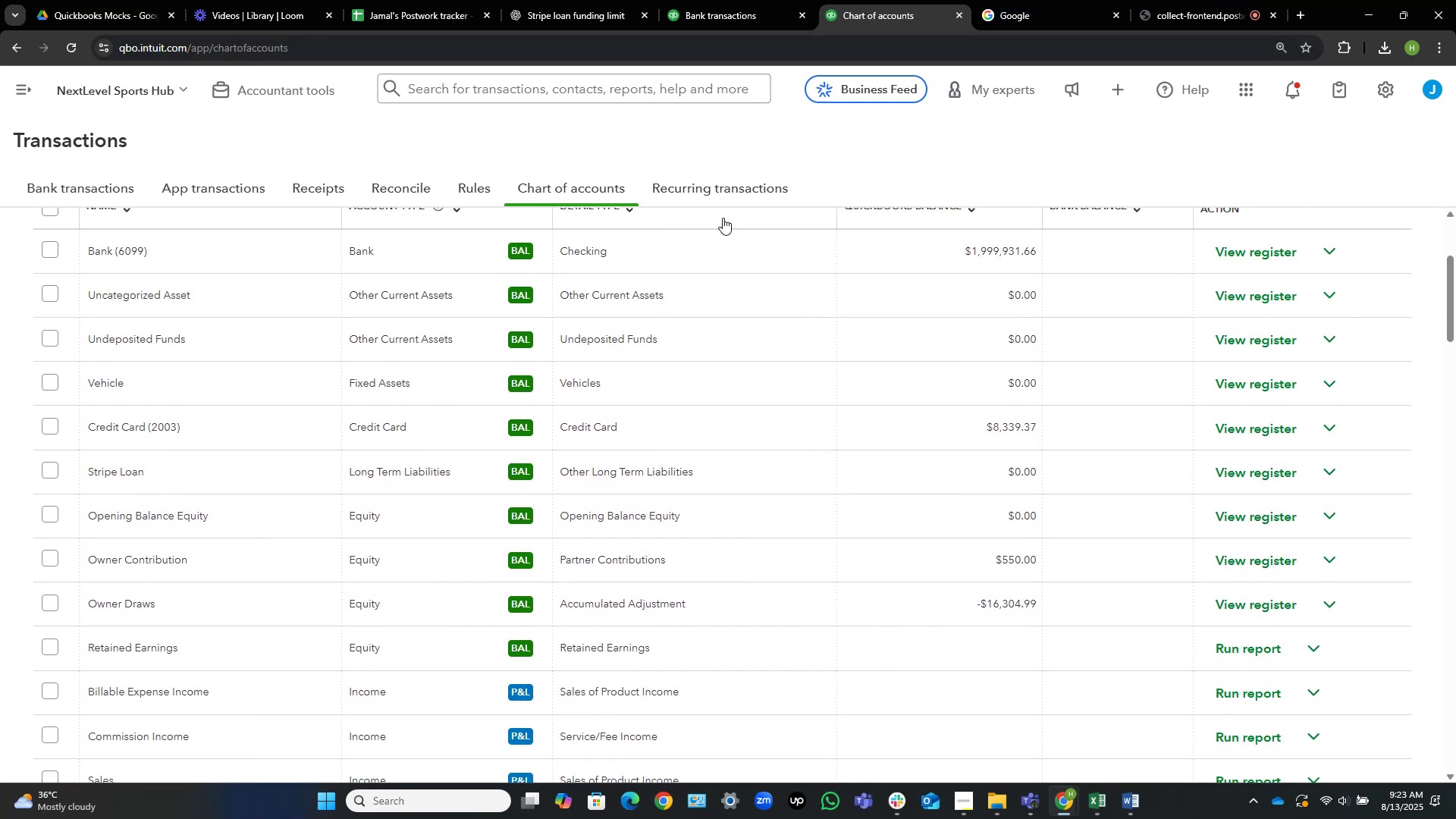 
scroll: coordinate [848, 217], scroll_direction: up, amount: 4.0
 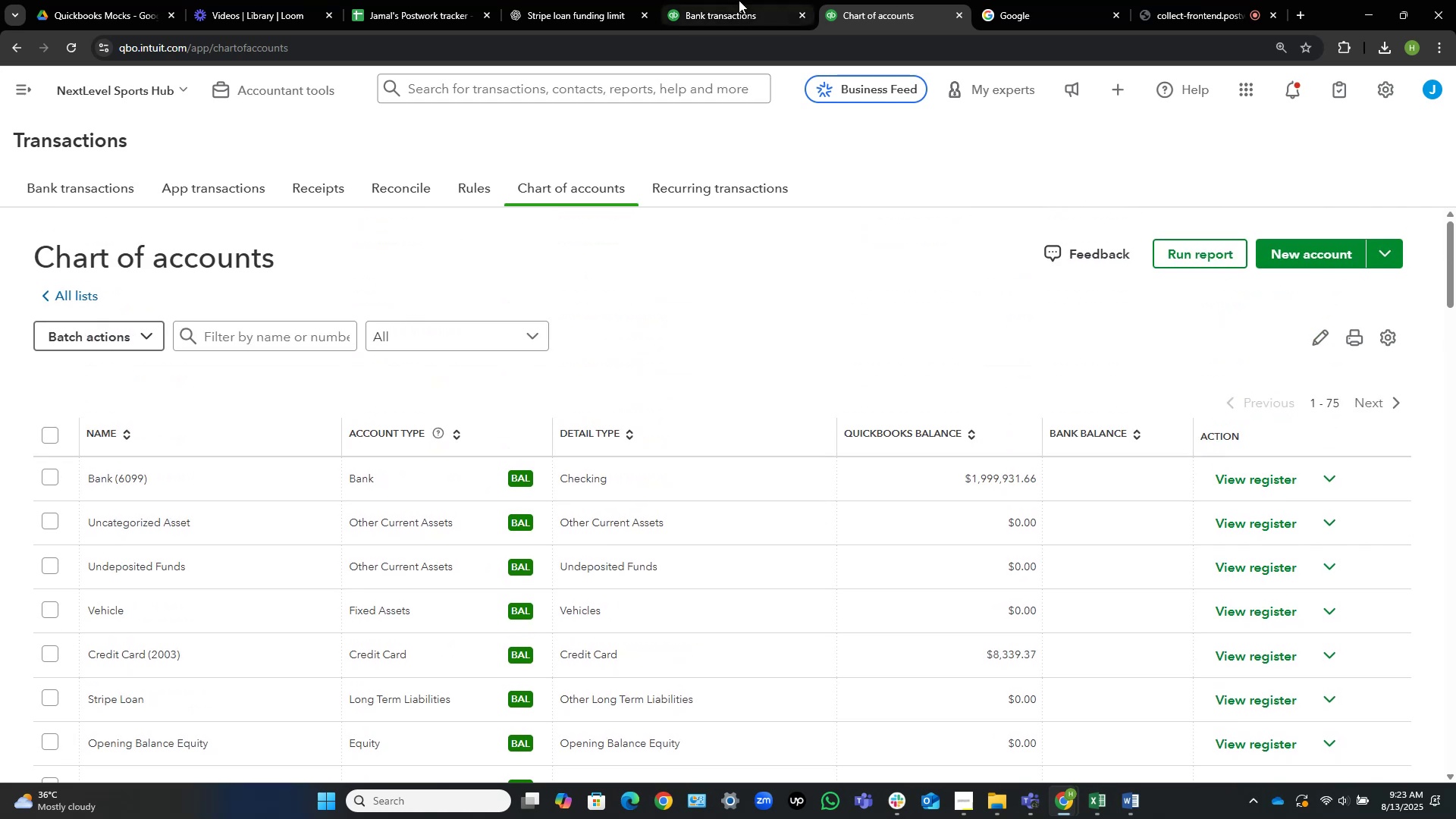 
left_click([739, 0])
 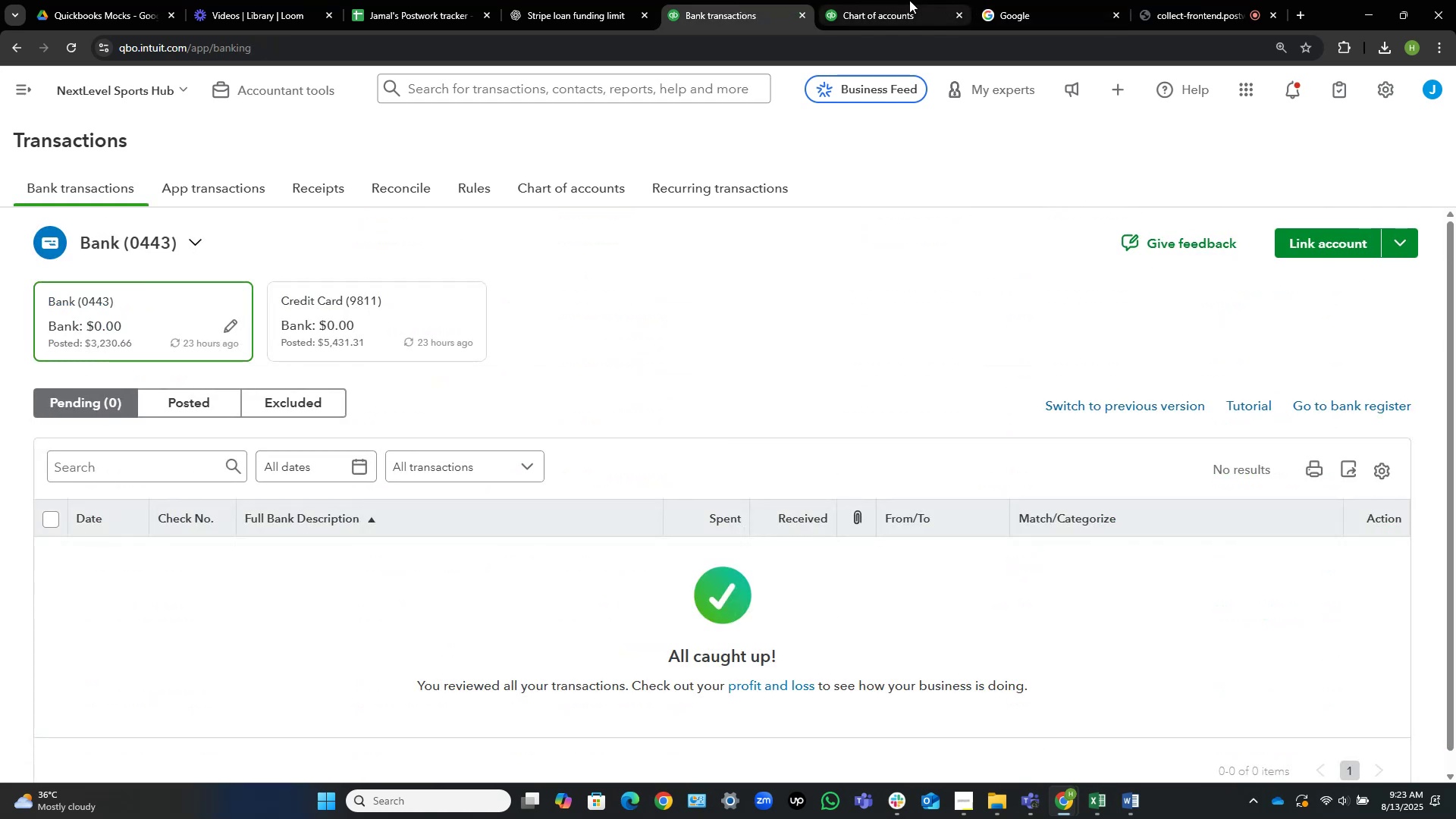 
left_click([898, 0])
 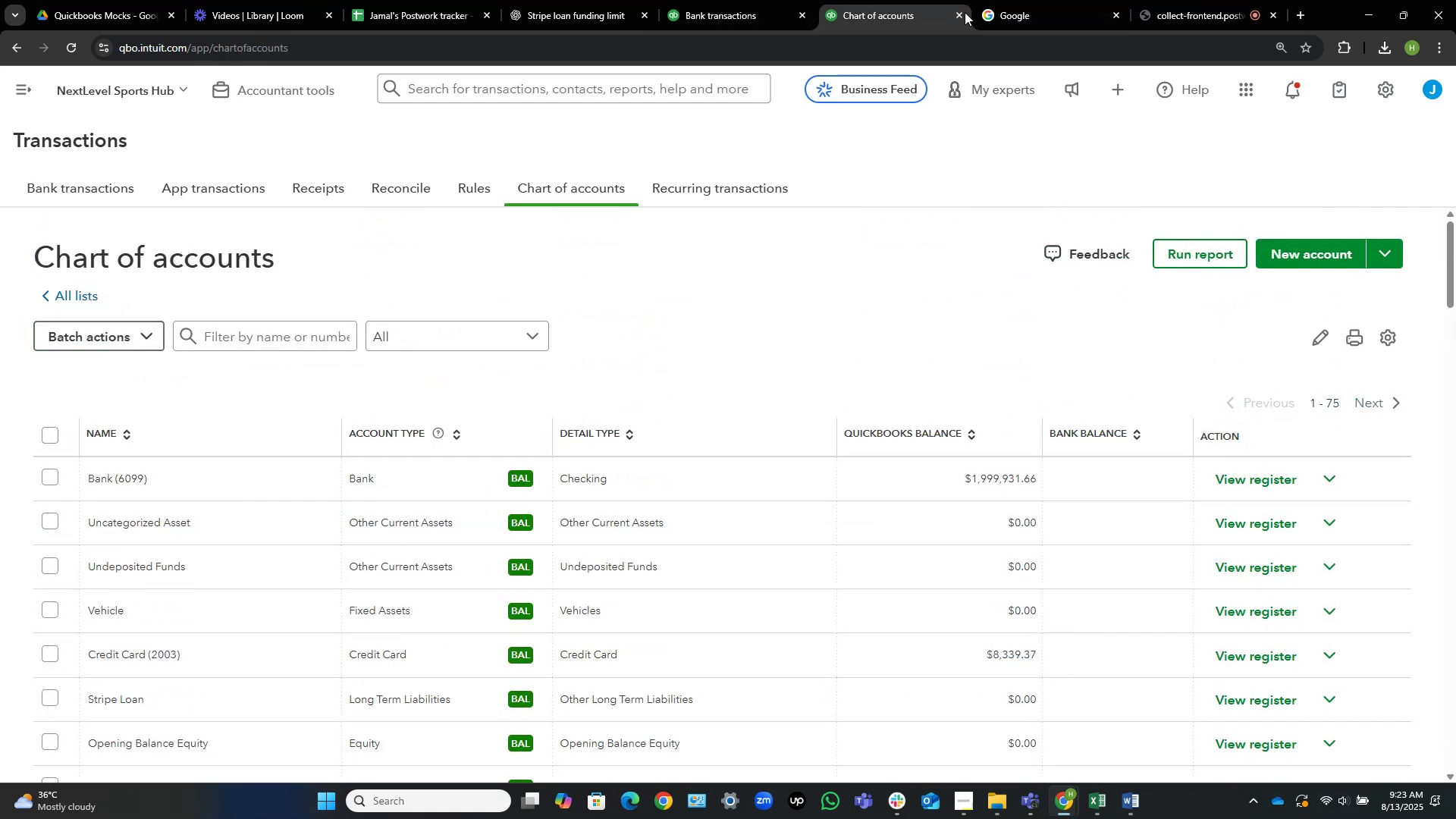 
left_click([1310, 242])
 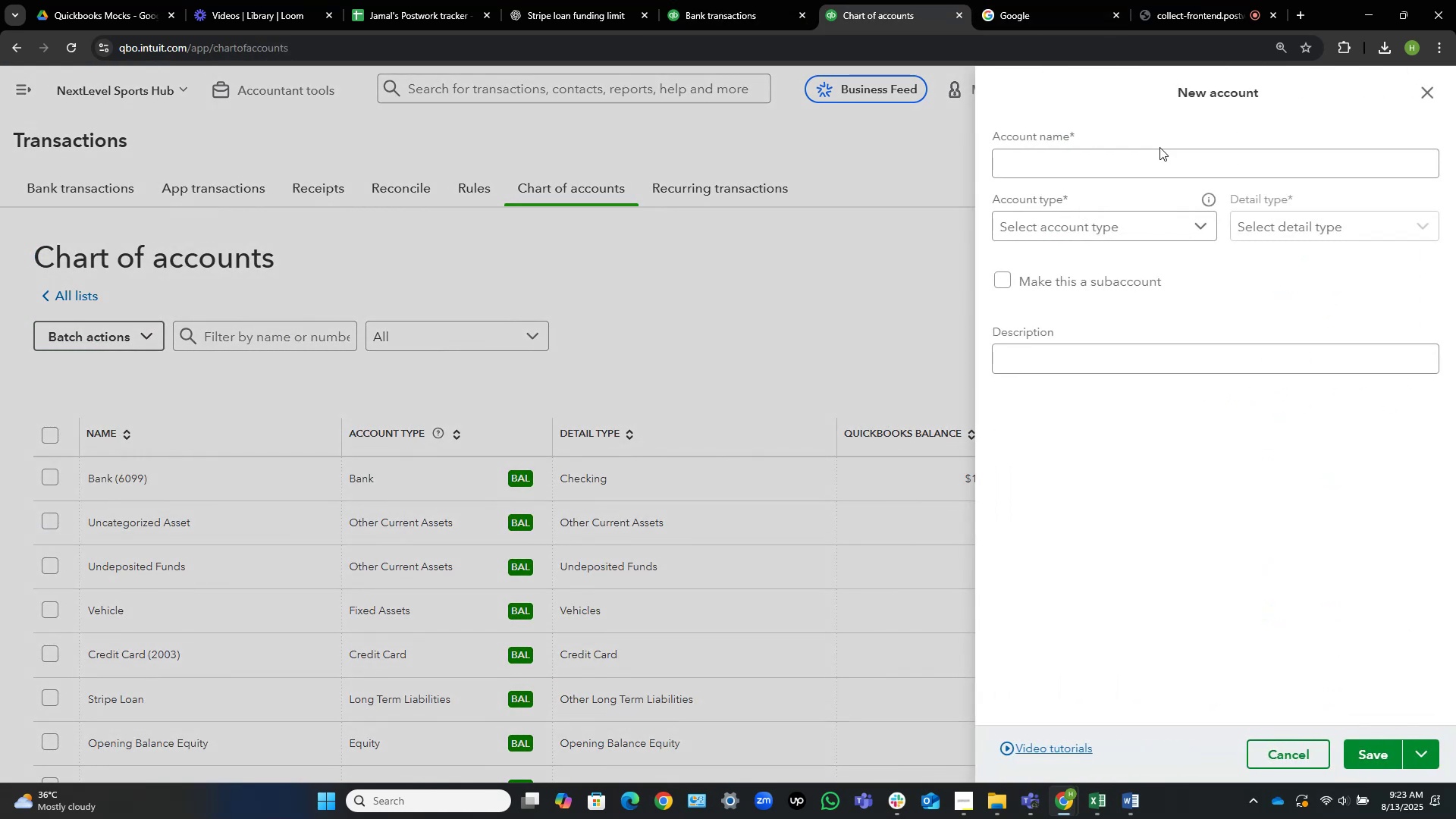 
left_click([1161, 152])
 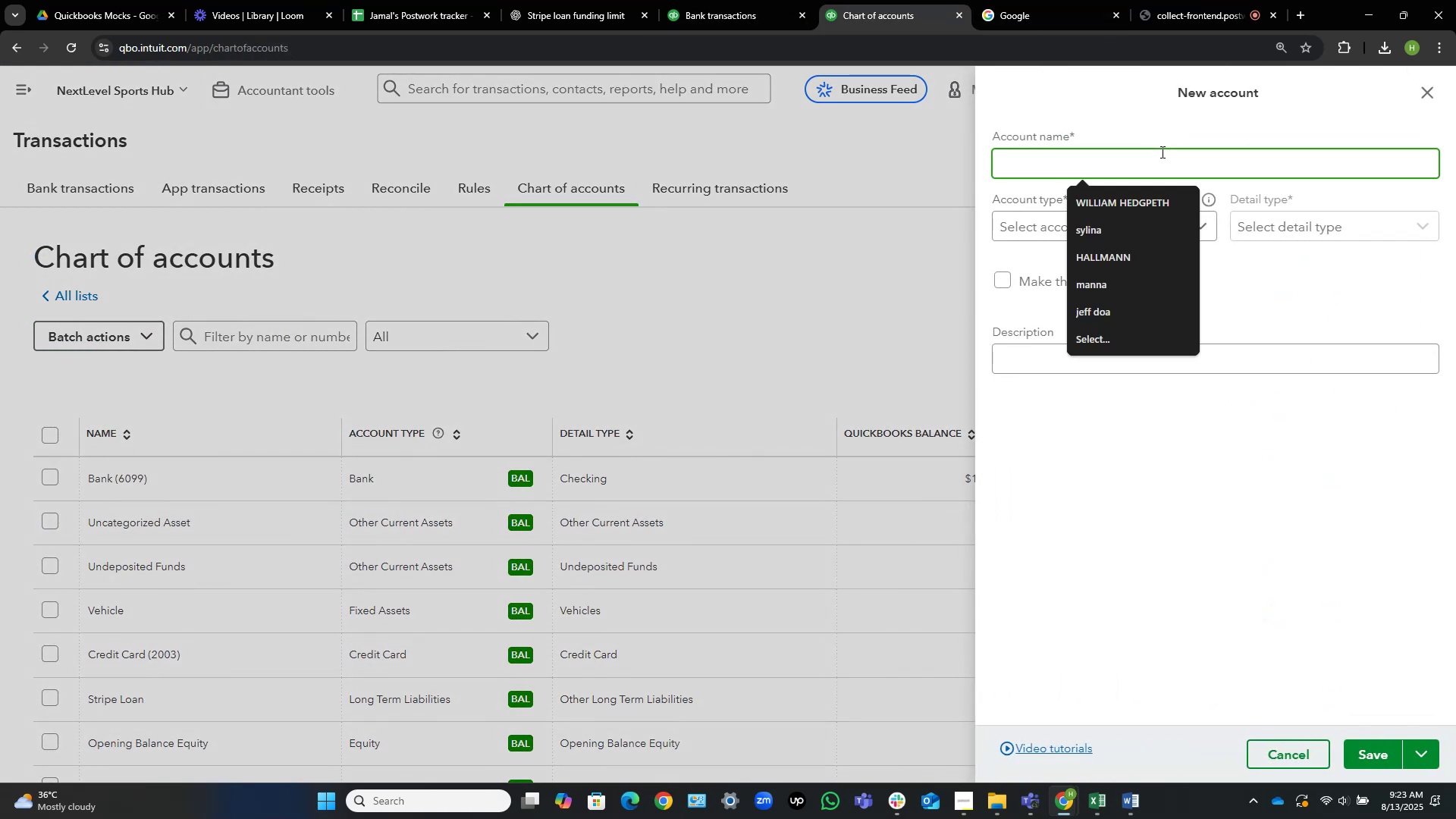 
type(Tournment Fees)
 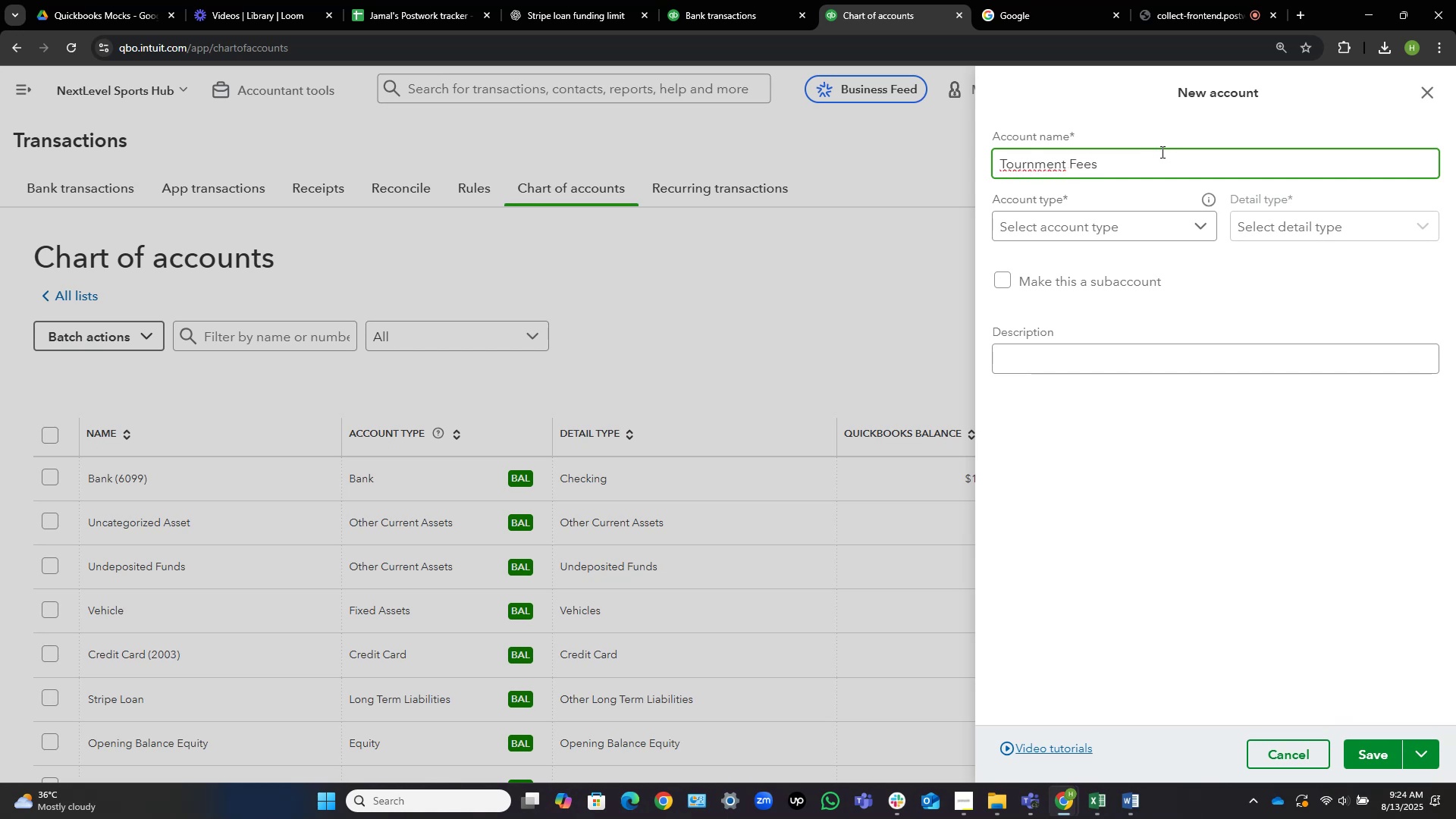 
left_click([1021, 172])
 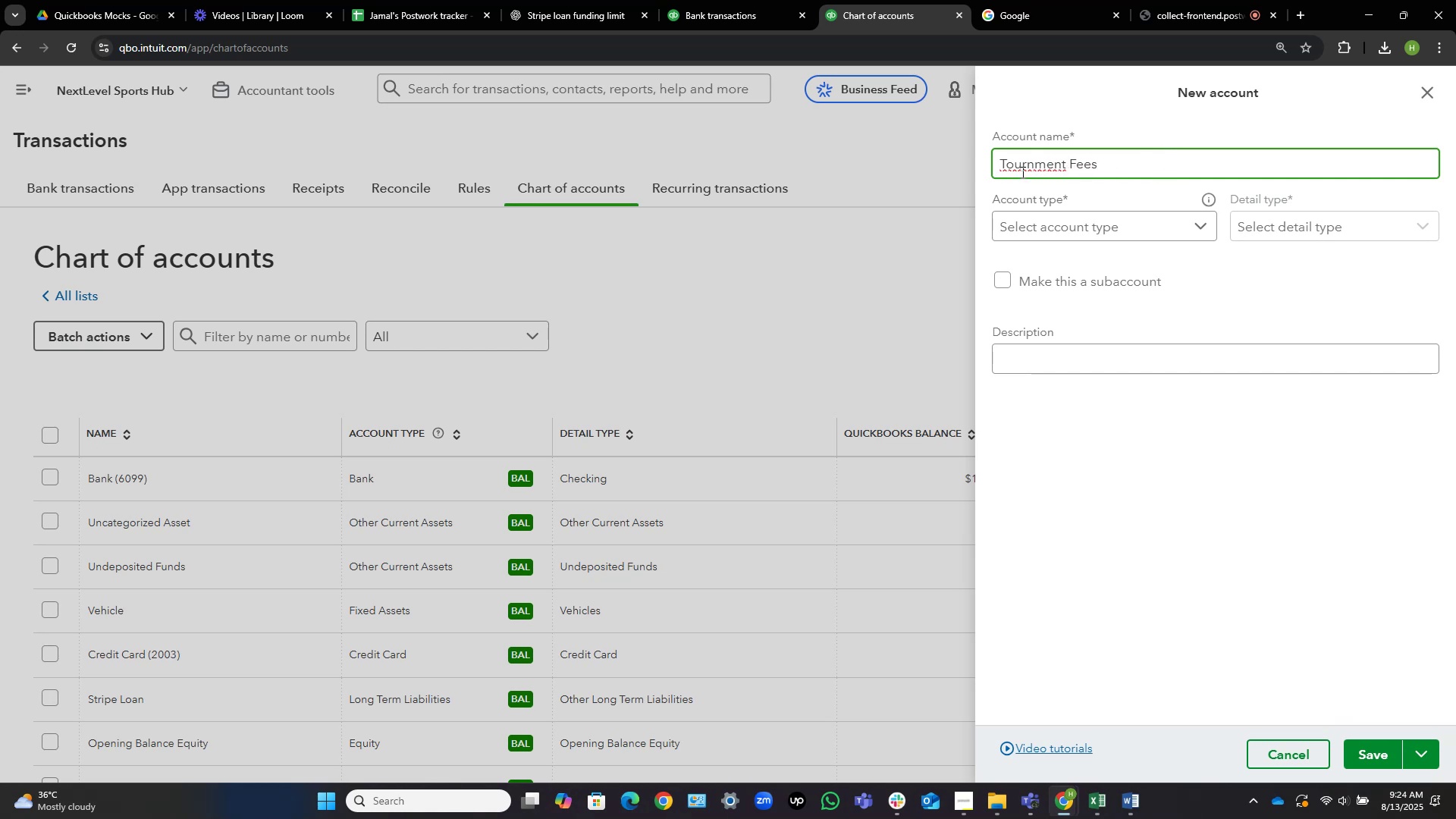 
right_click([1021, 172])
 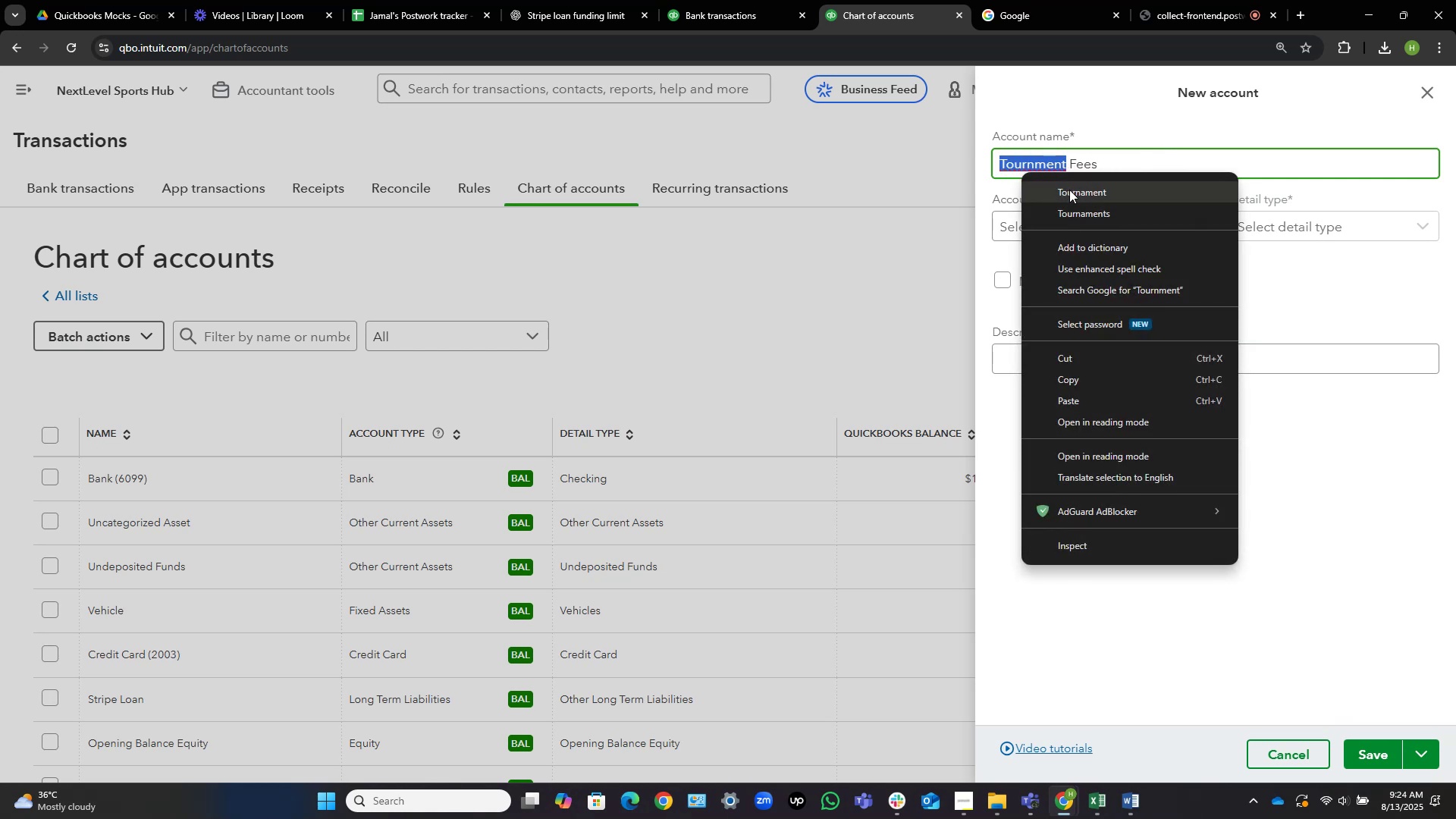 
left_click([1072, 190])
 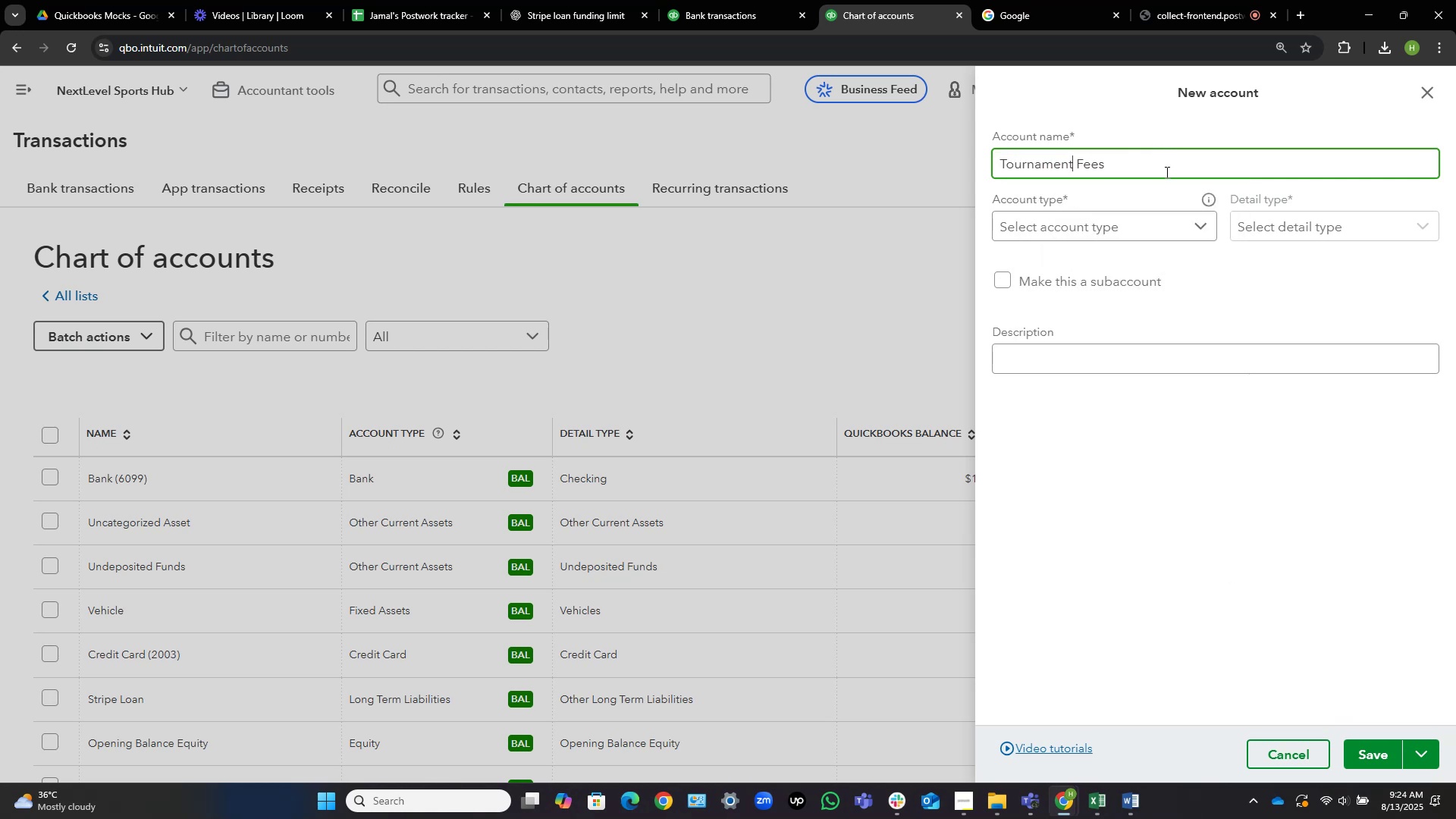 
wait(8.62)
 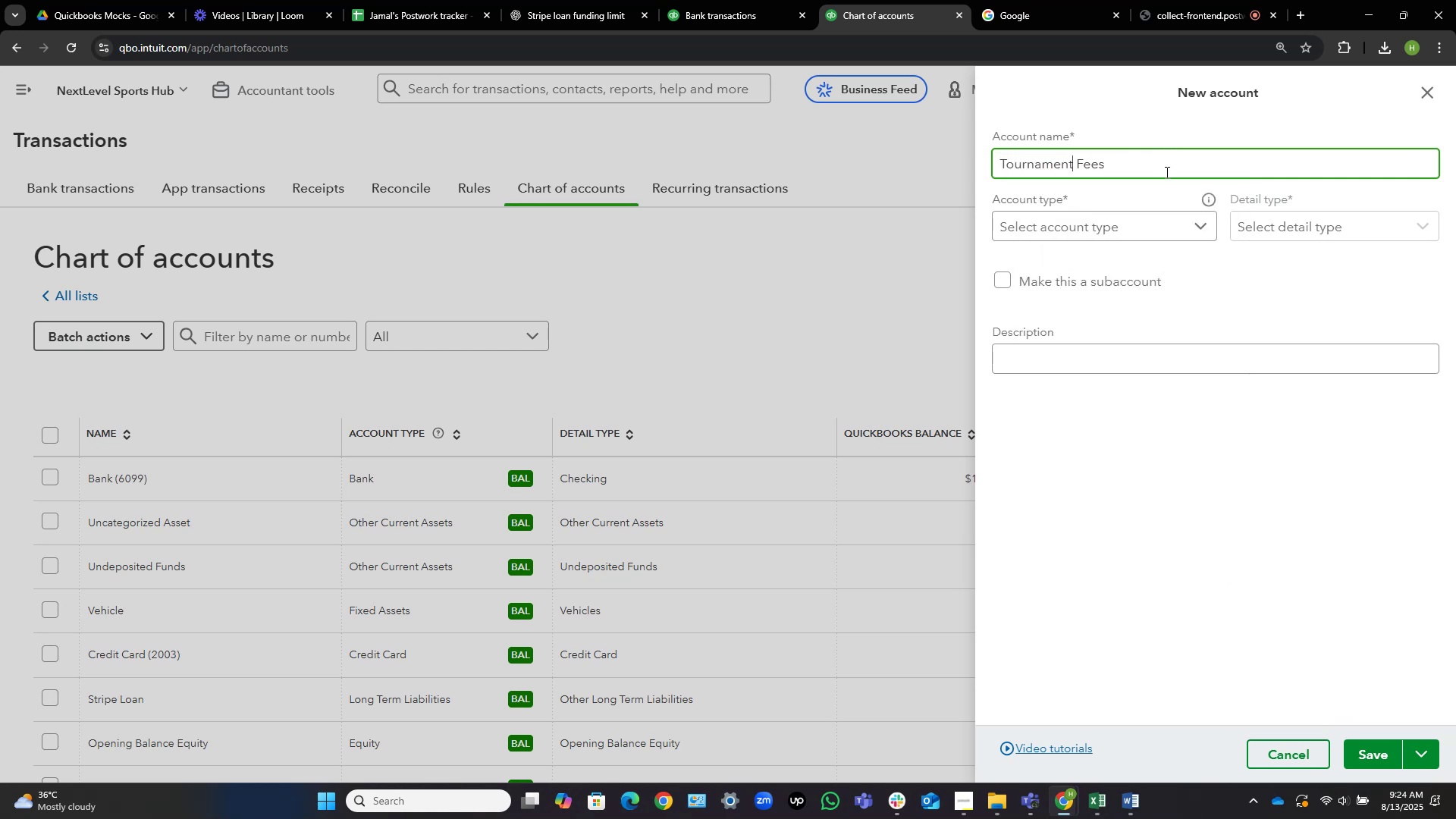 
left_click_drag(start_coordinate=[1139, 221], to_coordinate=[1143, 223])
 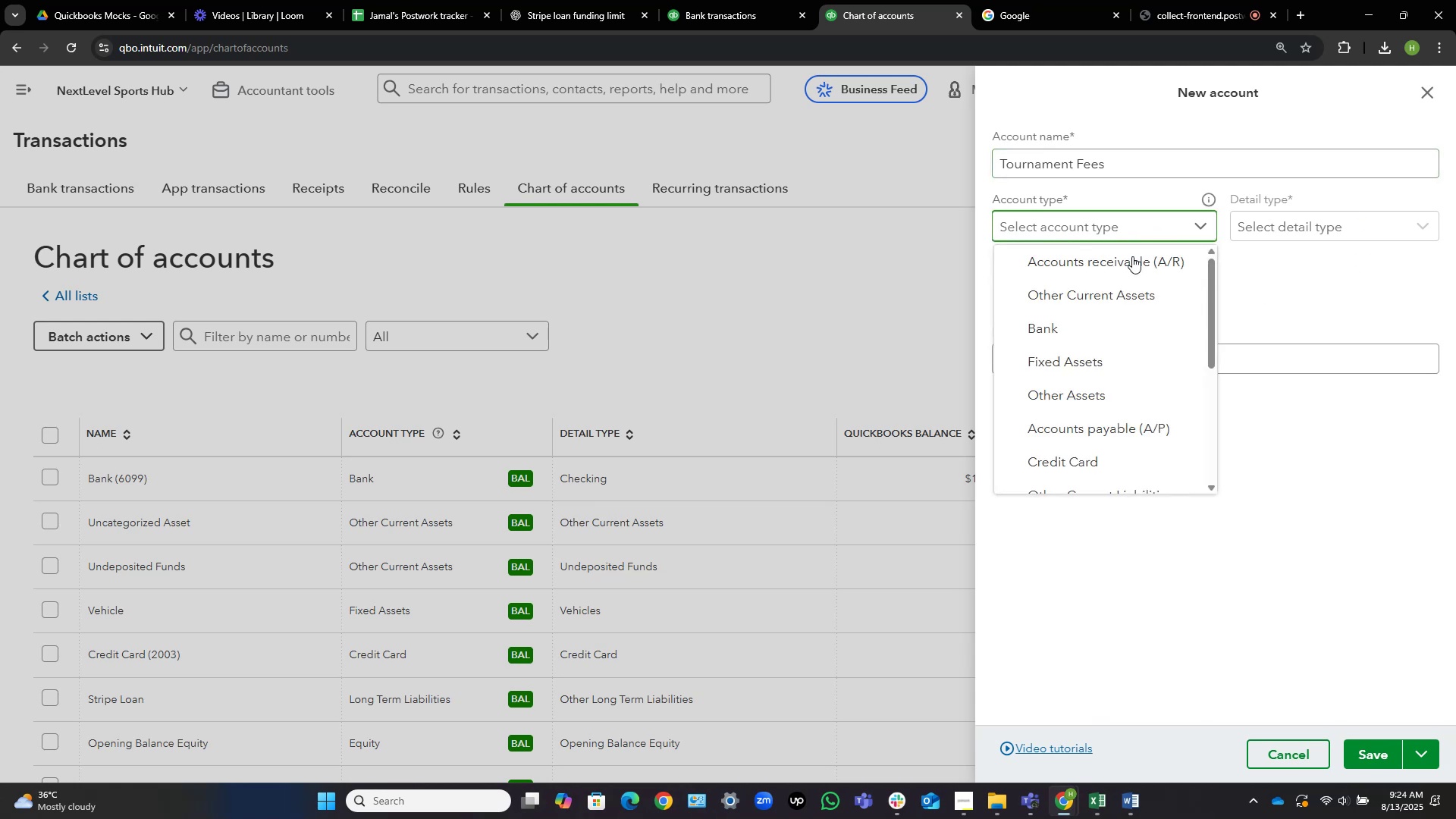 
scroll: coordinate [1132, 339], scroll_direction: down, amount: 8.0
 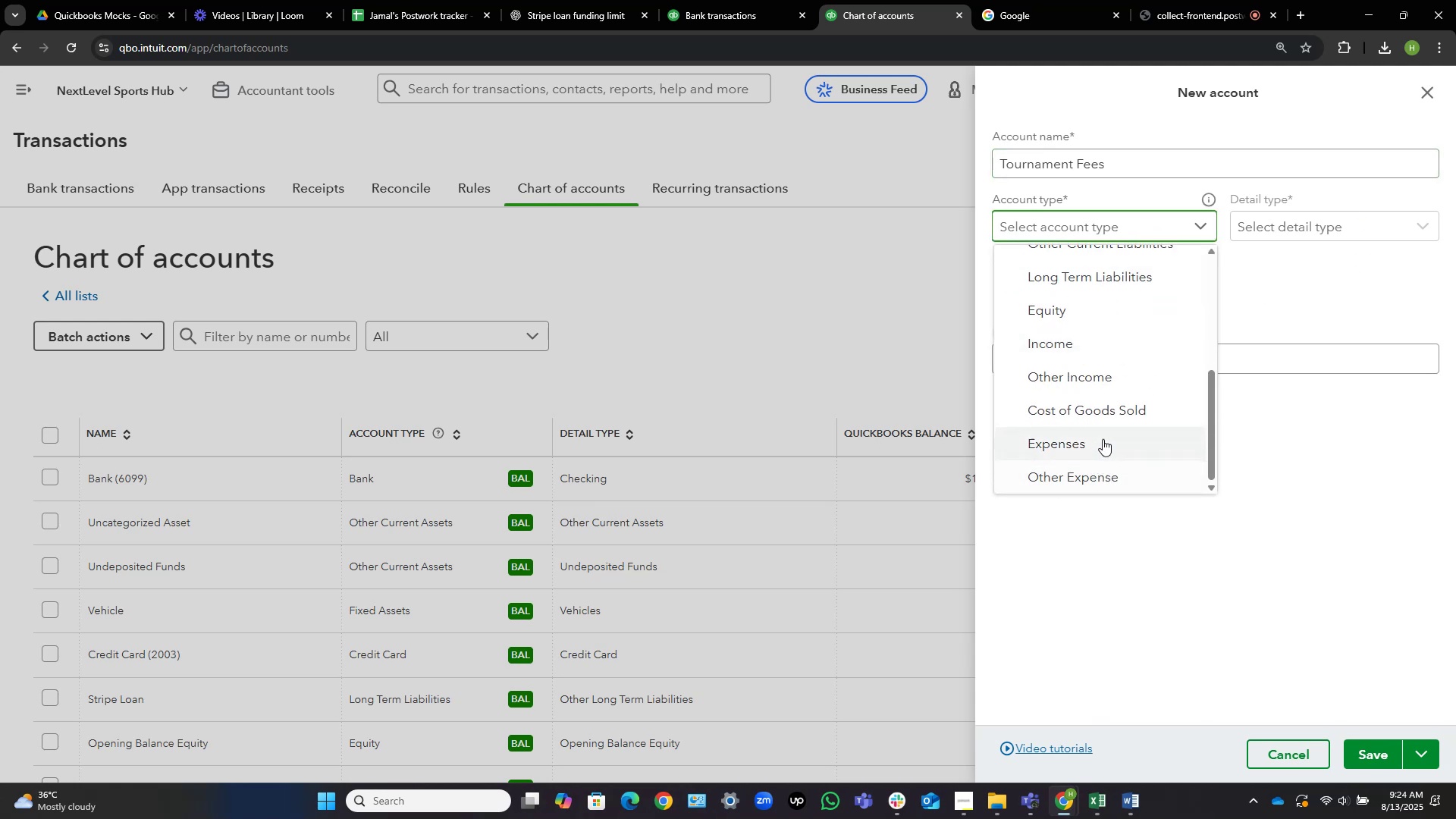 
left_click([1103, 438])
 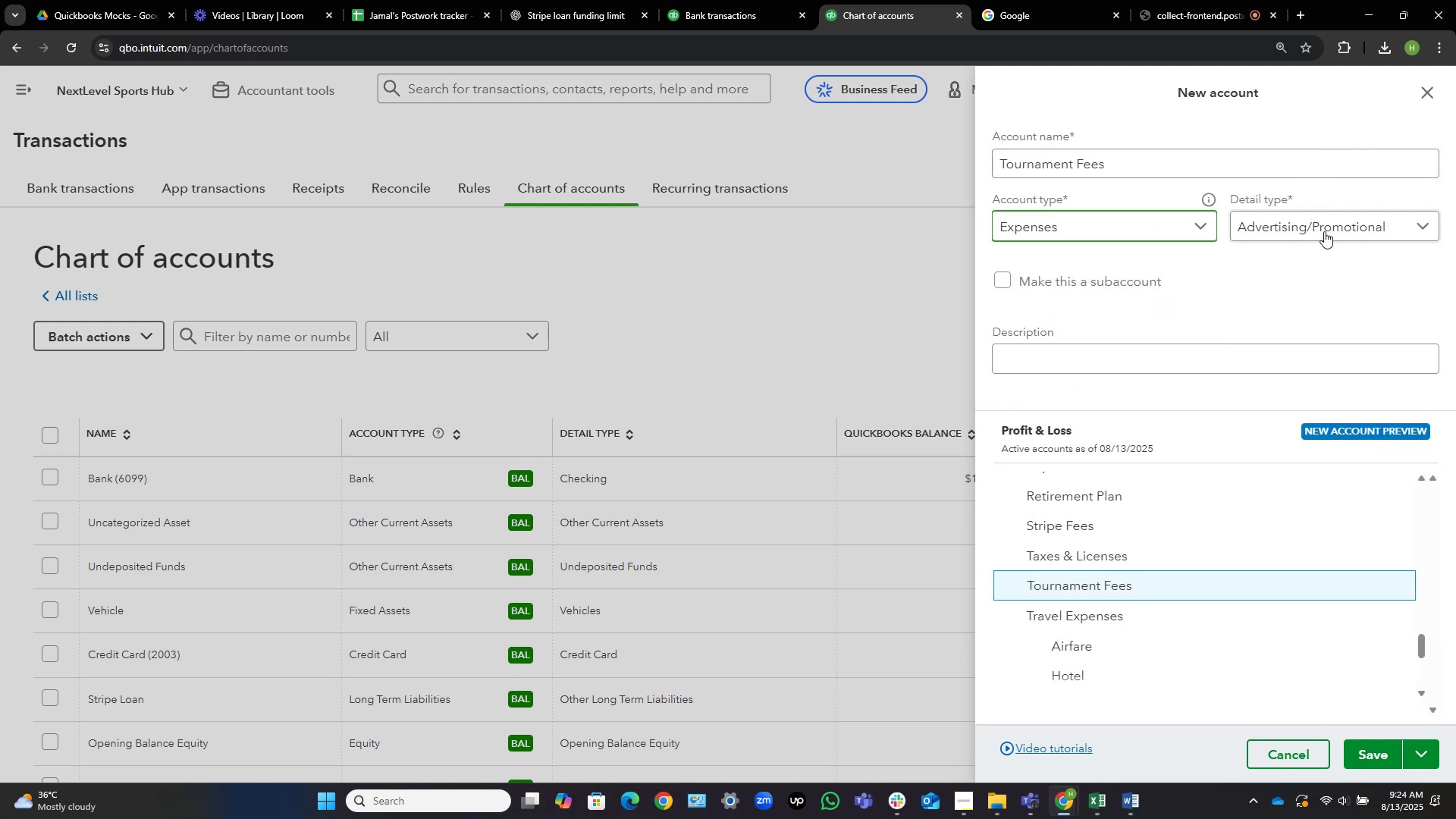 
left_click([1325, 228])
 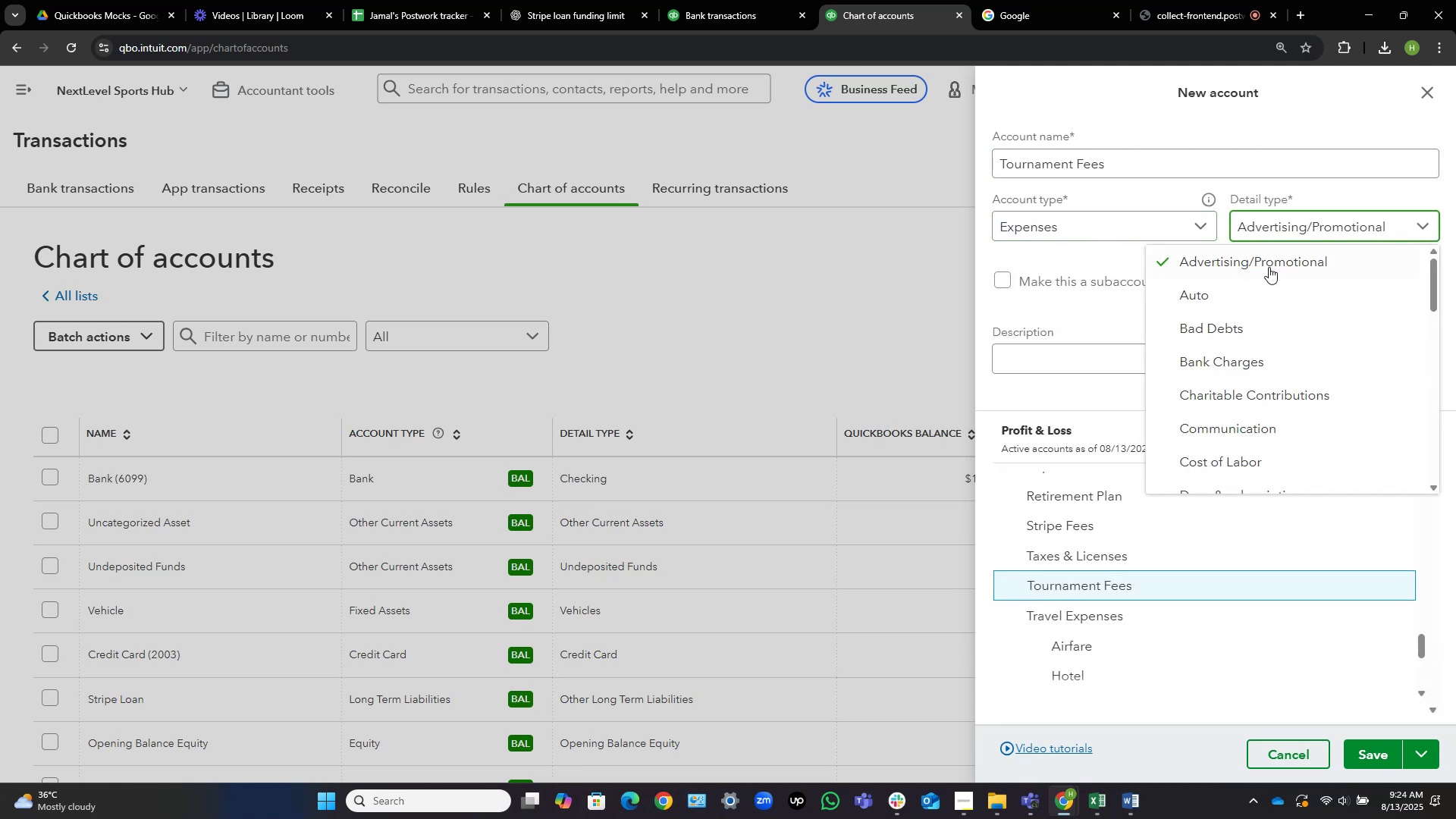 
scroll: coordinate [1242, 291], scroll_direction: down, amount: 11.0
 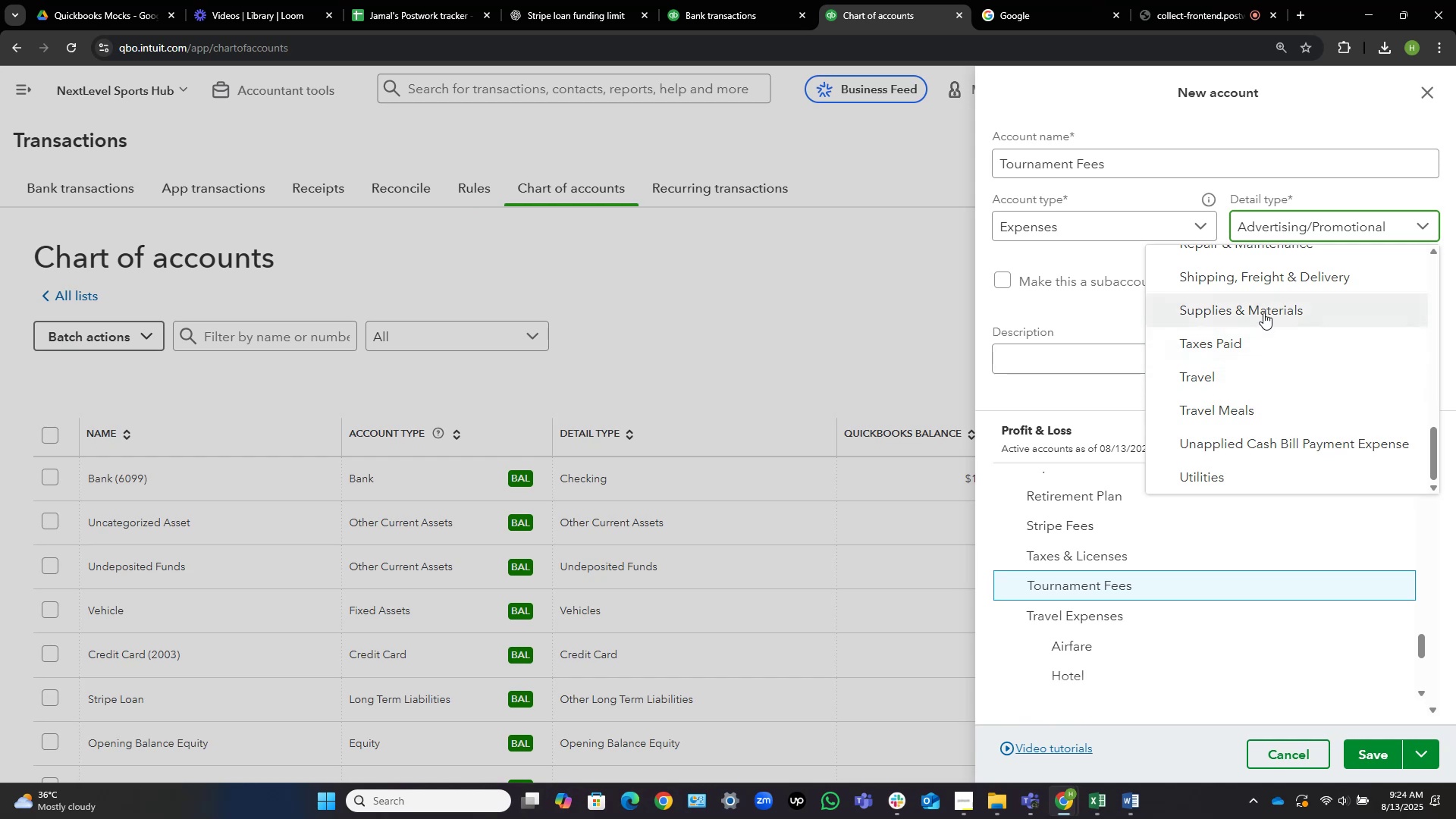 
scroll: coordinate [1260, 310], scroll_direction: up, amount: 3.0
 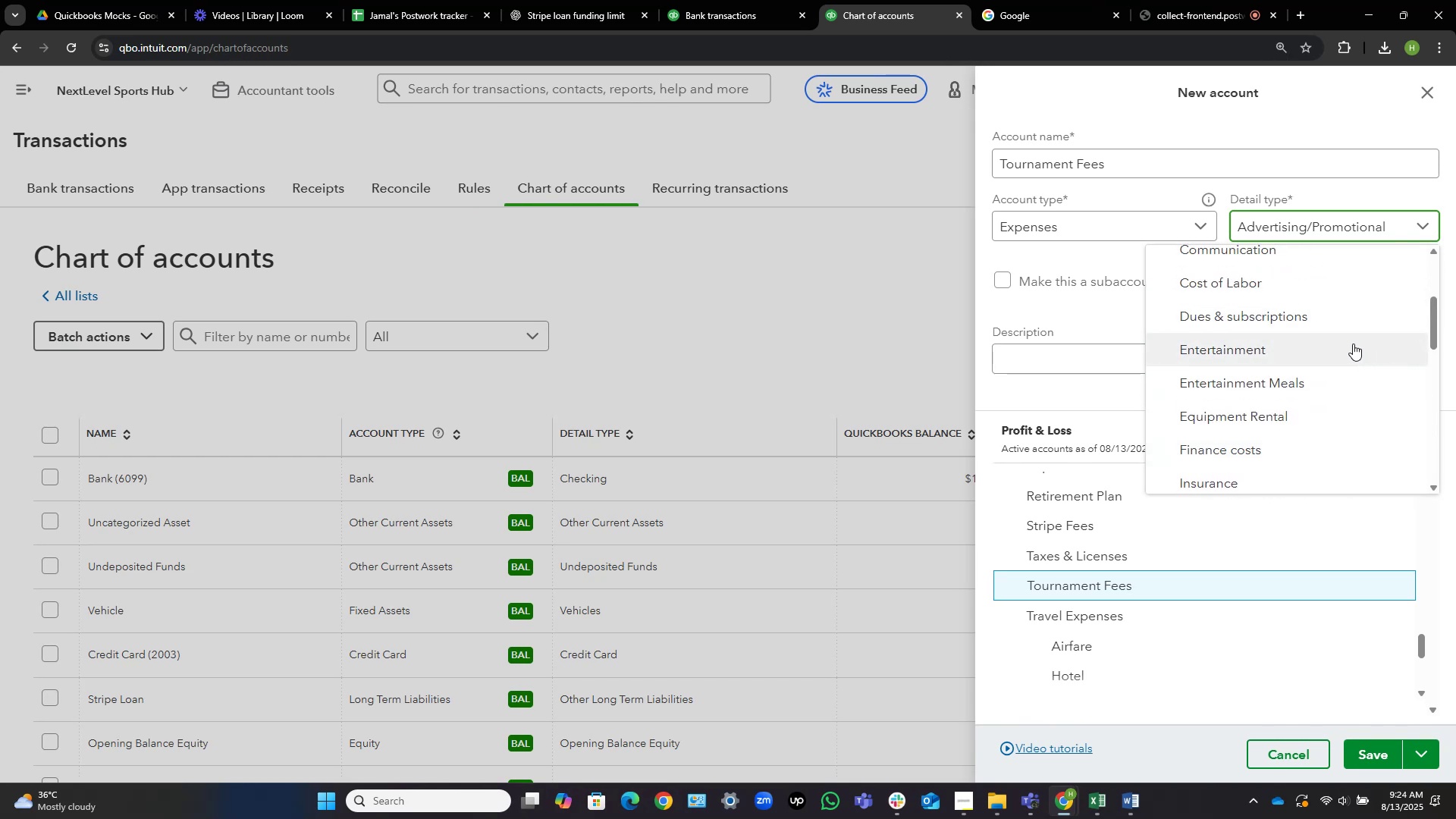 
wait(9.7)
 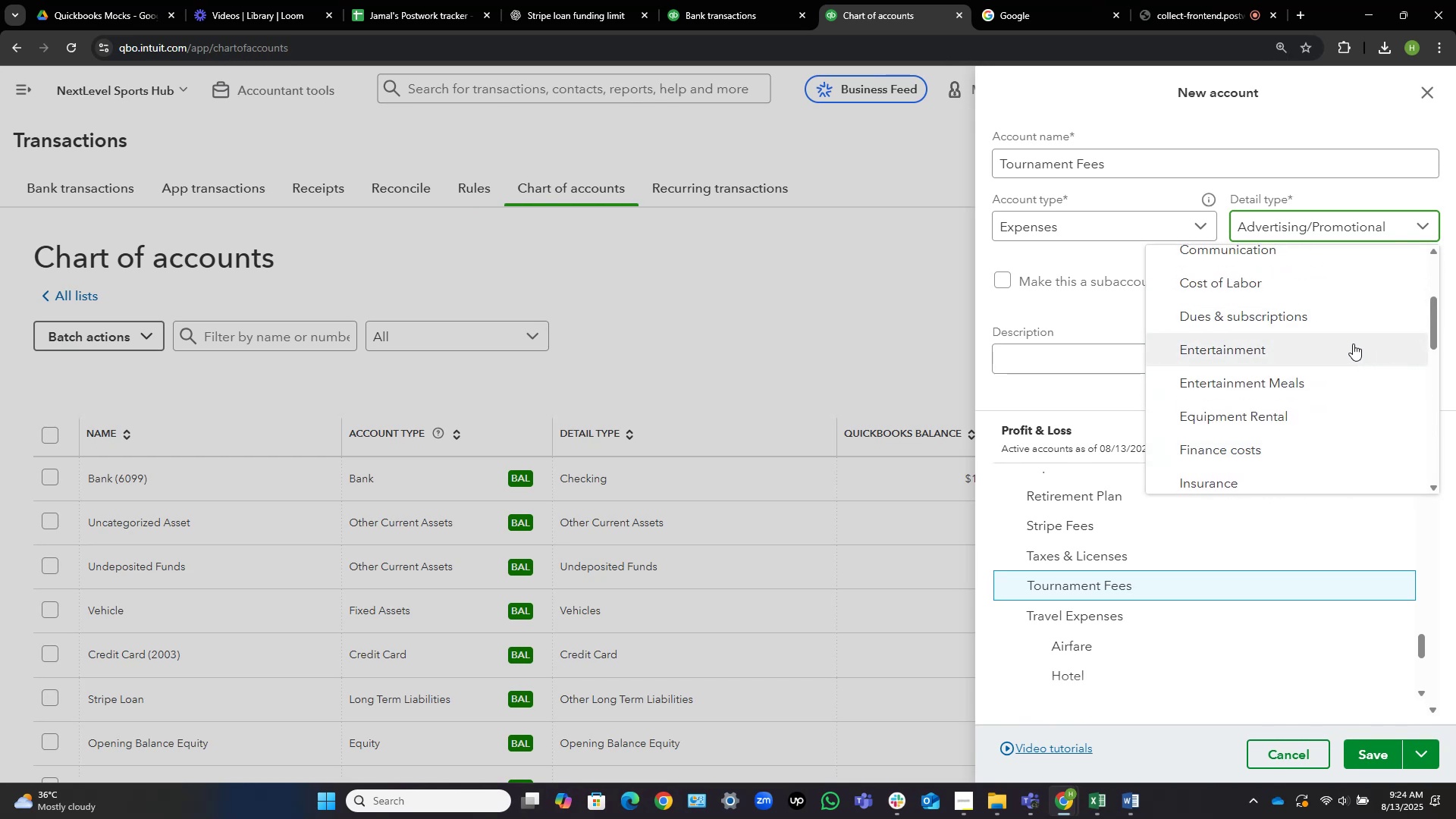 
scroll: coordinate [1332, 354], scroll_direction: up, amount: 2.0
 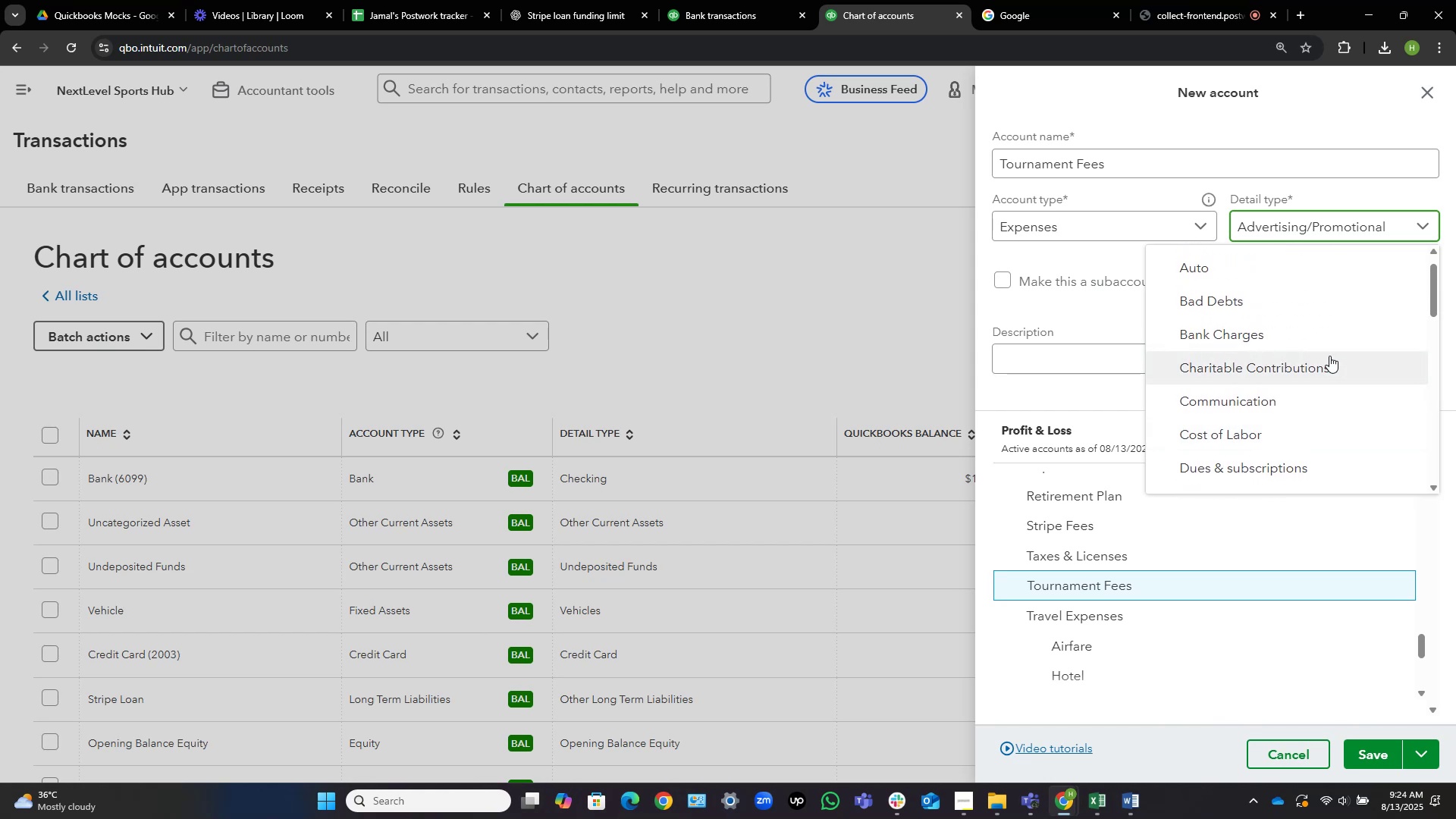 
scroll: coordinate [1320, 355], scroll_direction: down, amount: 9.0
 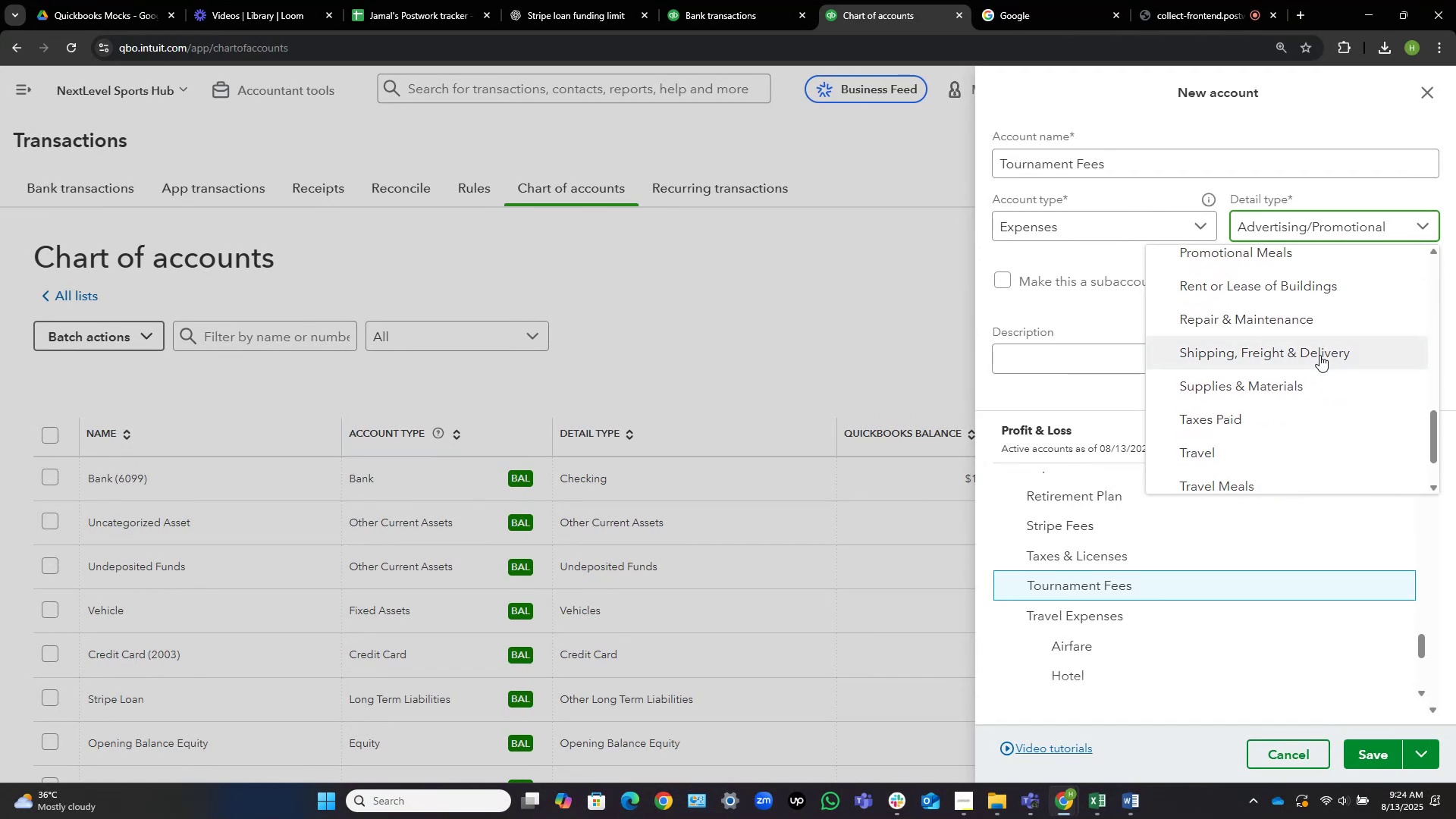 
scroll: coordinate [1311, 270], scroll_direction: up, amount: 3.0
 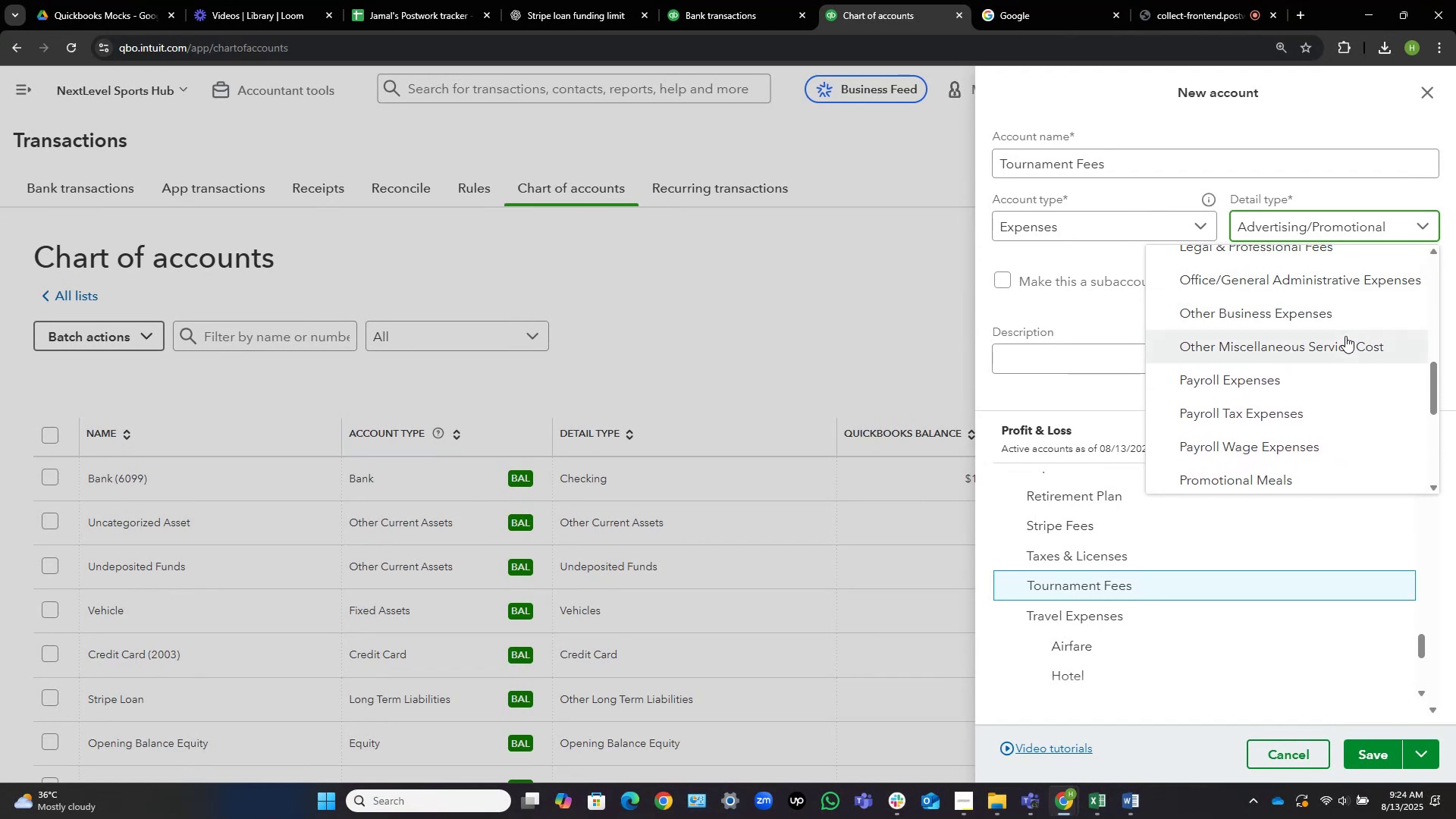 
left_click([1330, 317])
 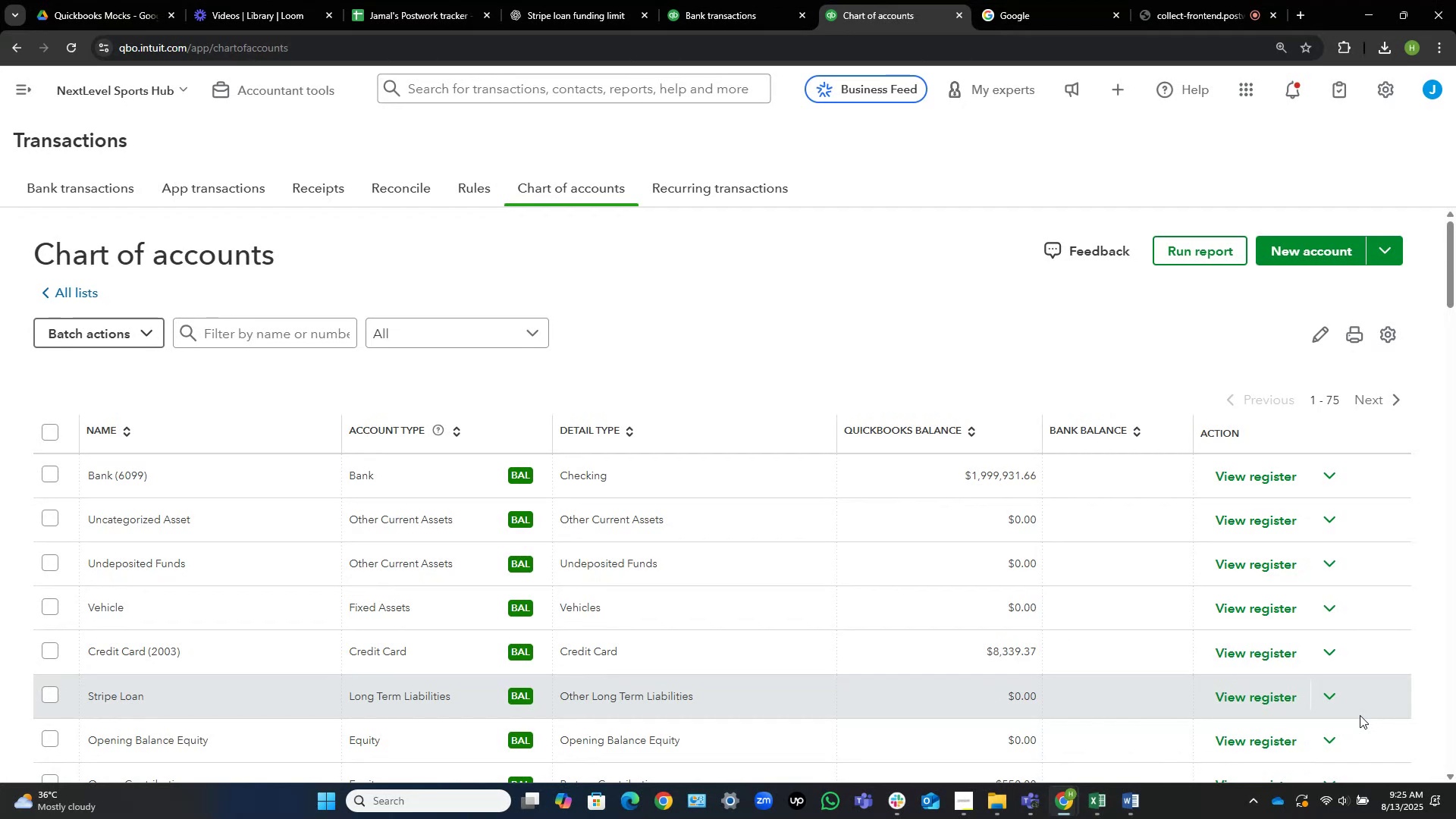 
wait(64.41)
 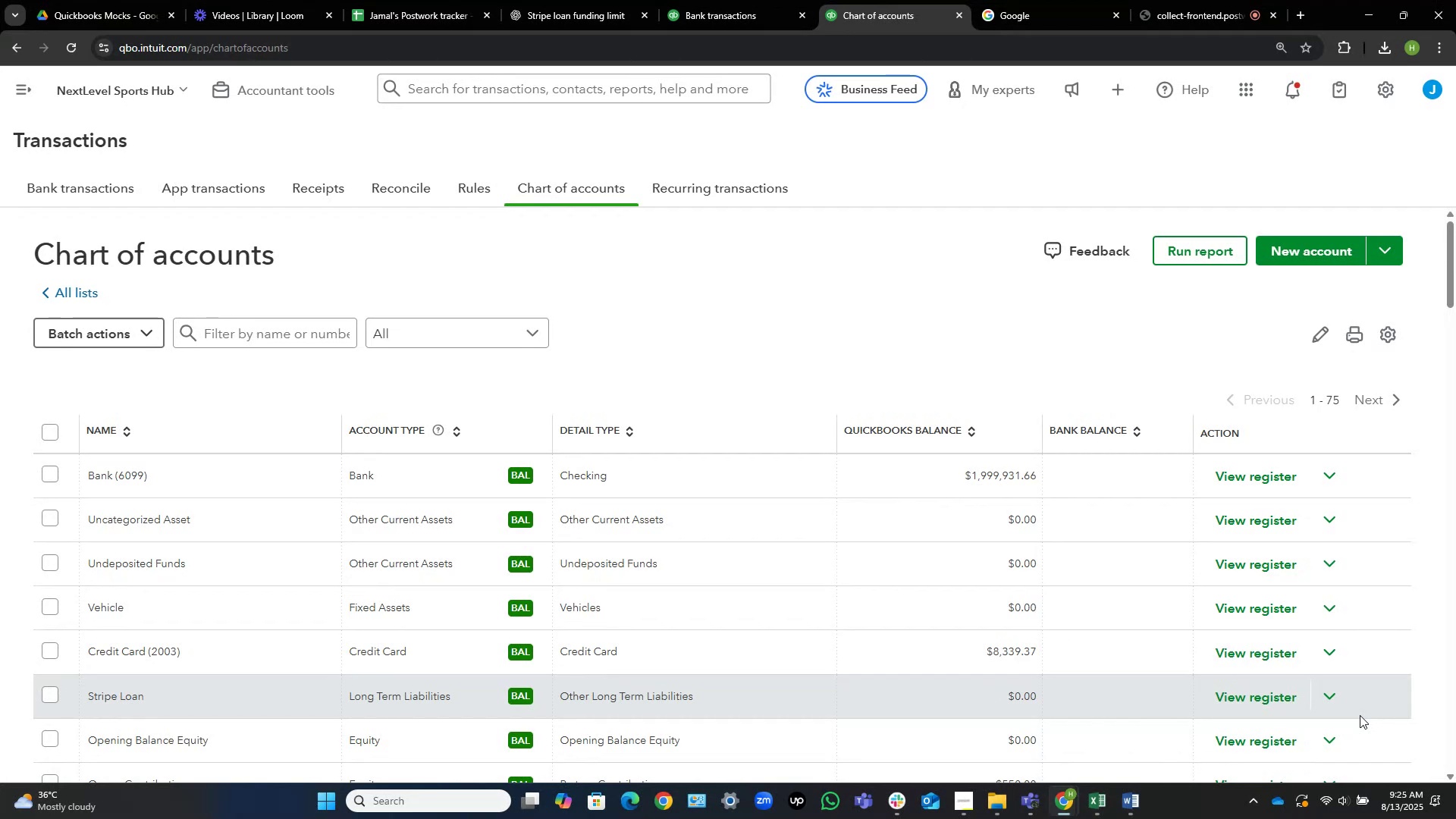 
scroll: coordinate [856, 337], scroll_direction: down, amount: 6.0
 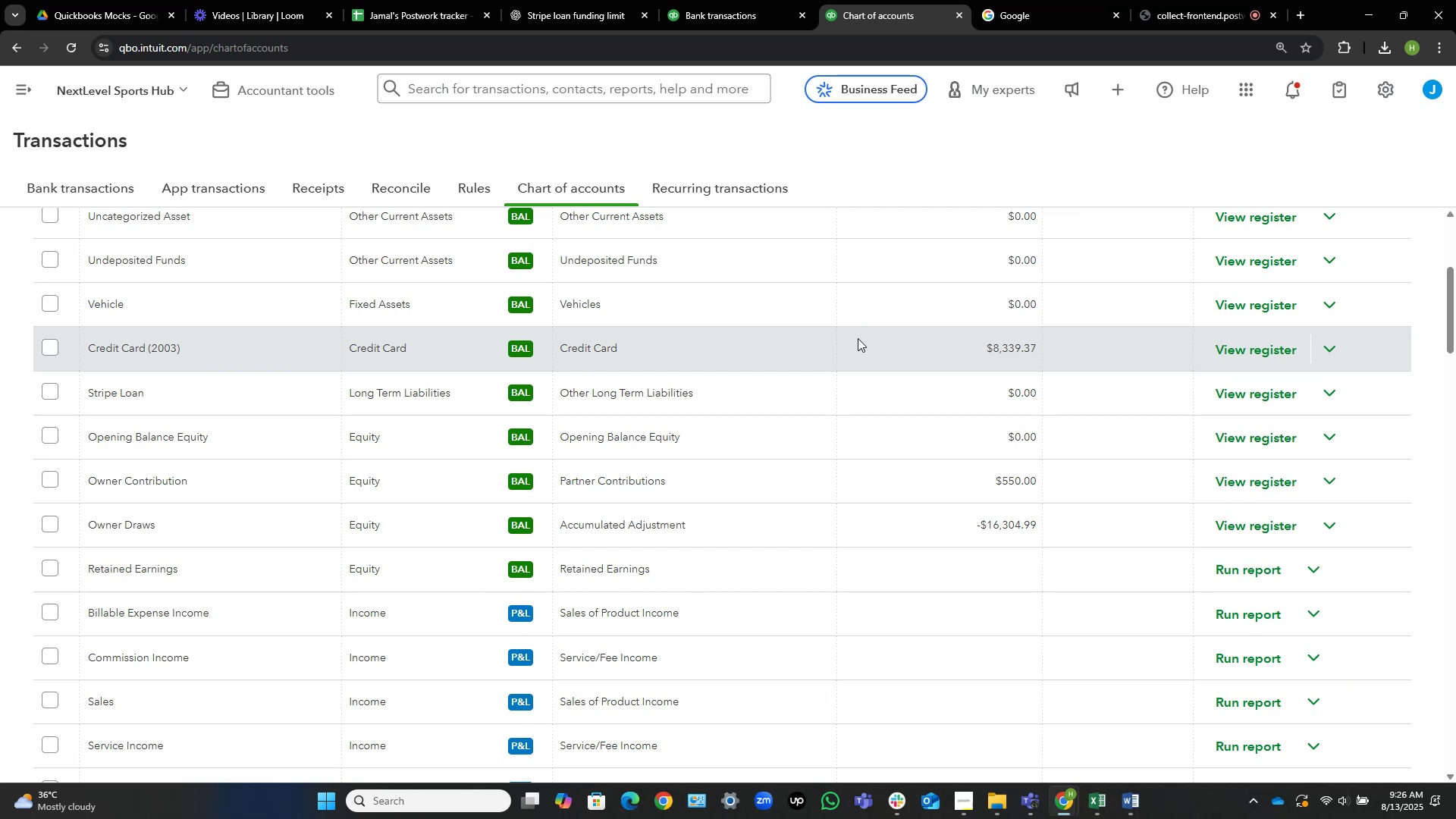 
wait(55.24)
 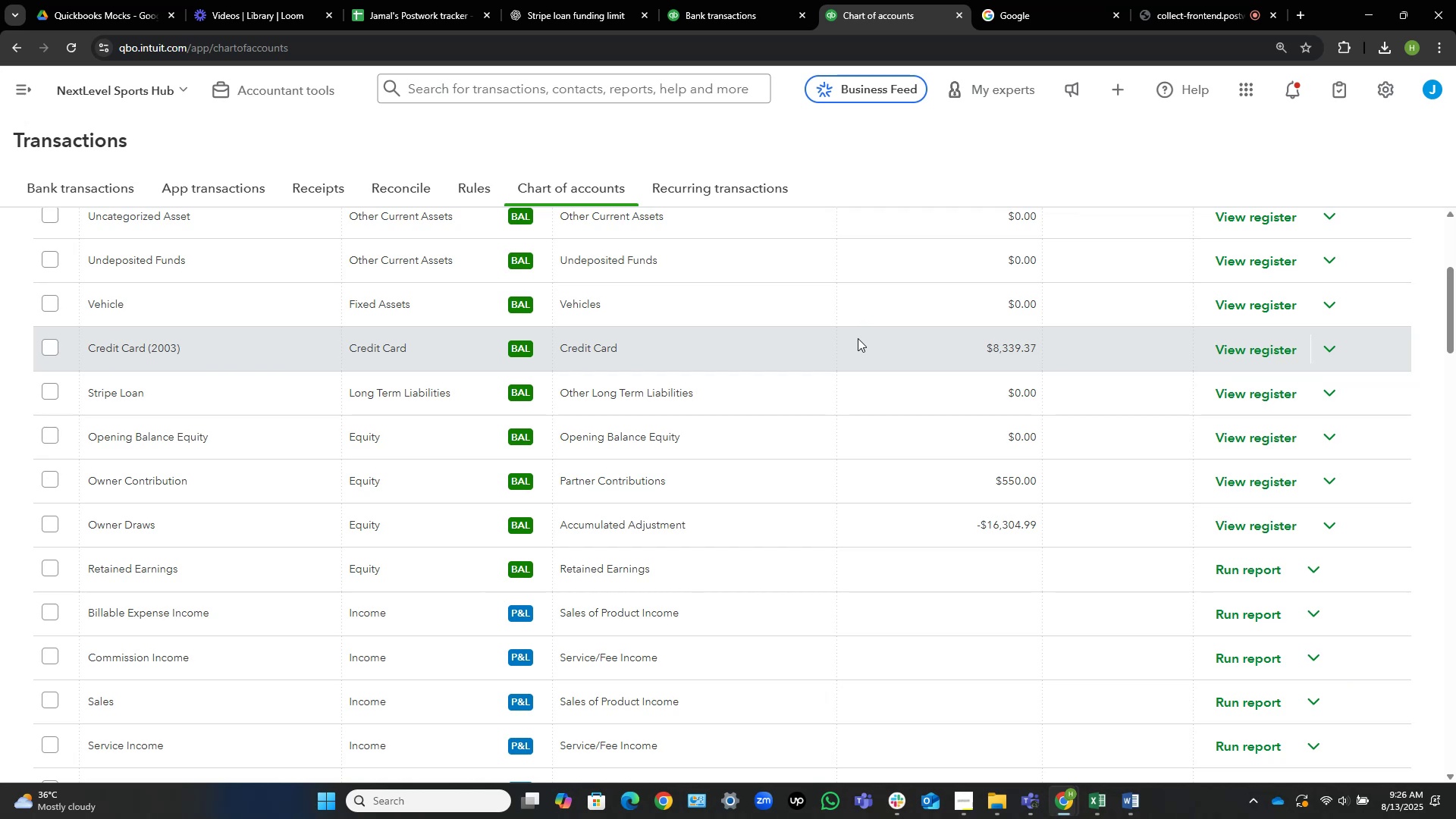 
left_click([731, 0])
 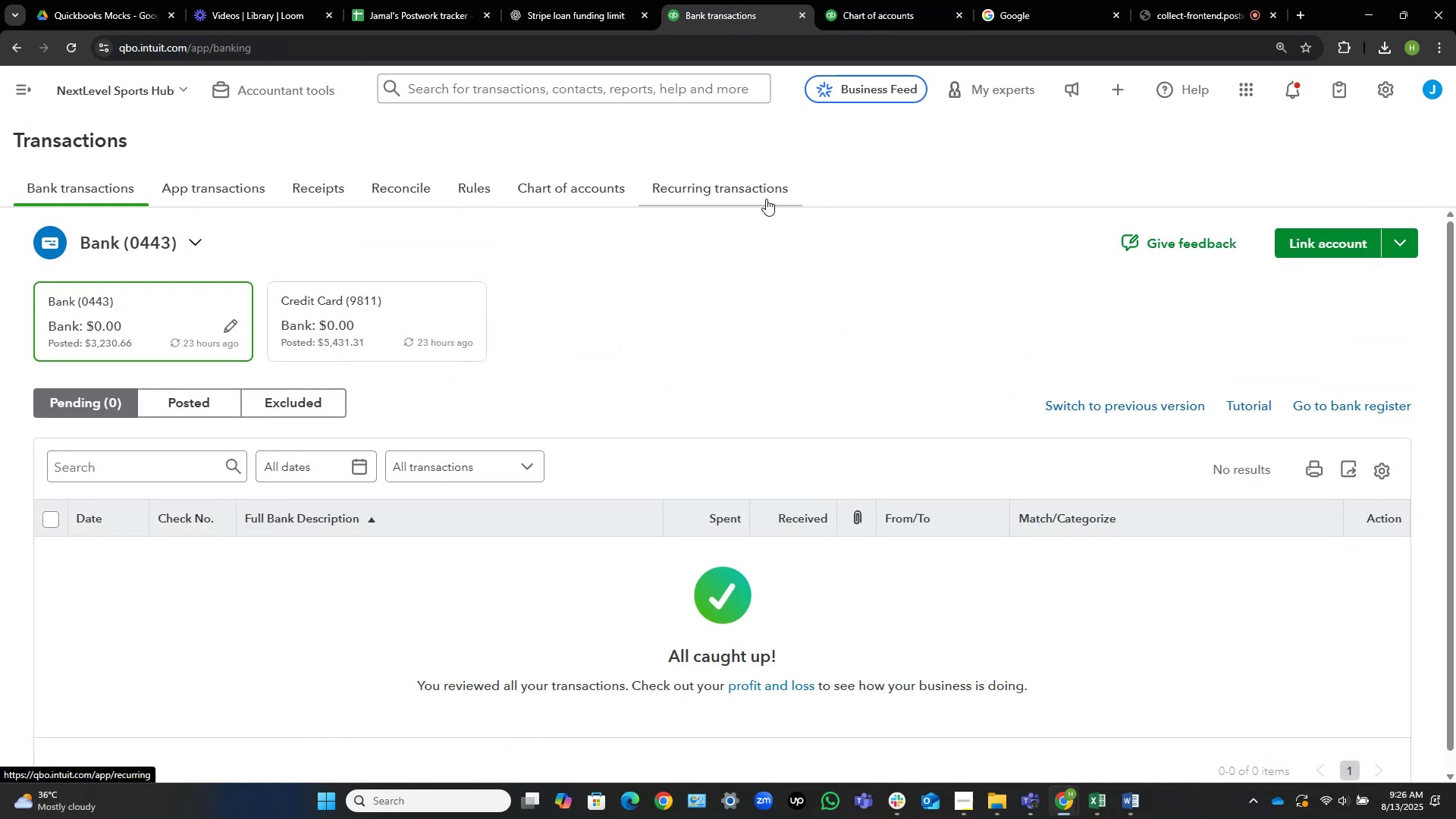 
scroll: coordinate [737, 227], scroll_direction: down, amount: 2.0
 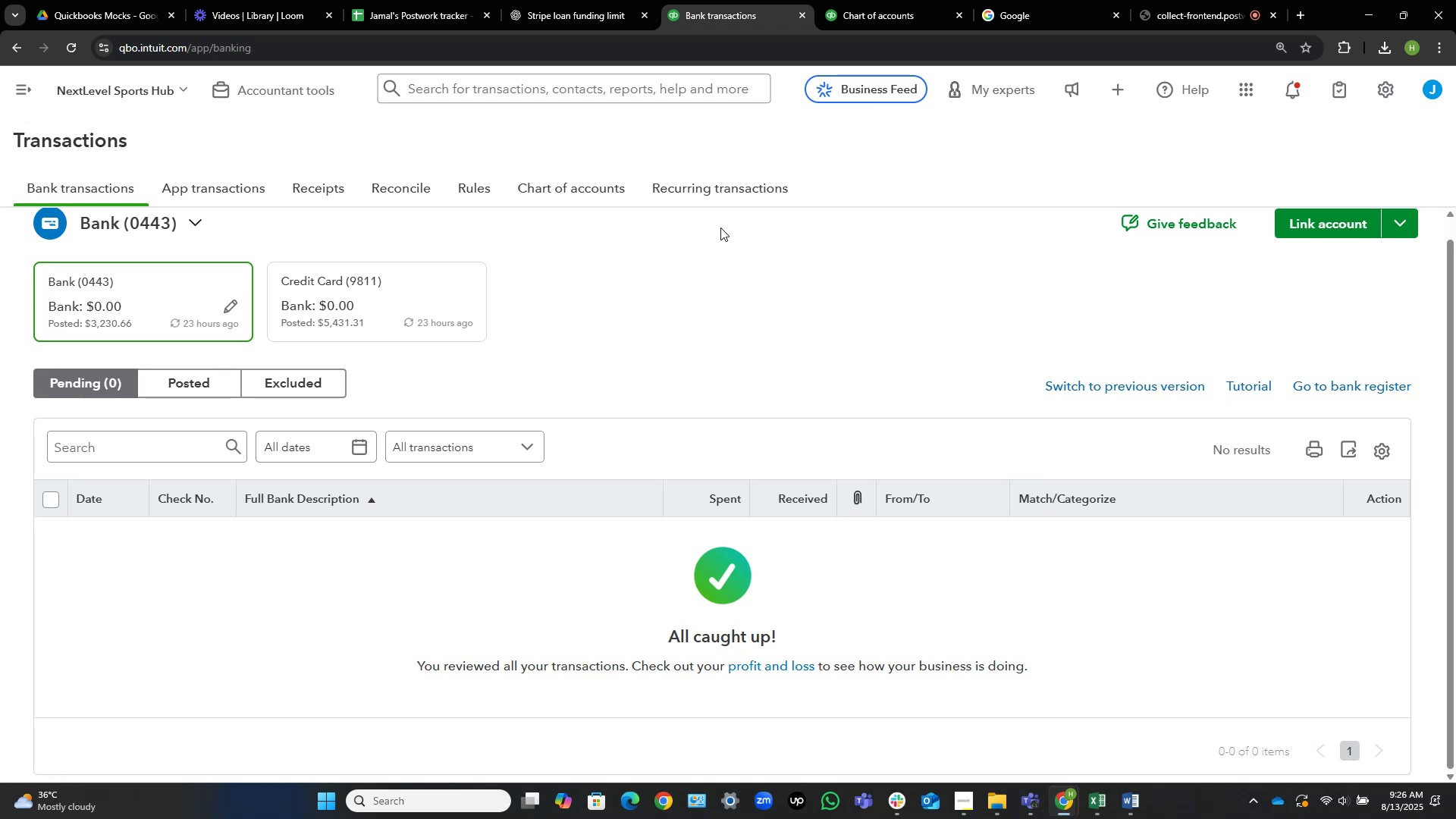 
wait(7.3)
 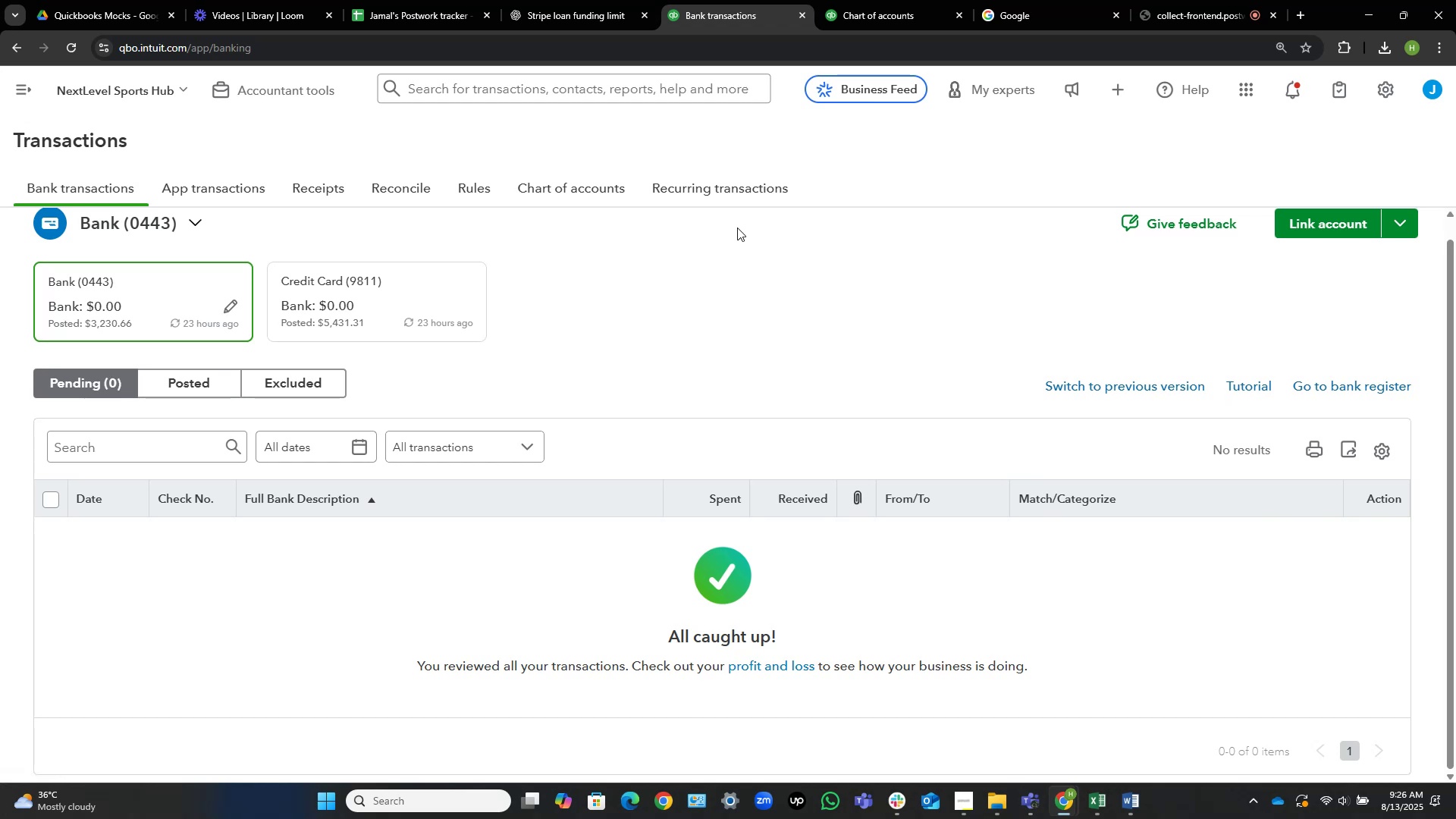 
scroll: coordinate [761, 274], scroll_direction: down, amount: 1.0
 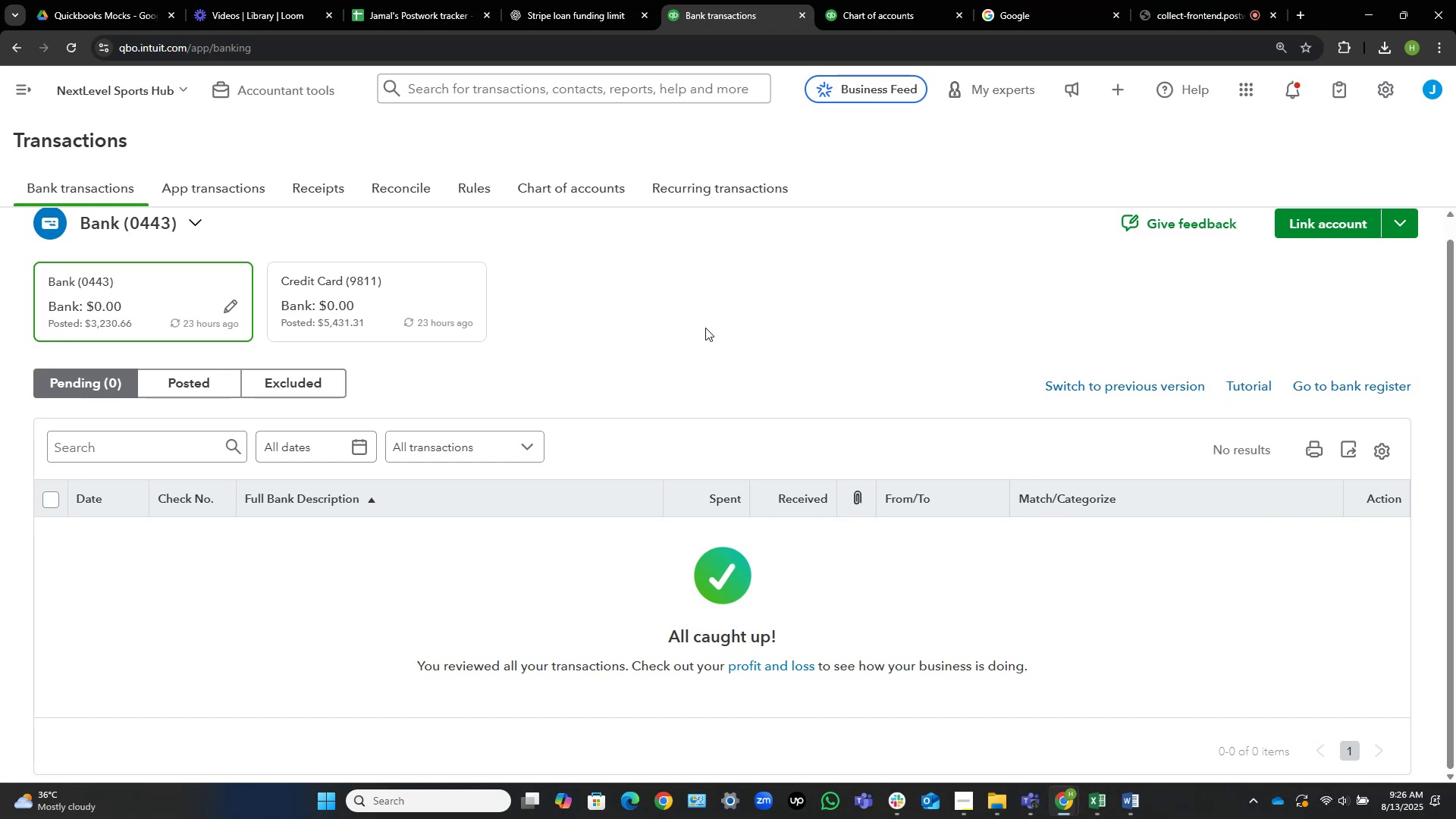 
scroll: coordinate [705, 328], scroll_direction: up, amount: 8.0
 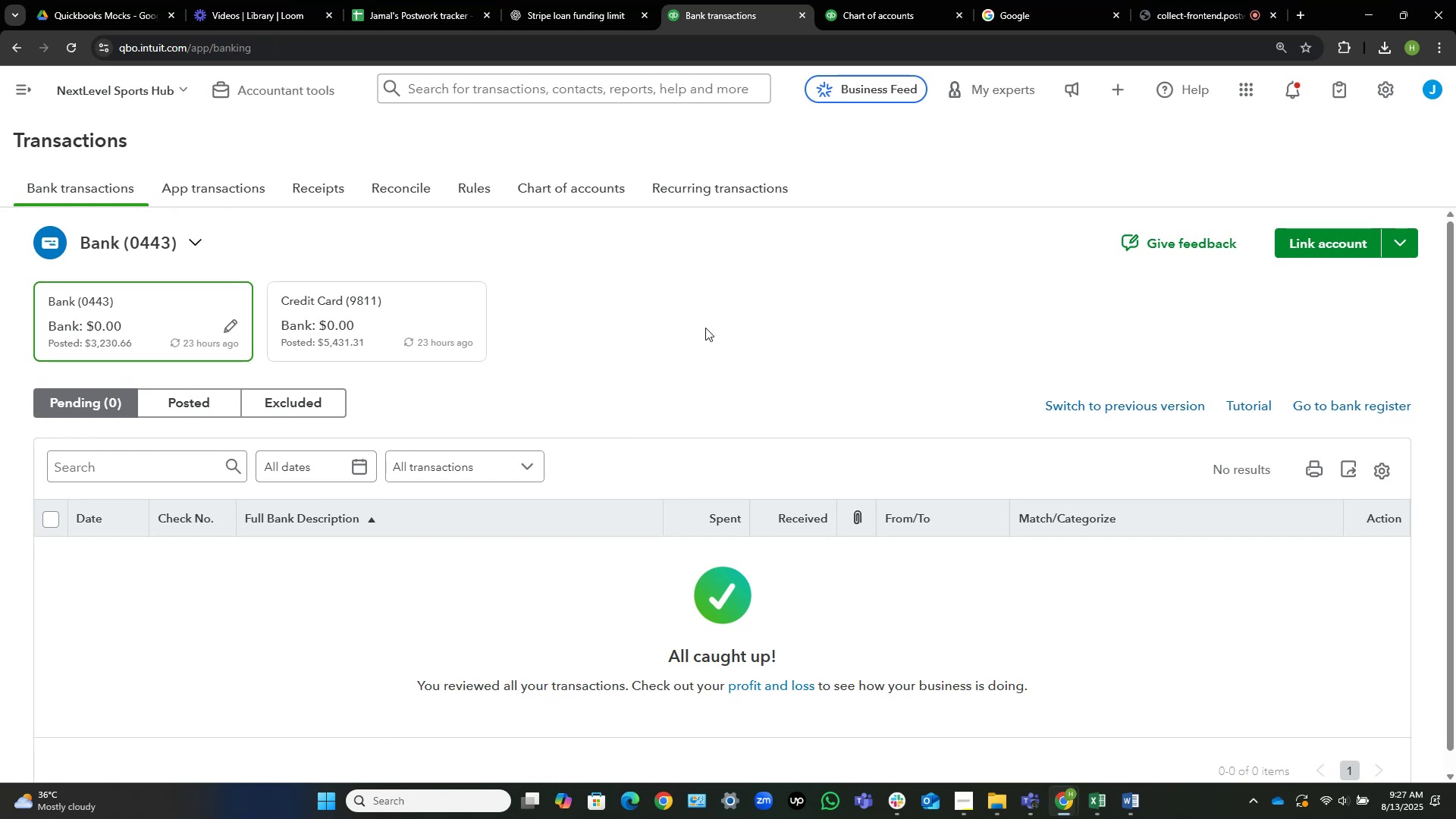 
scroll: coordinate [646, 336], scroll_direction: down, amount: 3.0
 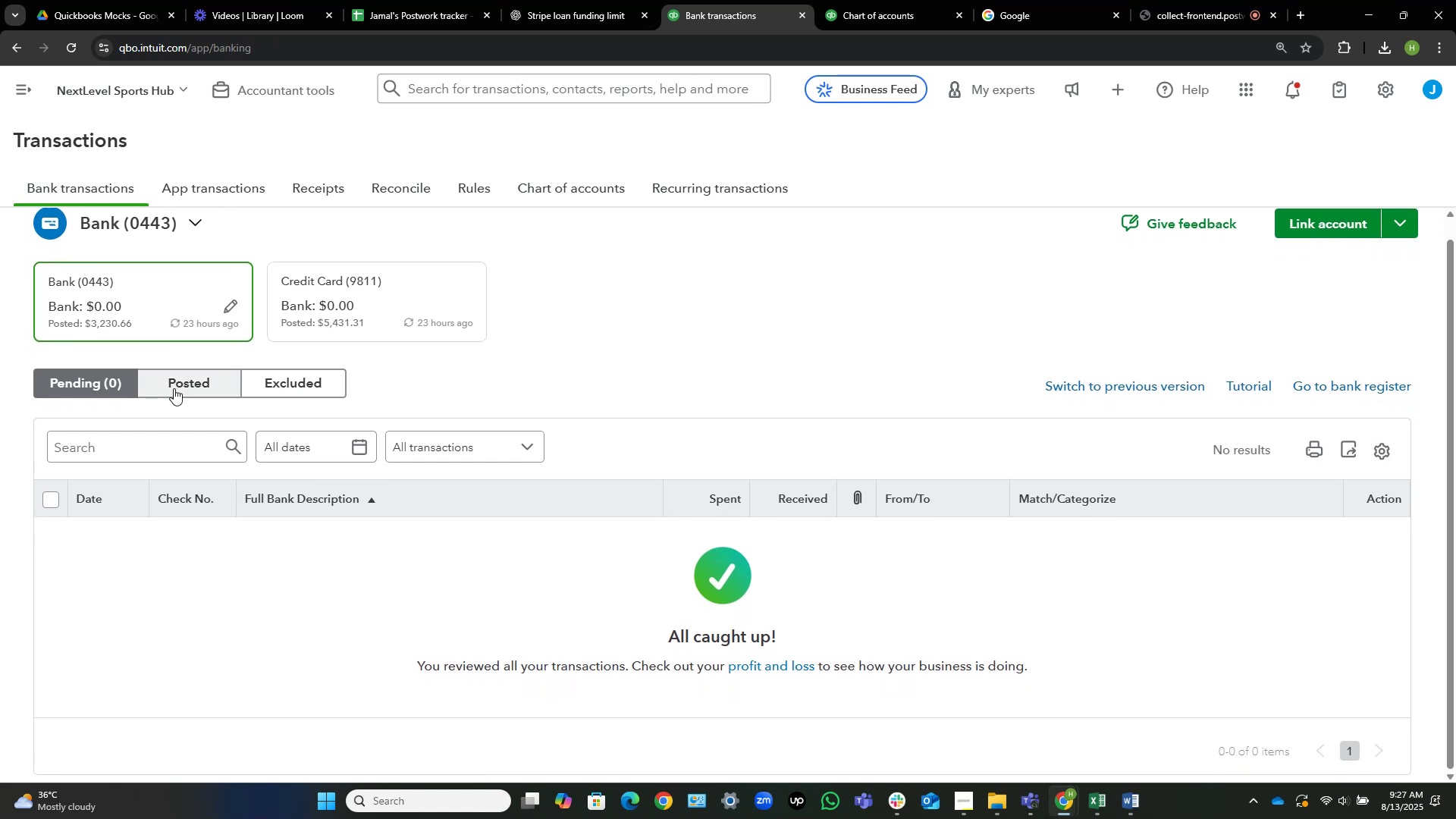 
left_click([183, 384])
 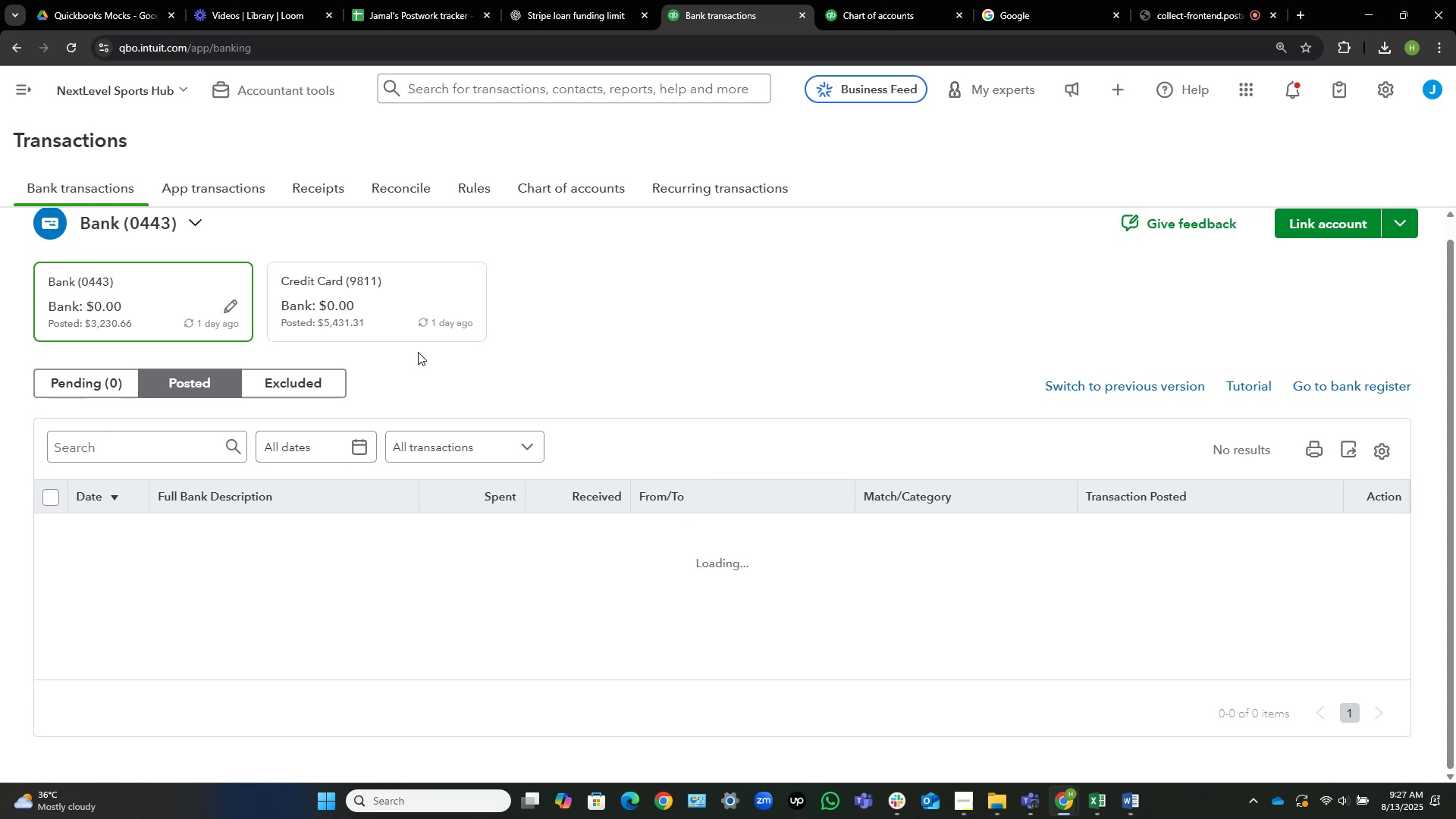 
wait(31.8)
 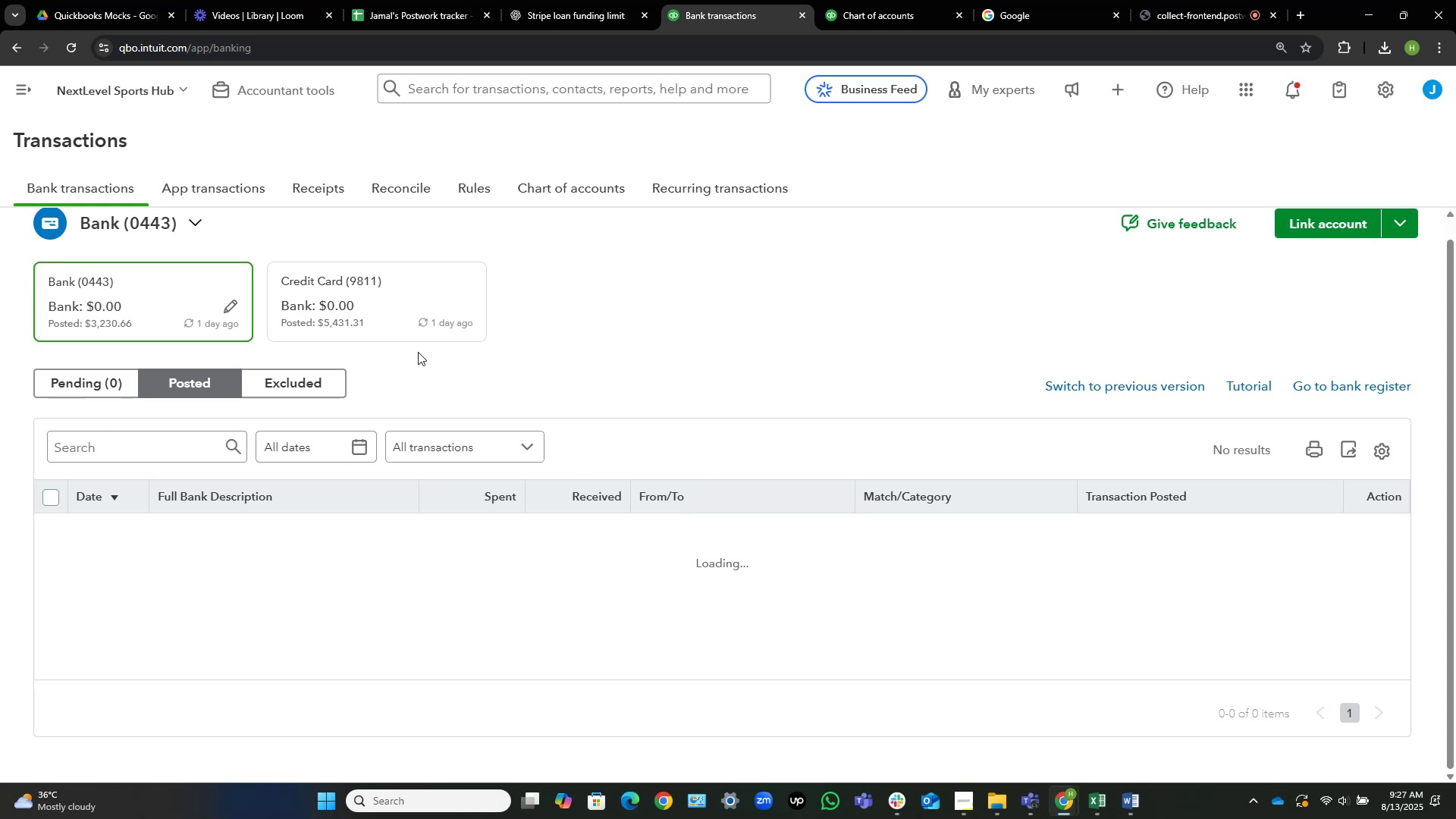 
left_click([53, 498])
 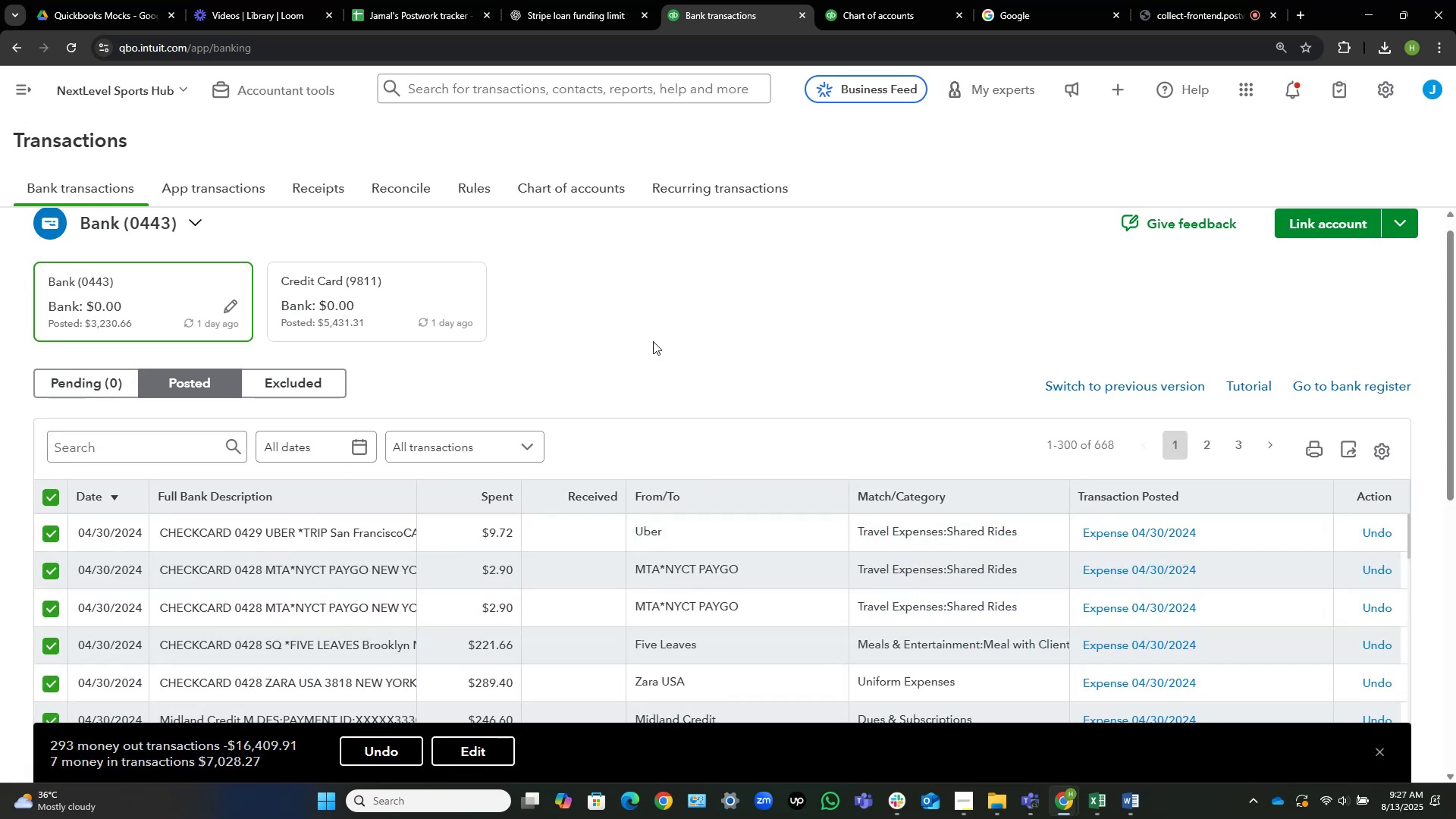 
scroll: coordinate [684, 335], scroll_direction: down, amount: 4.0
 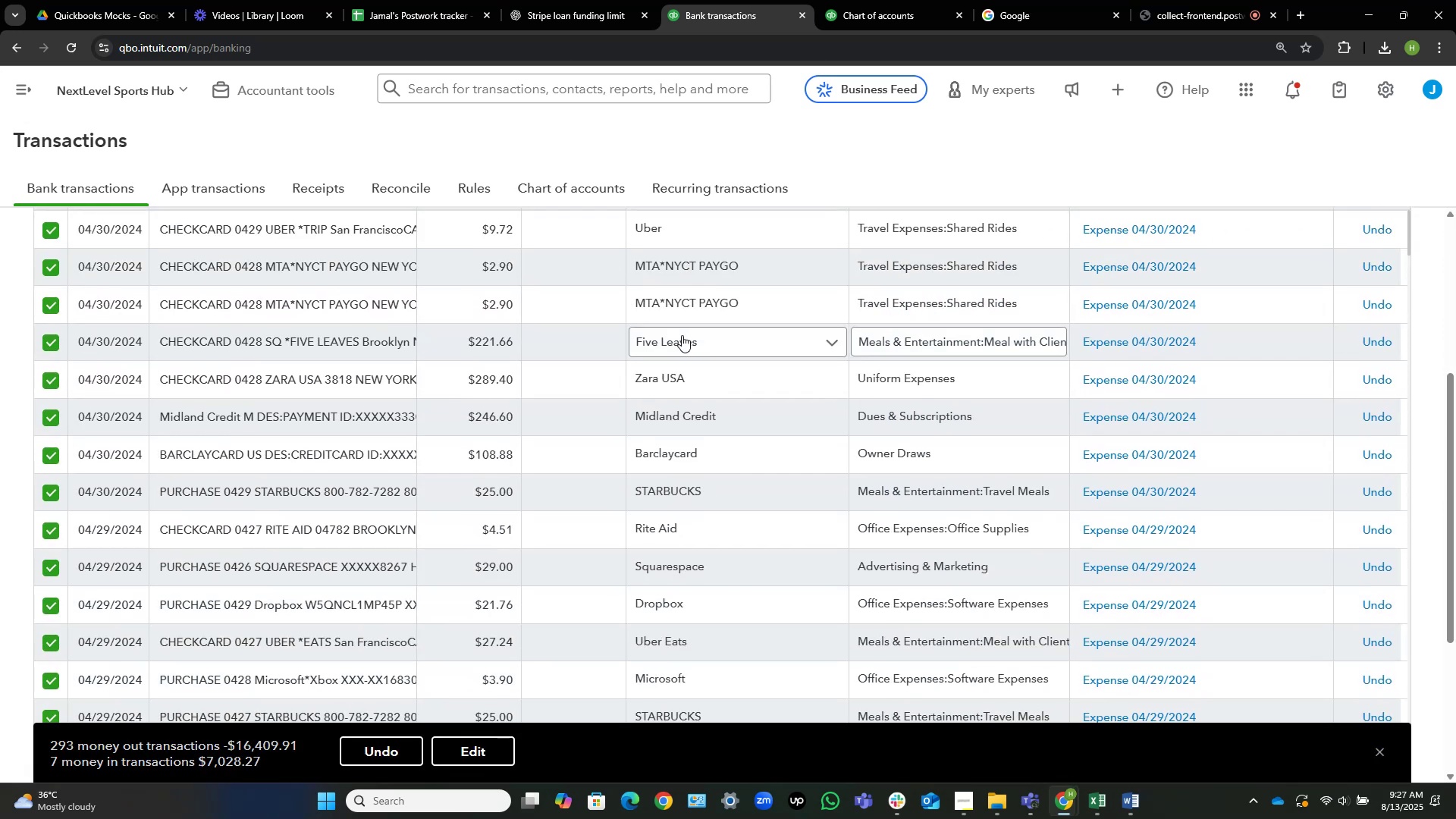 
scroll: coordinate [682, 335], scroll_direction: up, amount: 4.0
 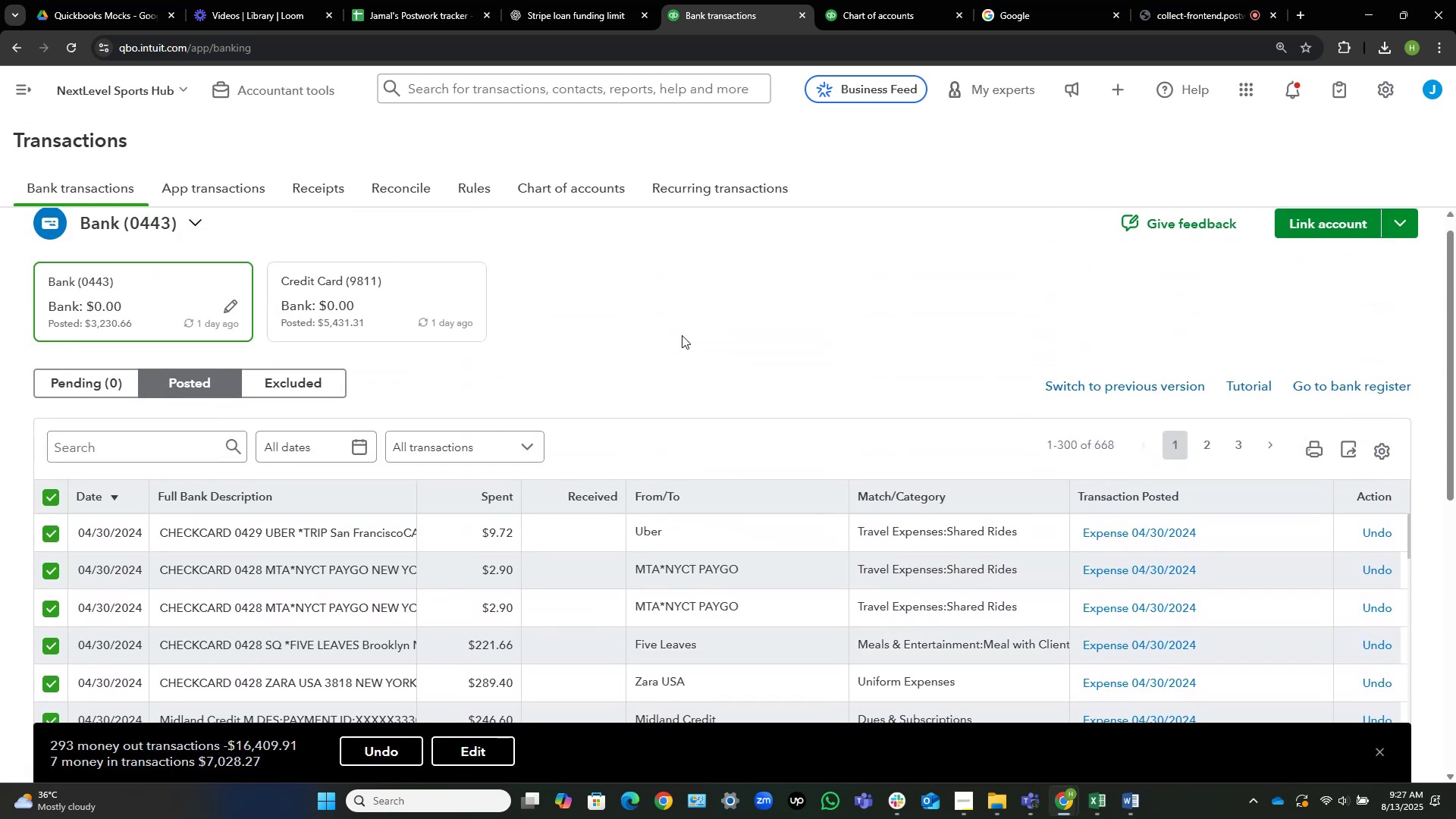 
scroll: coordinate [682, 335], scroll_direction: down, amount: 4.0
 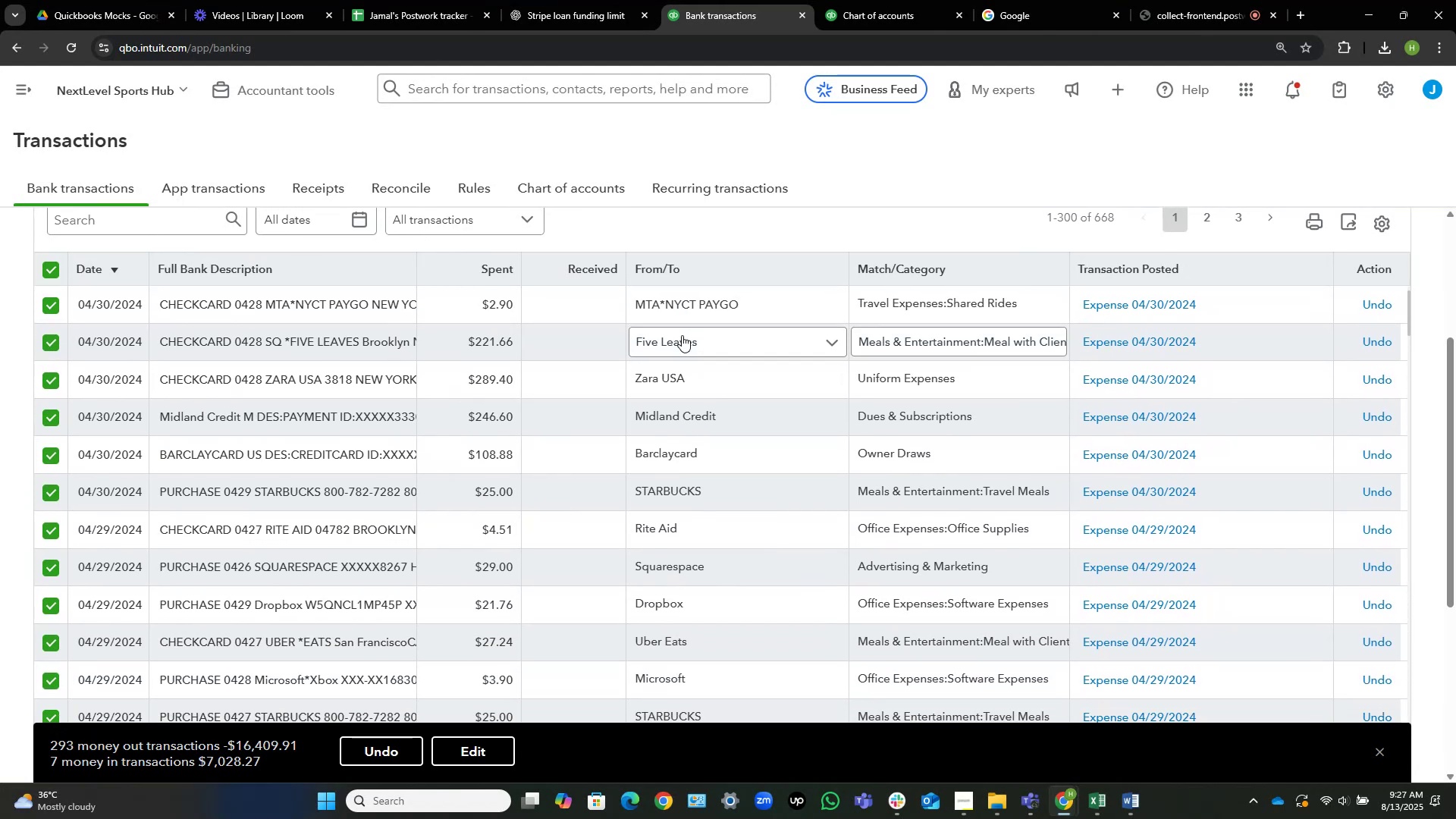 
scroll: coordinate [460, 400], scroll_direction: up, amount: 10.0
 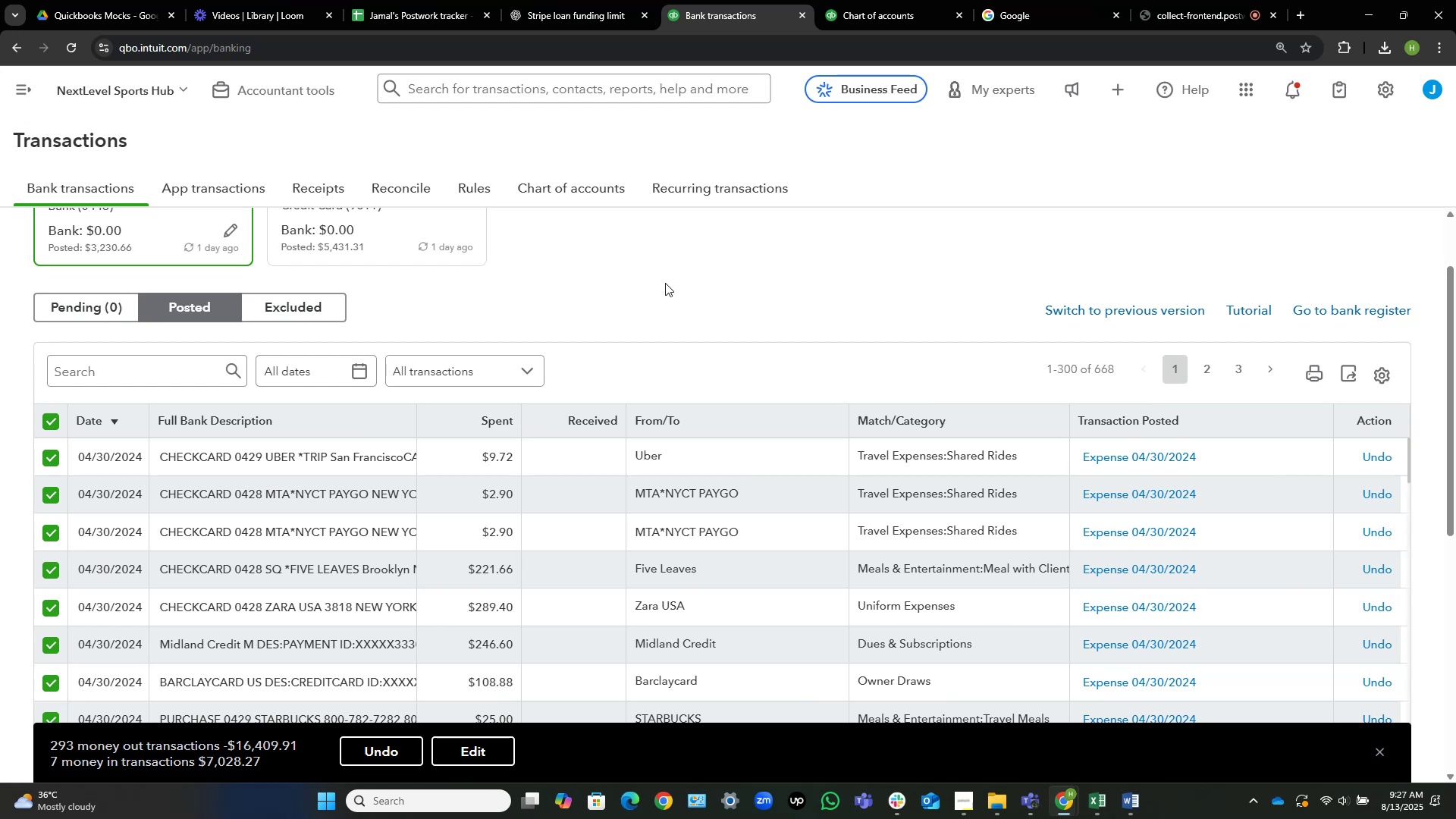 
wait(12.83)
 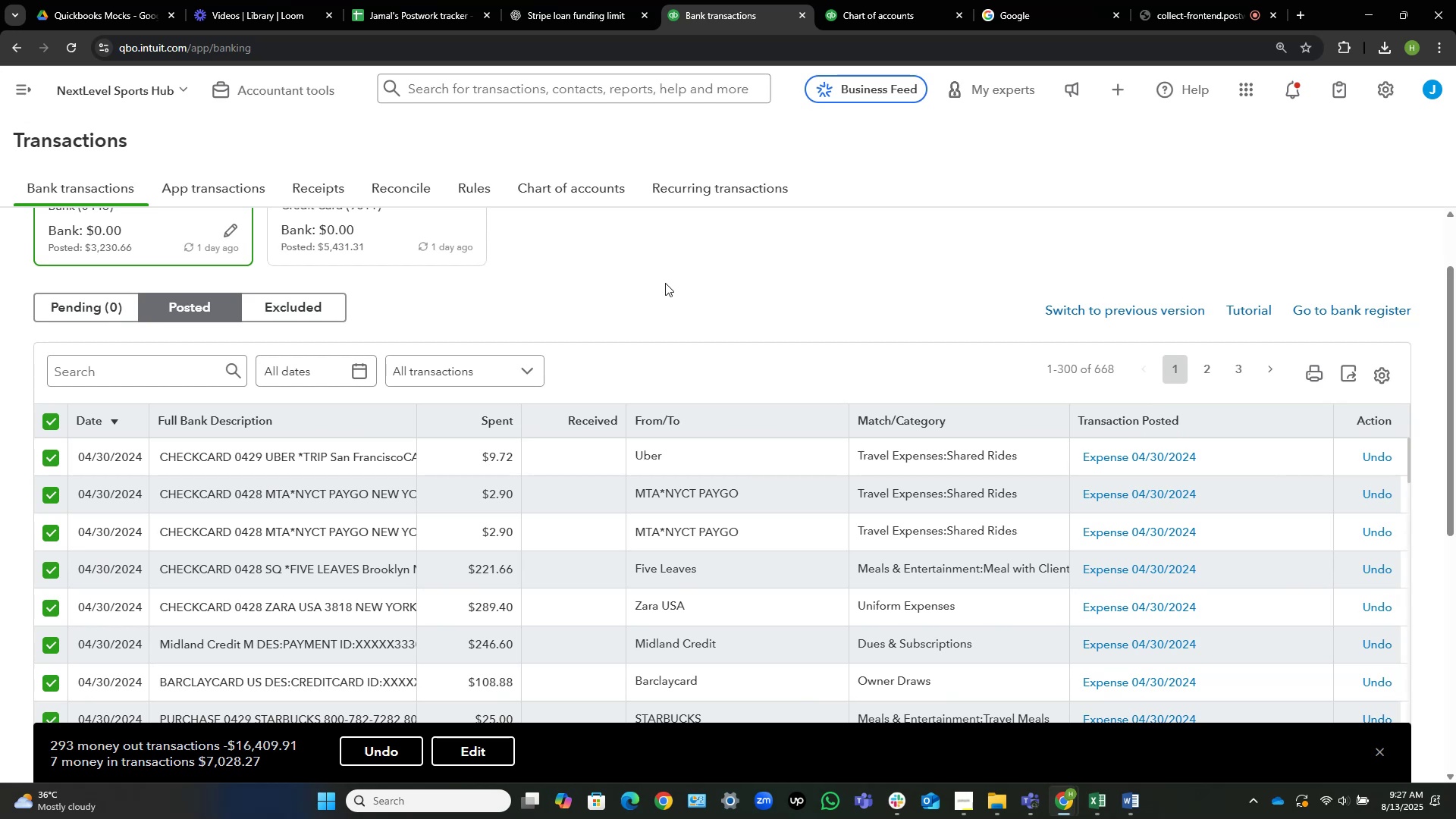 
scroll: coordinate [665, 283], scroll_direction: down, amount: 1.0
 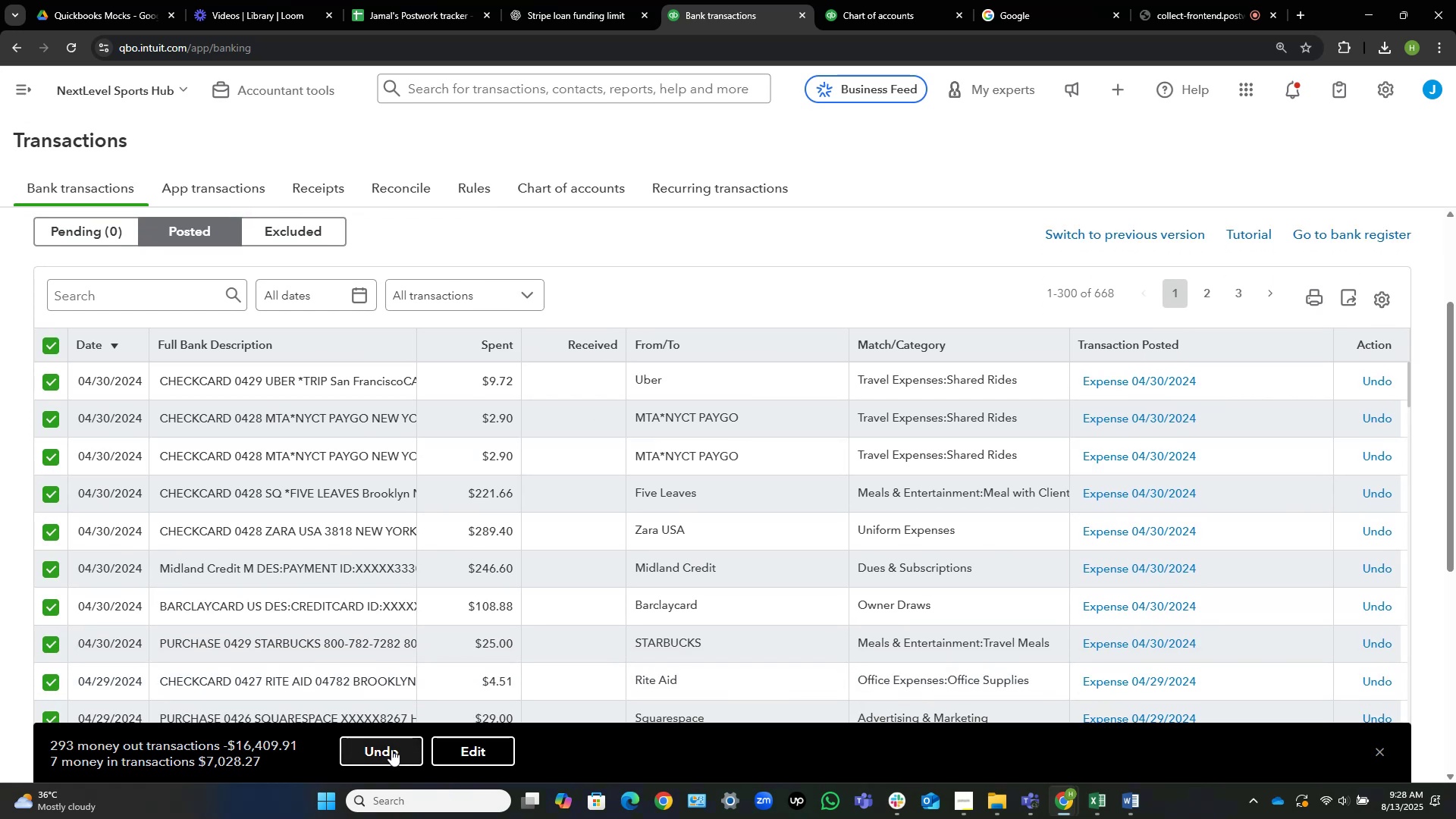 
left_click([391, 749])
 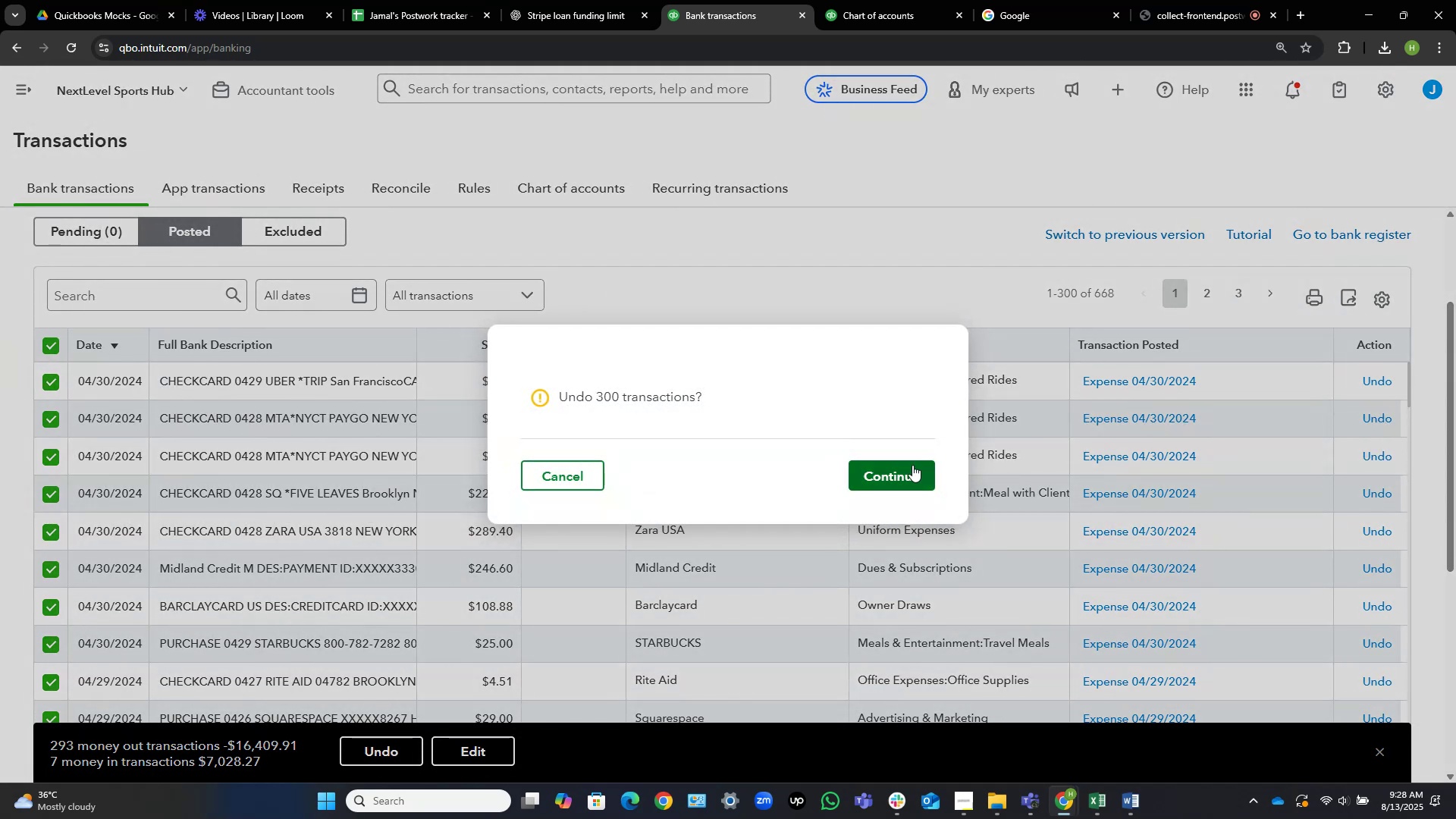 
left_click([912, 465])
 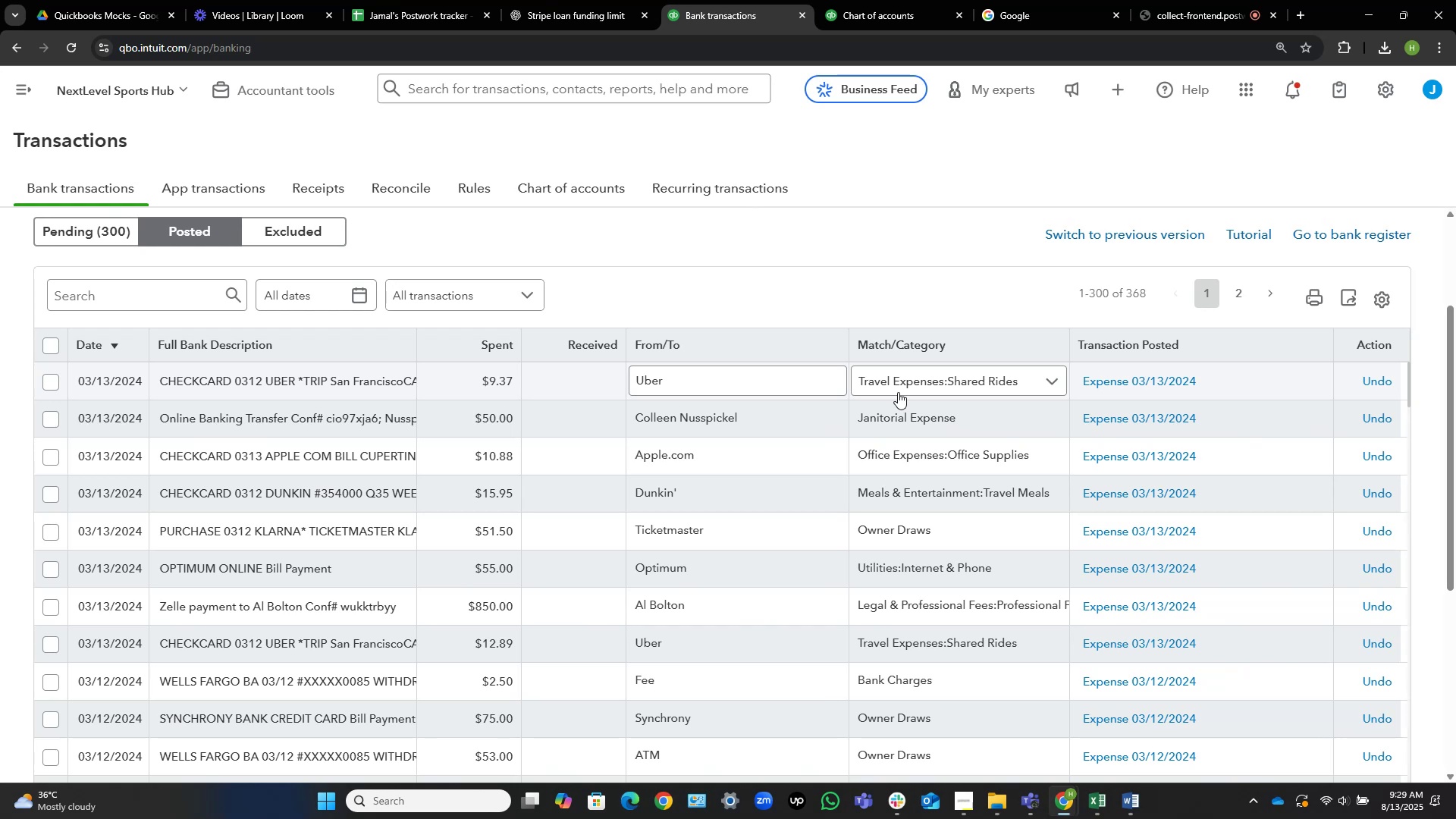 
wait(64.64)
 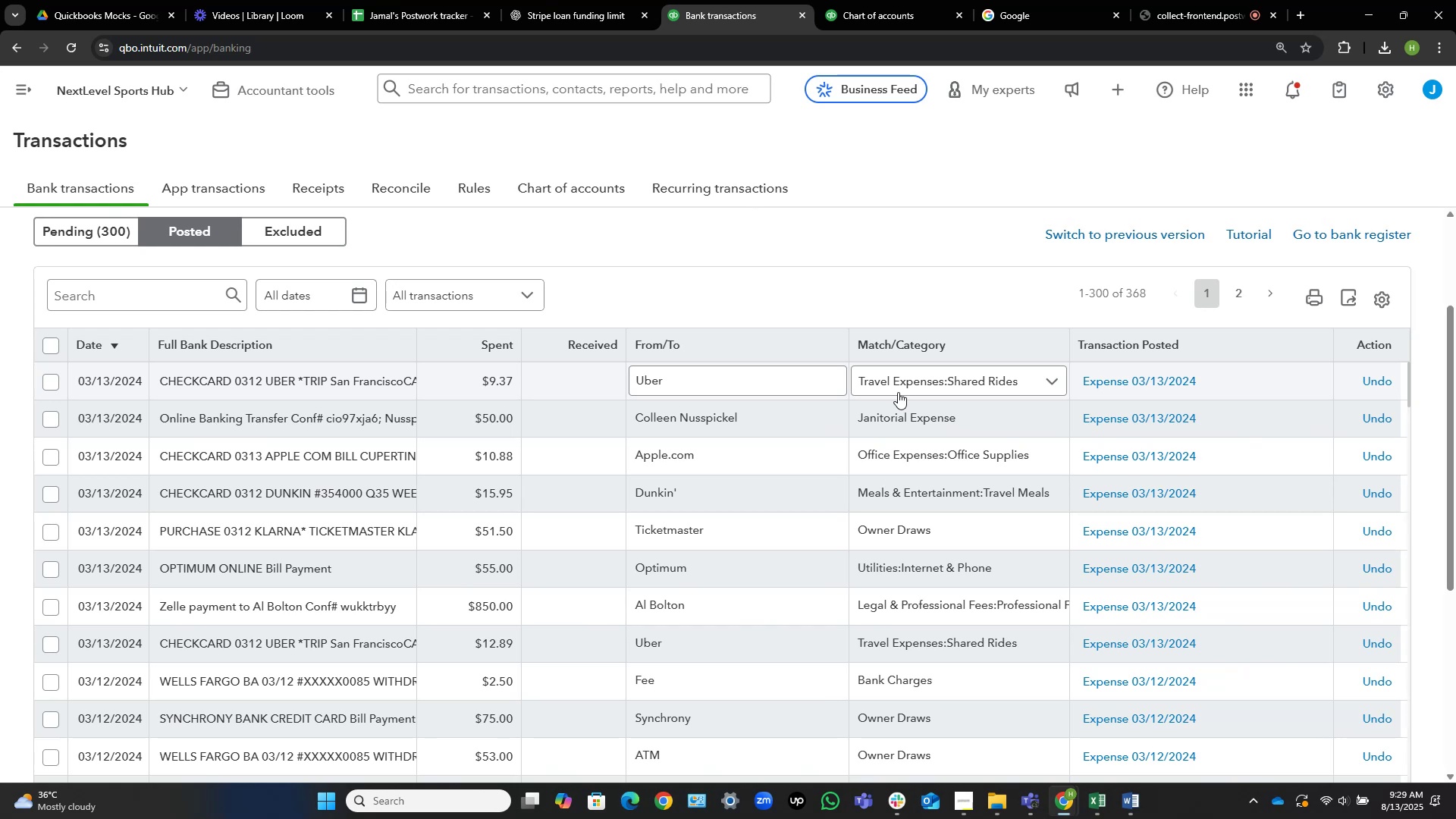 
scroll: coordinate [1008, 200], scroll_direction: down, amount: 5.0
 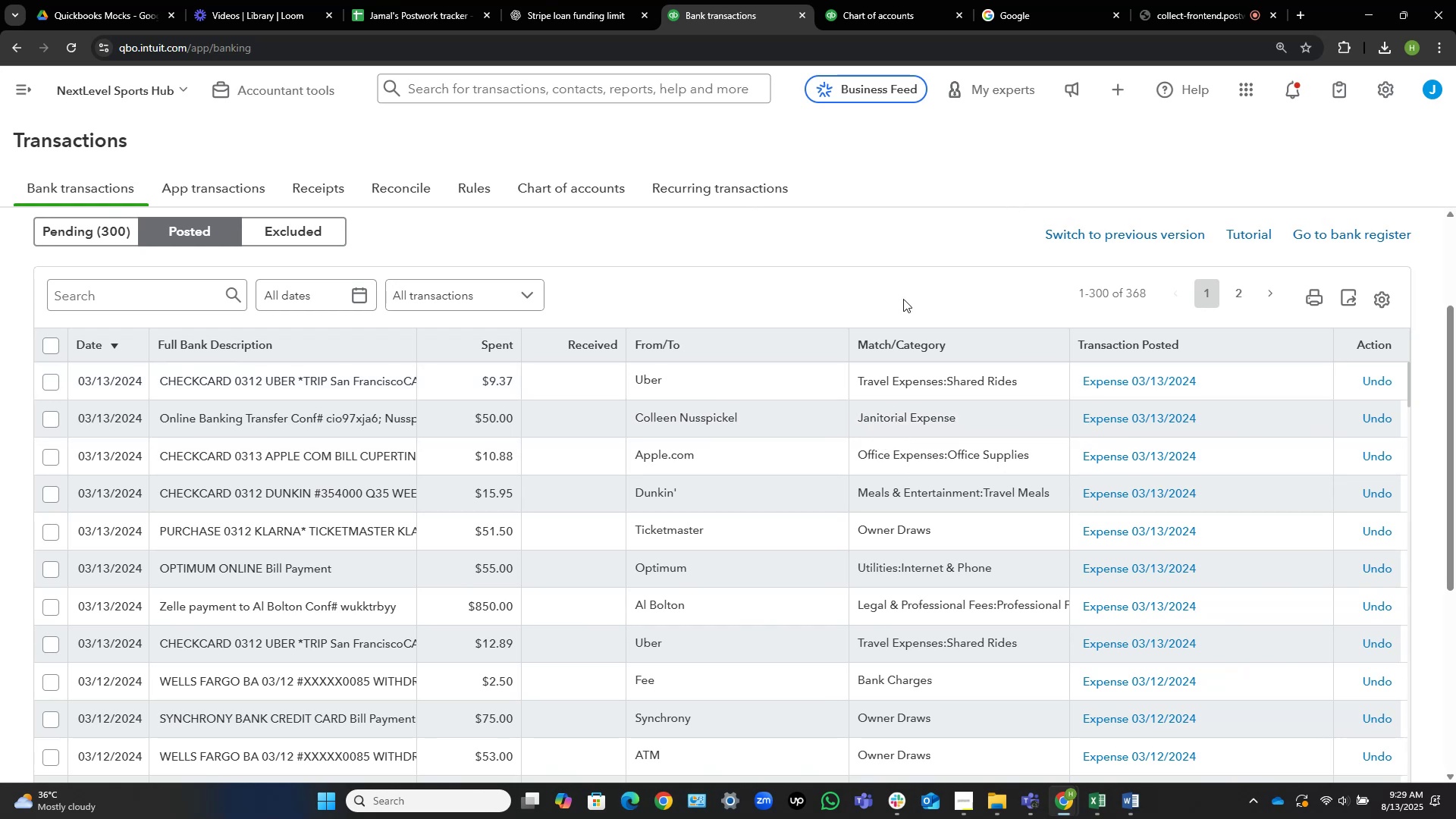 
scroll: coordinate [899, 344], scroll_direction: up, amount: 5.0
 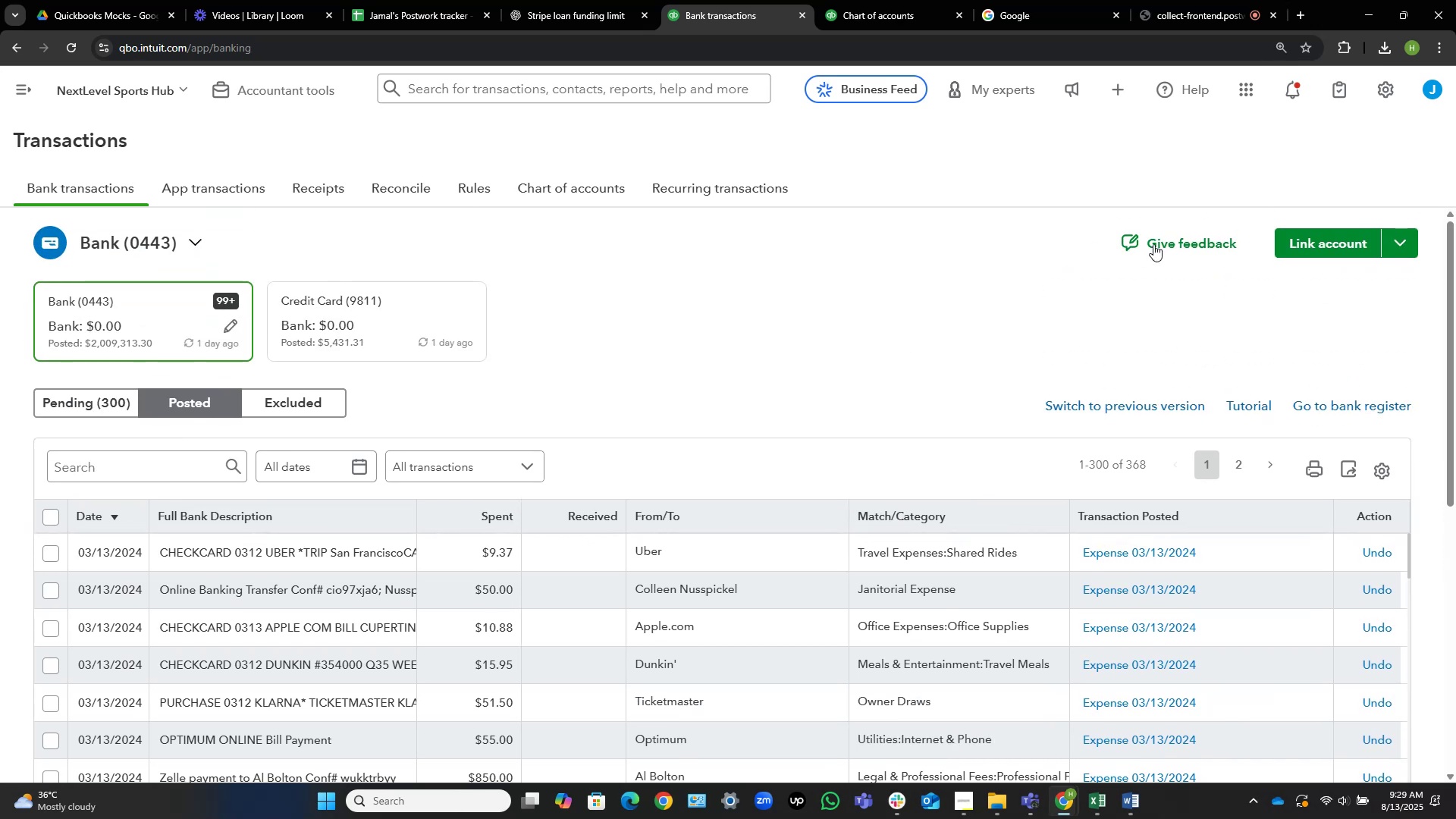 
scroll: coordinate [937, 297], scroll_direction: down, amount: 2.0
 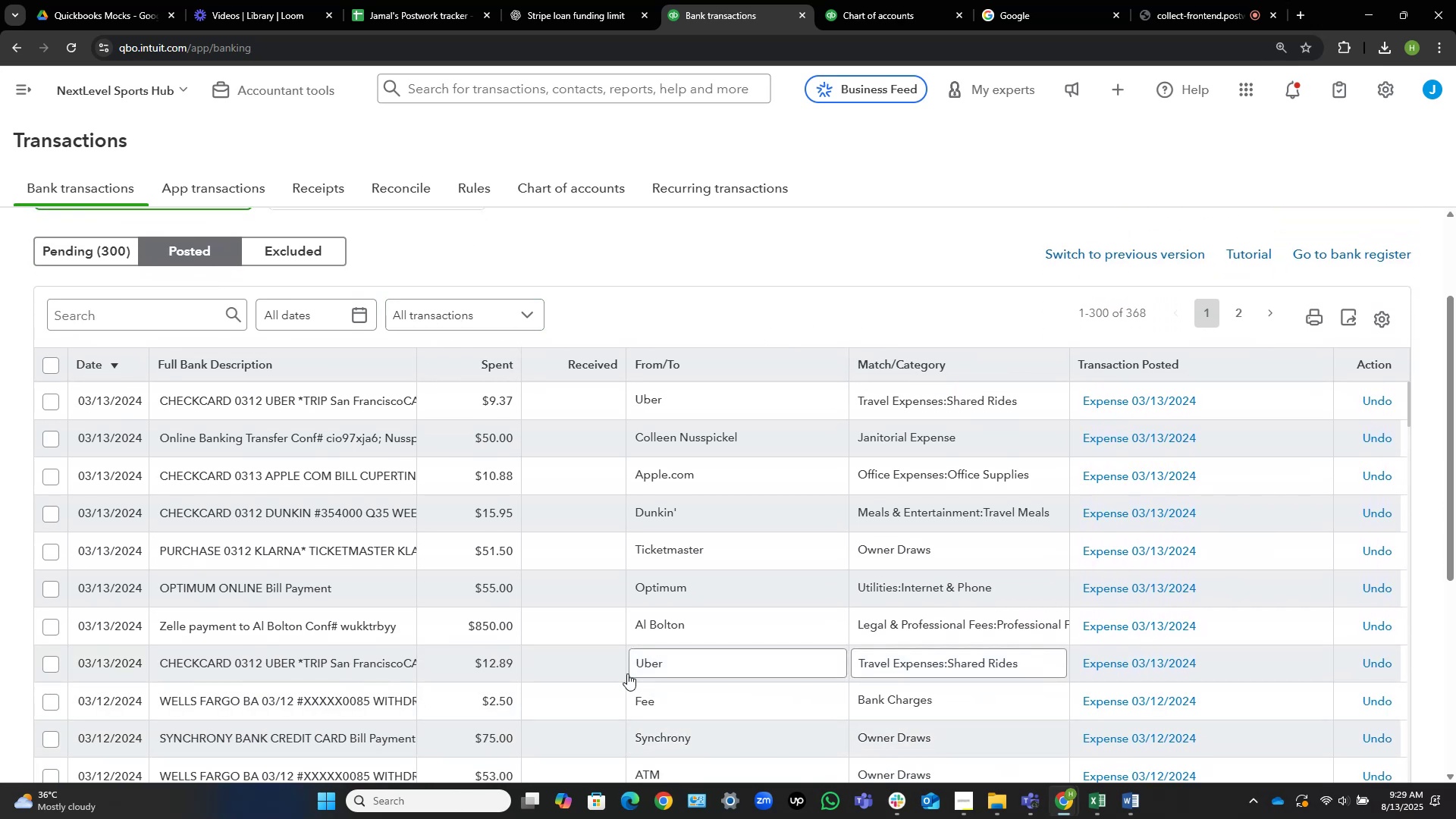 
wait(5.59)
 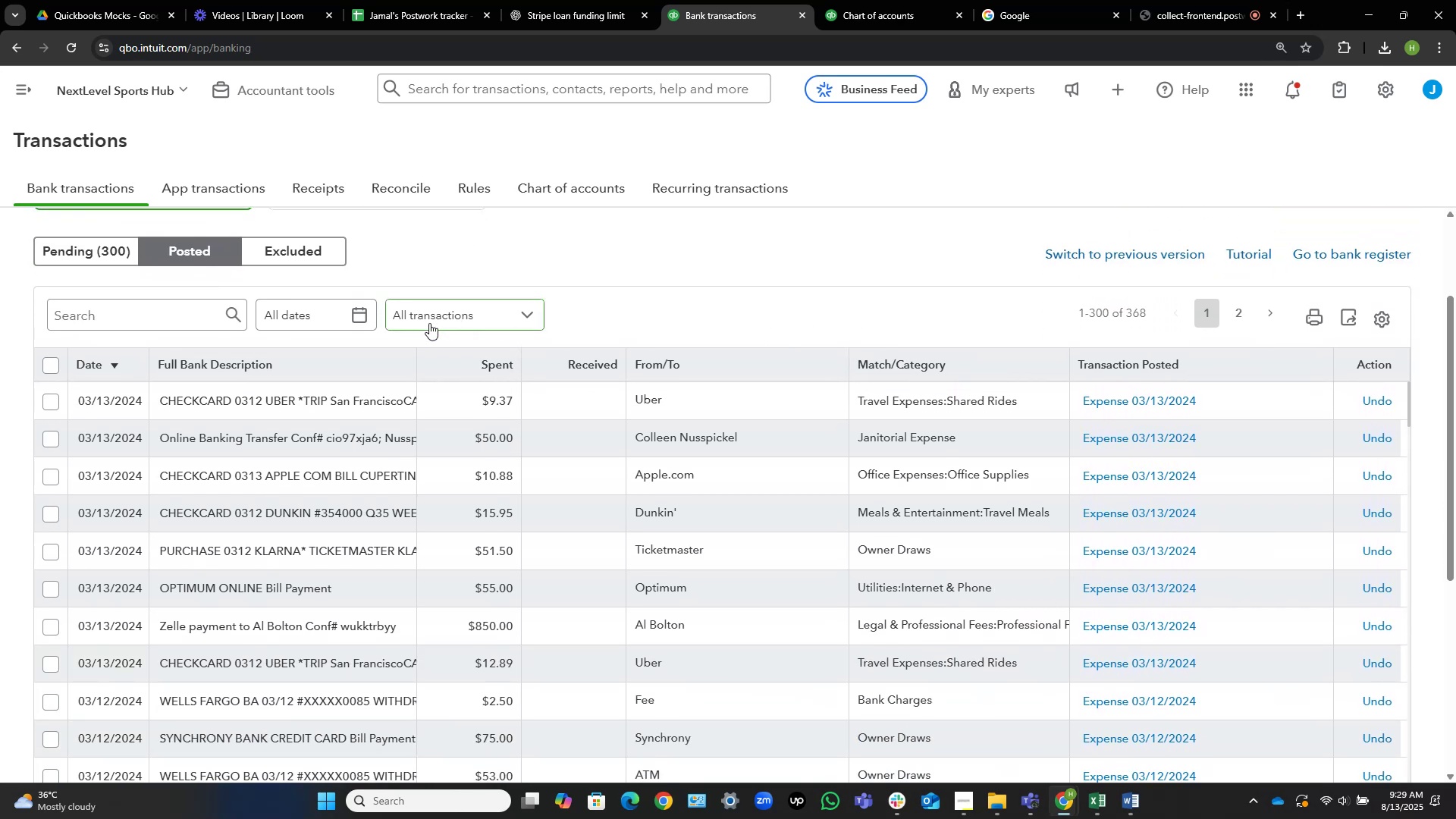 
mouse_move([513, 528])
 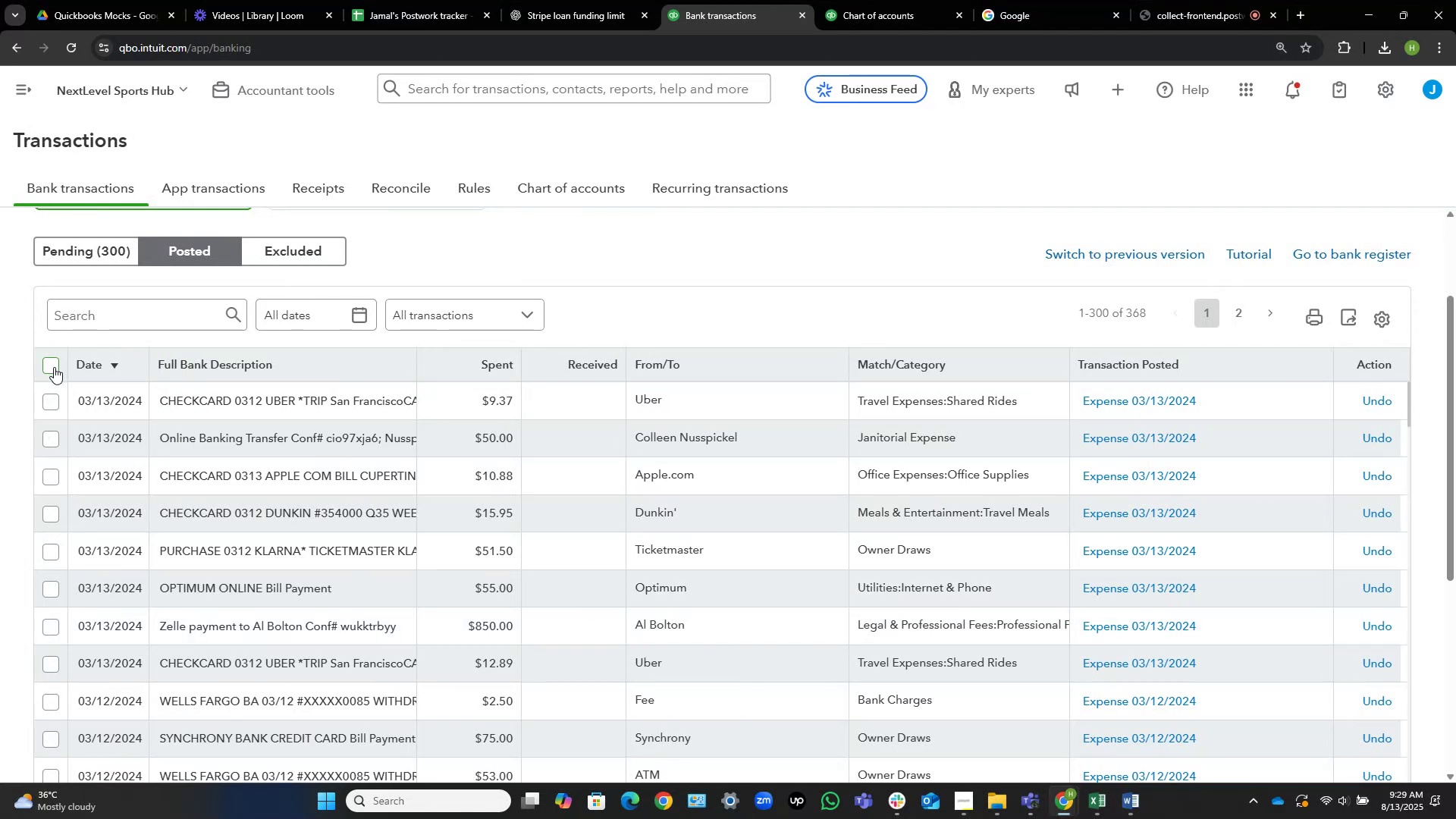 
left_click([51, 369])
 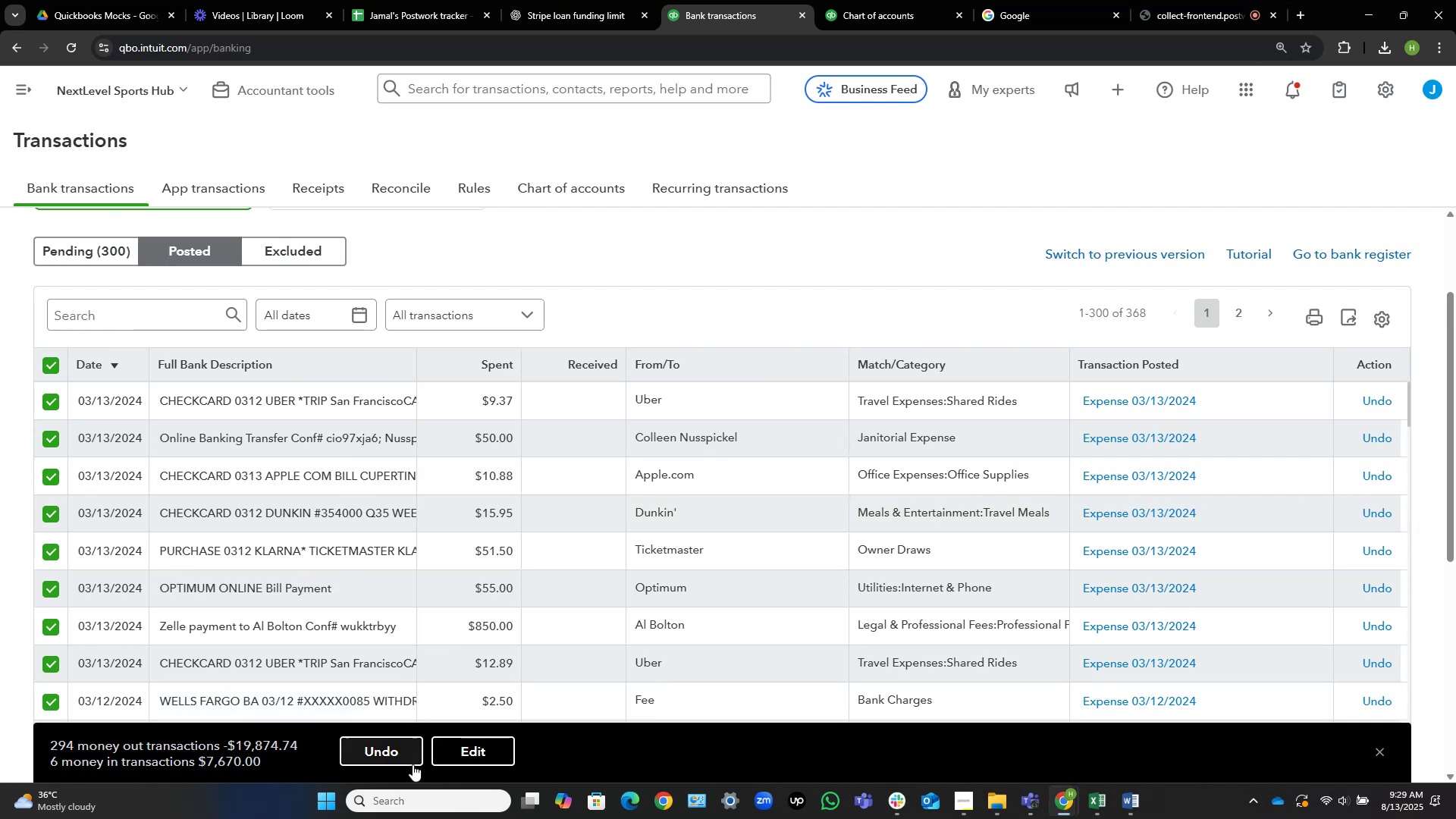 
left_click([402, 755])
 